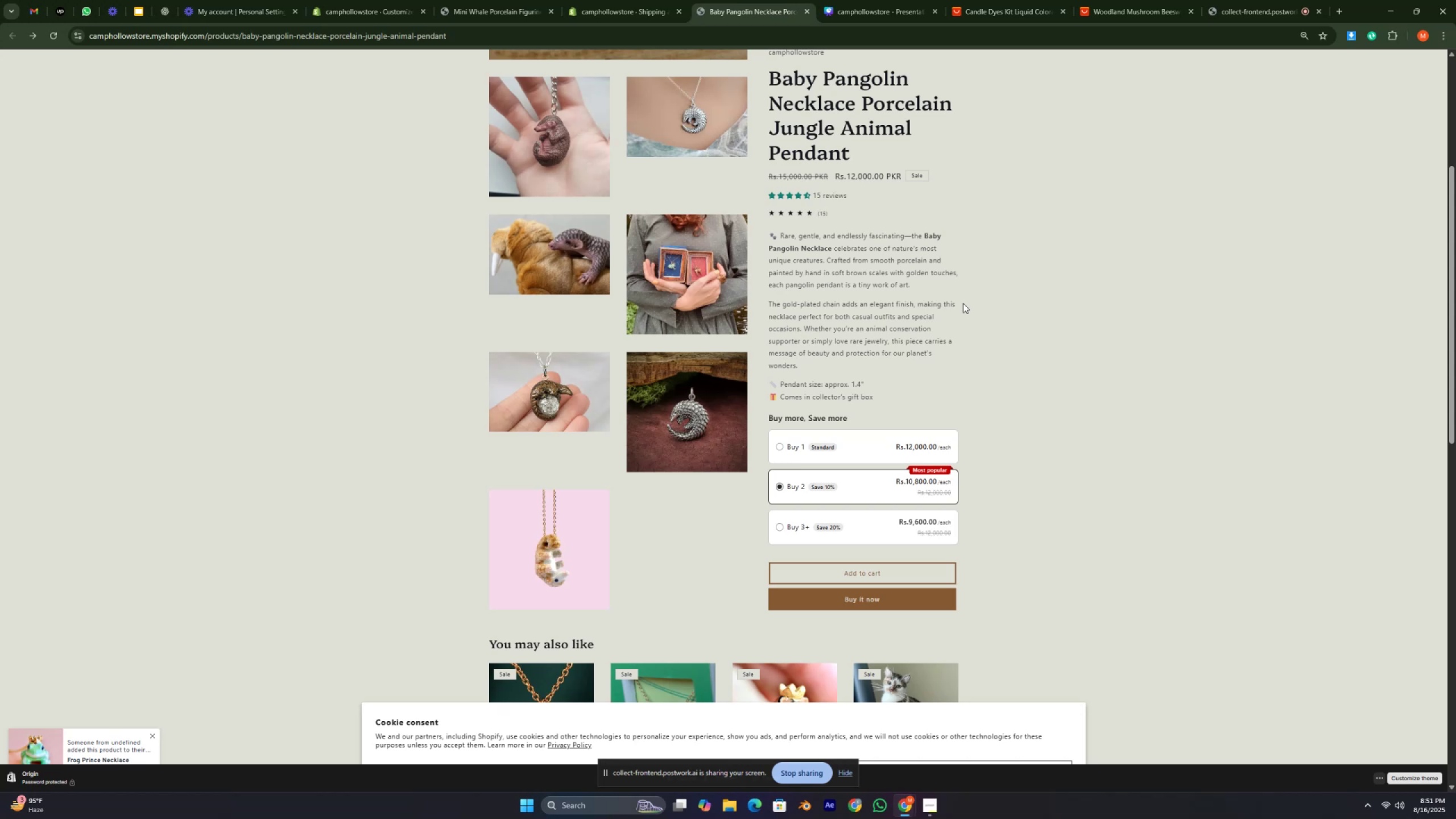 
key(Period)
 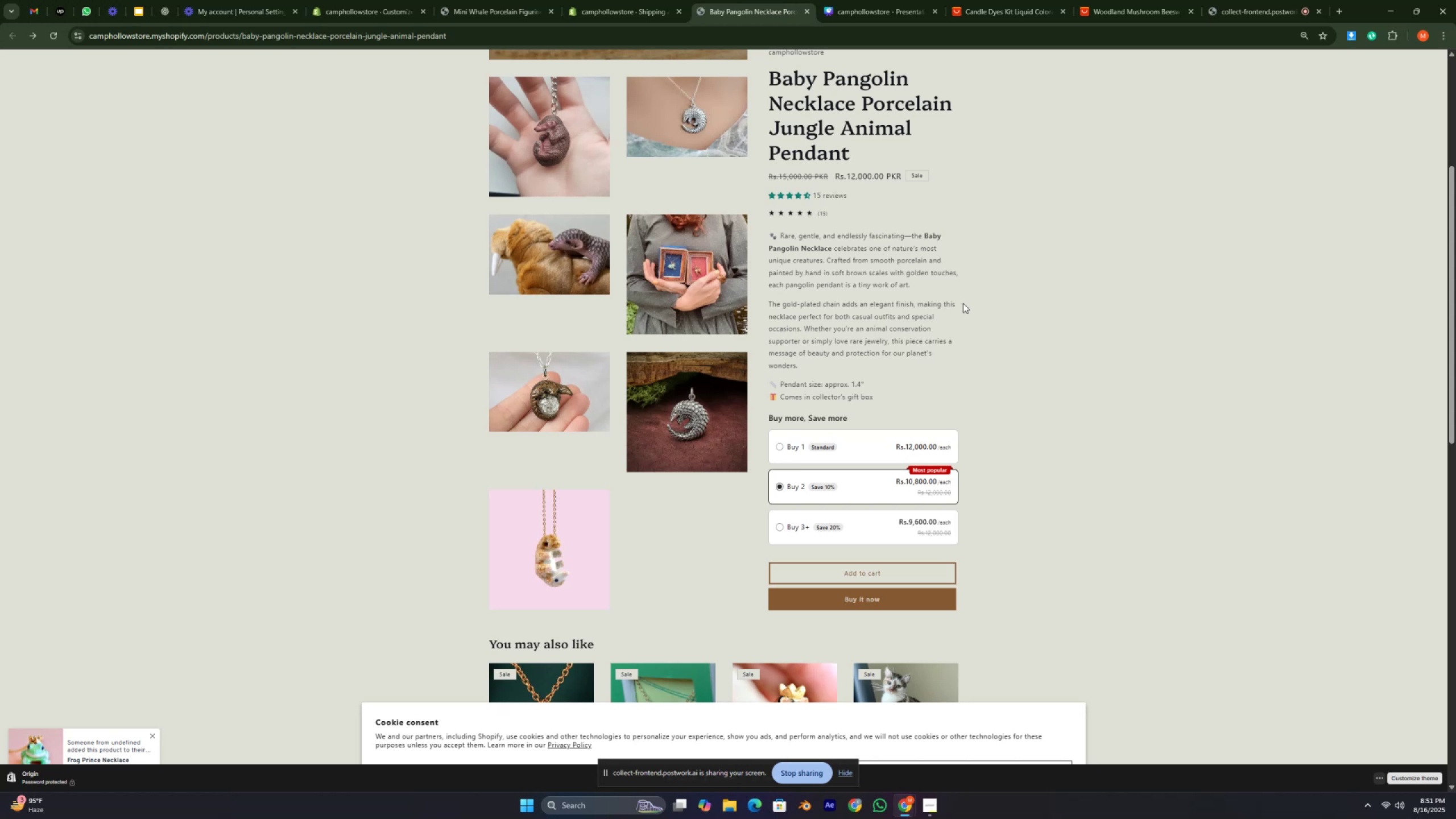 
key(Slash)
 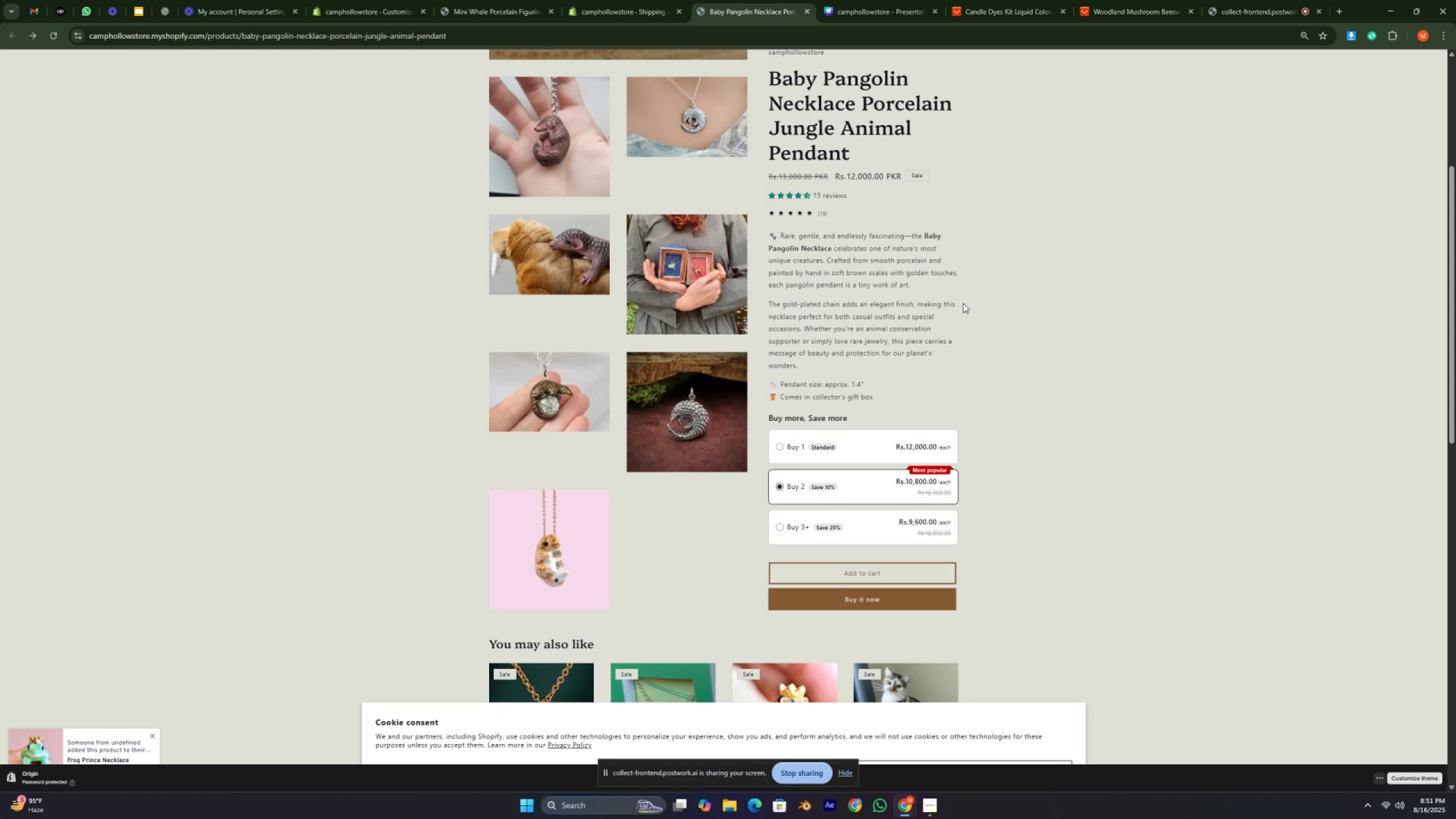 
key(Slash)
 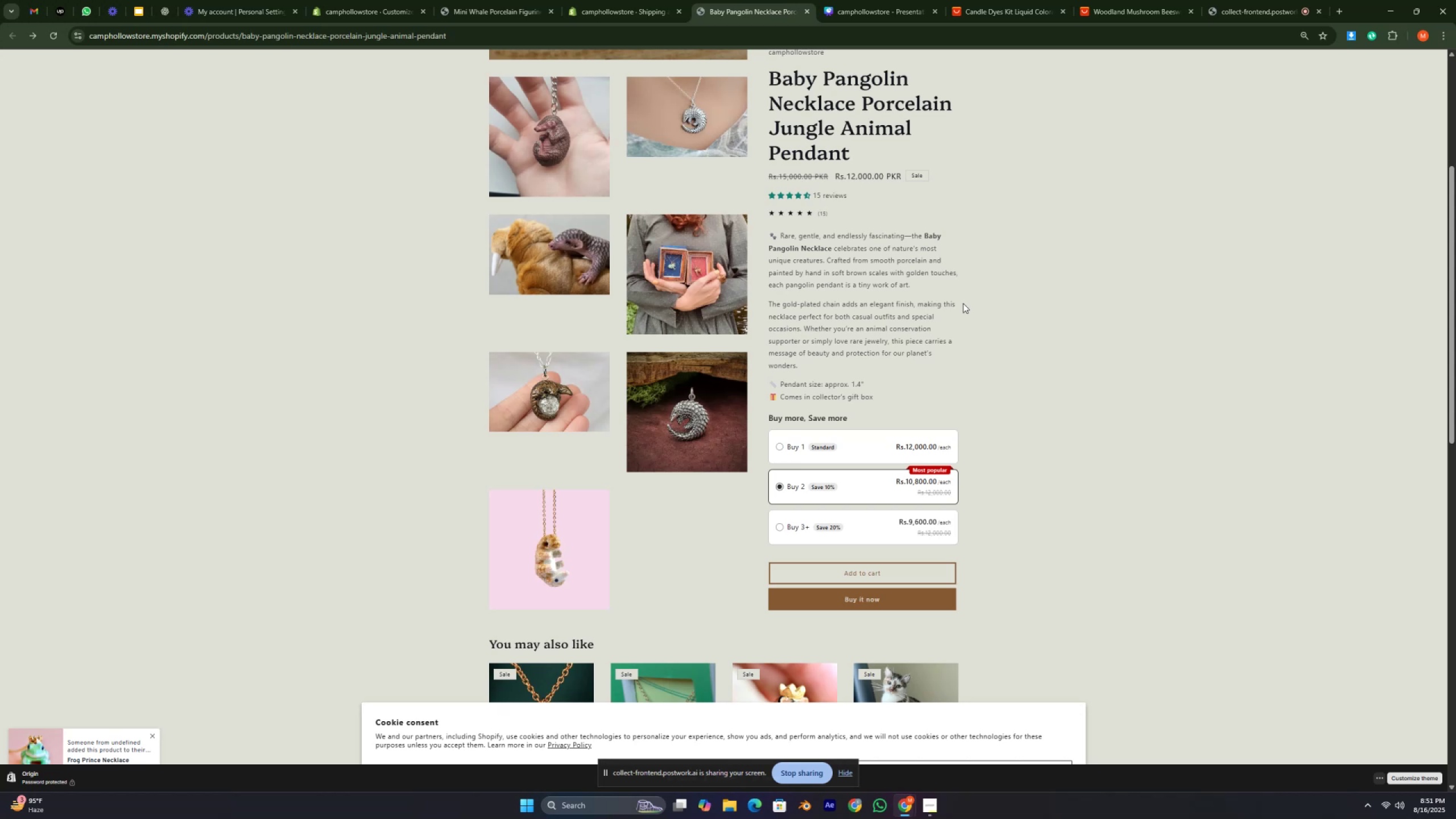 
key(Period)
 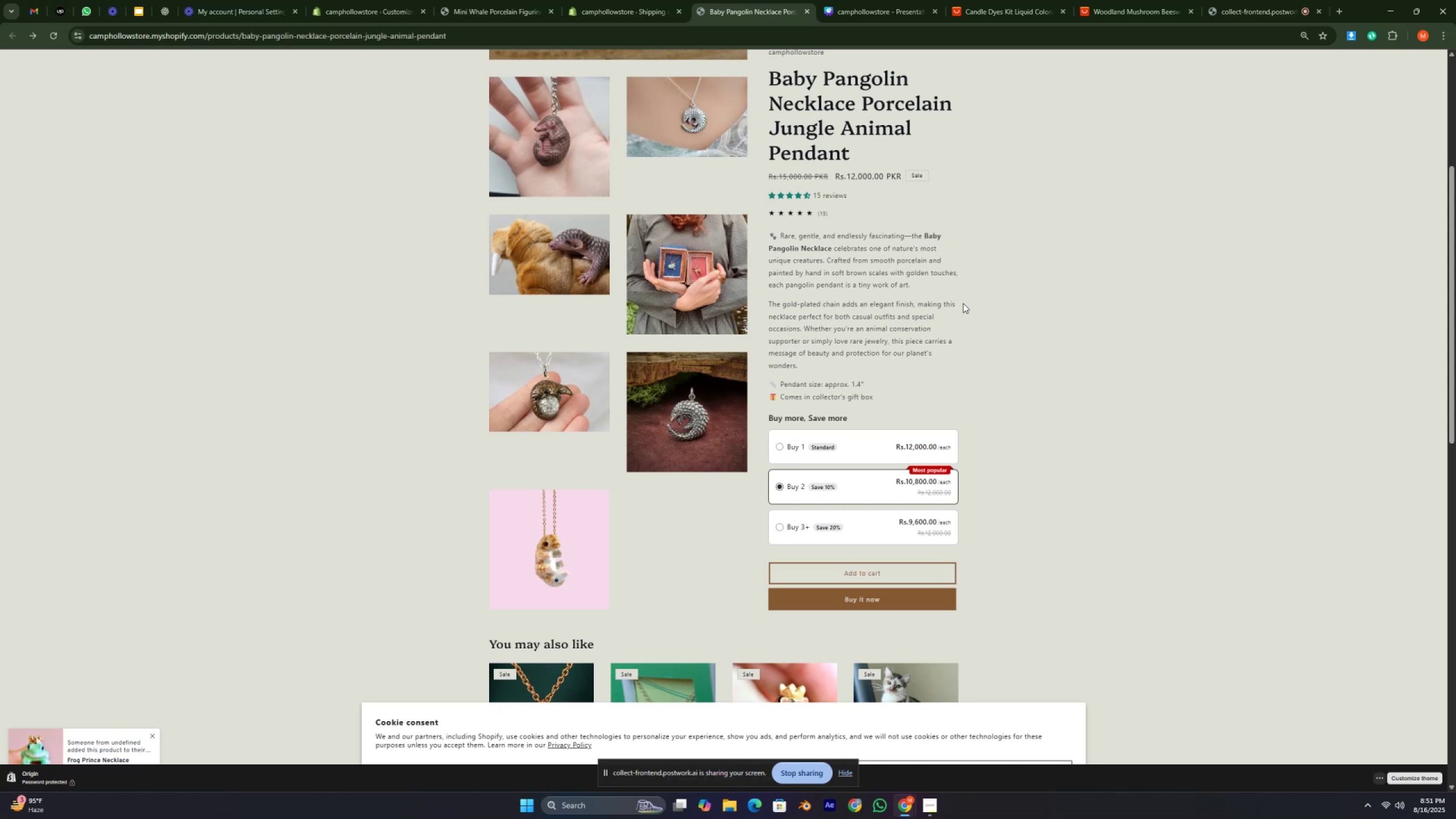 
key(Slash)
 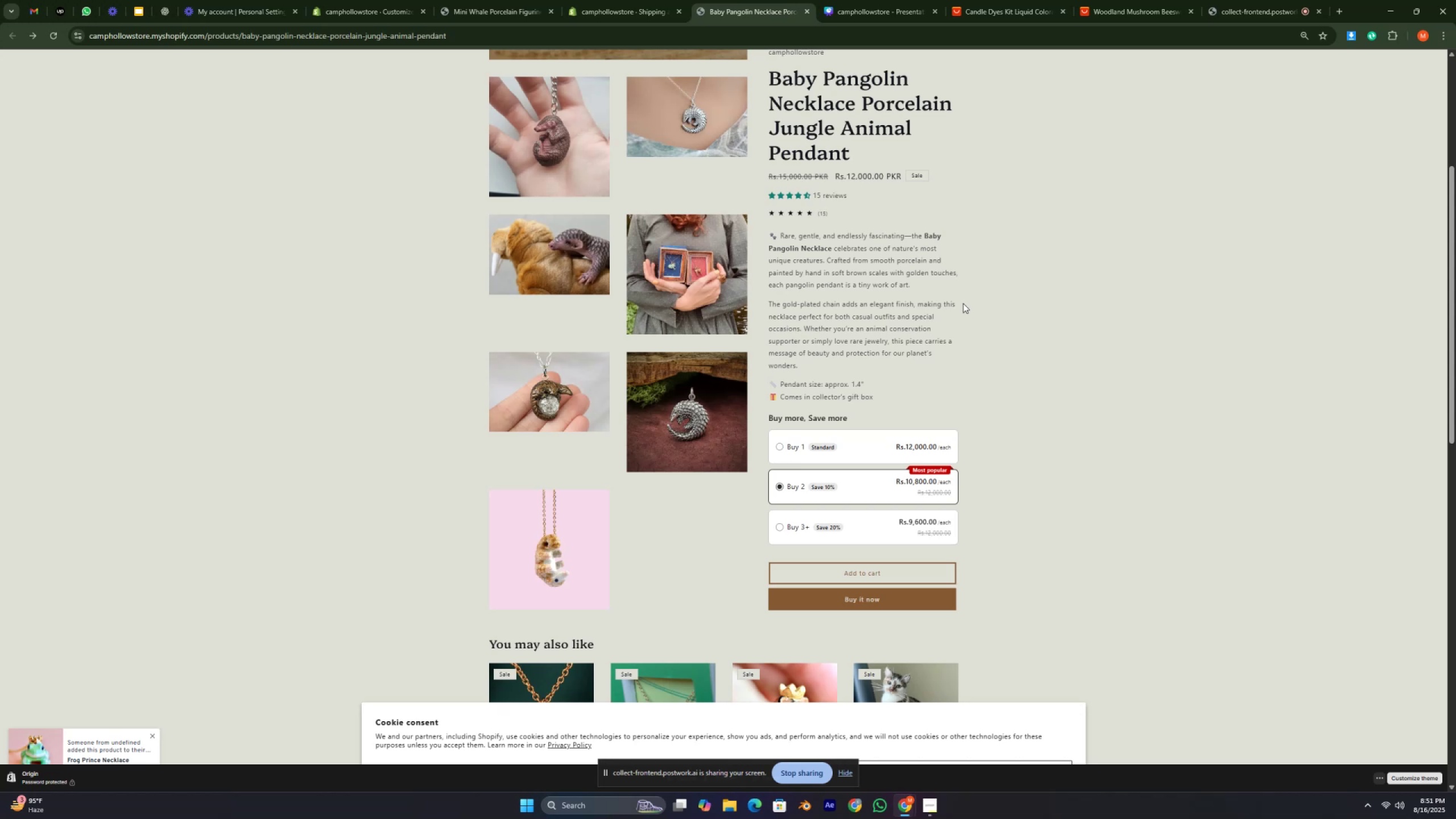 
key(Period)
 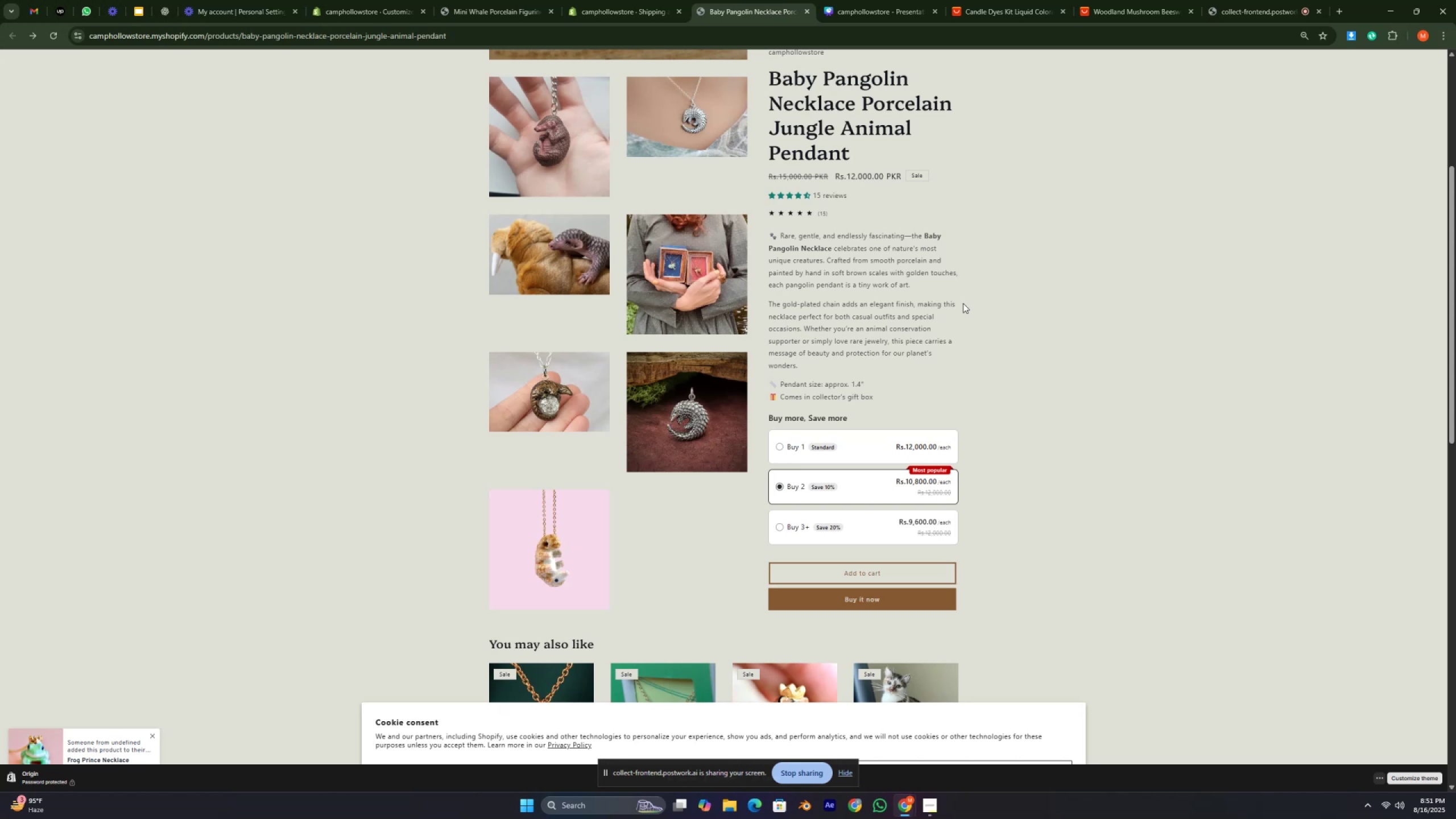 
key(Slash)
 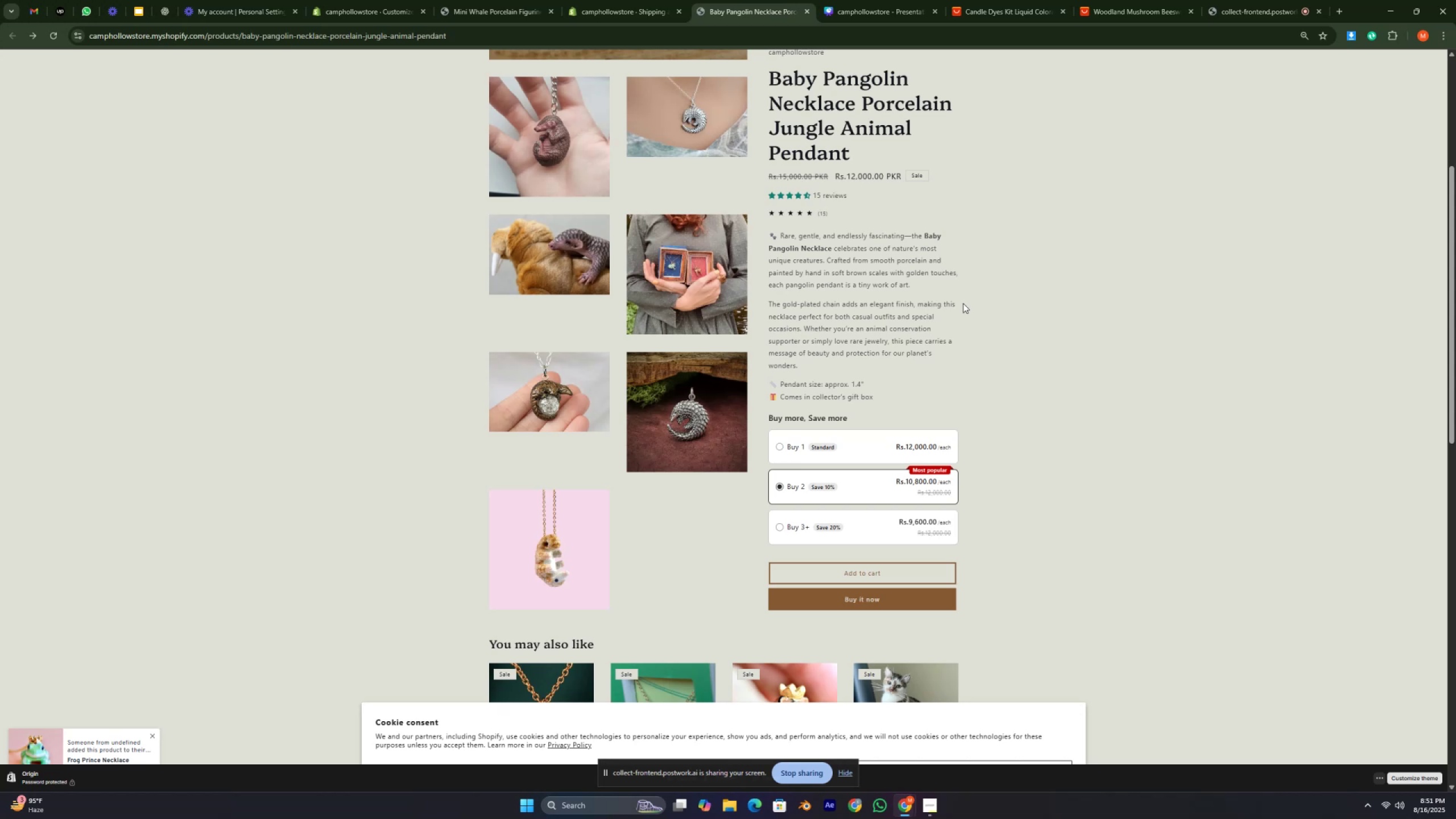 
key(Period)
 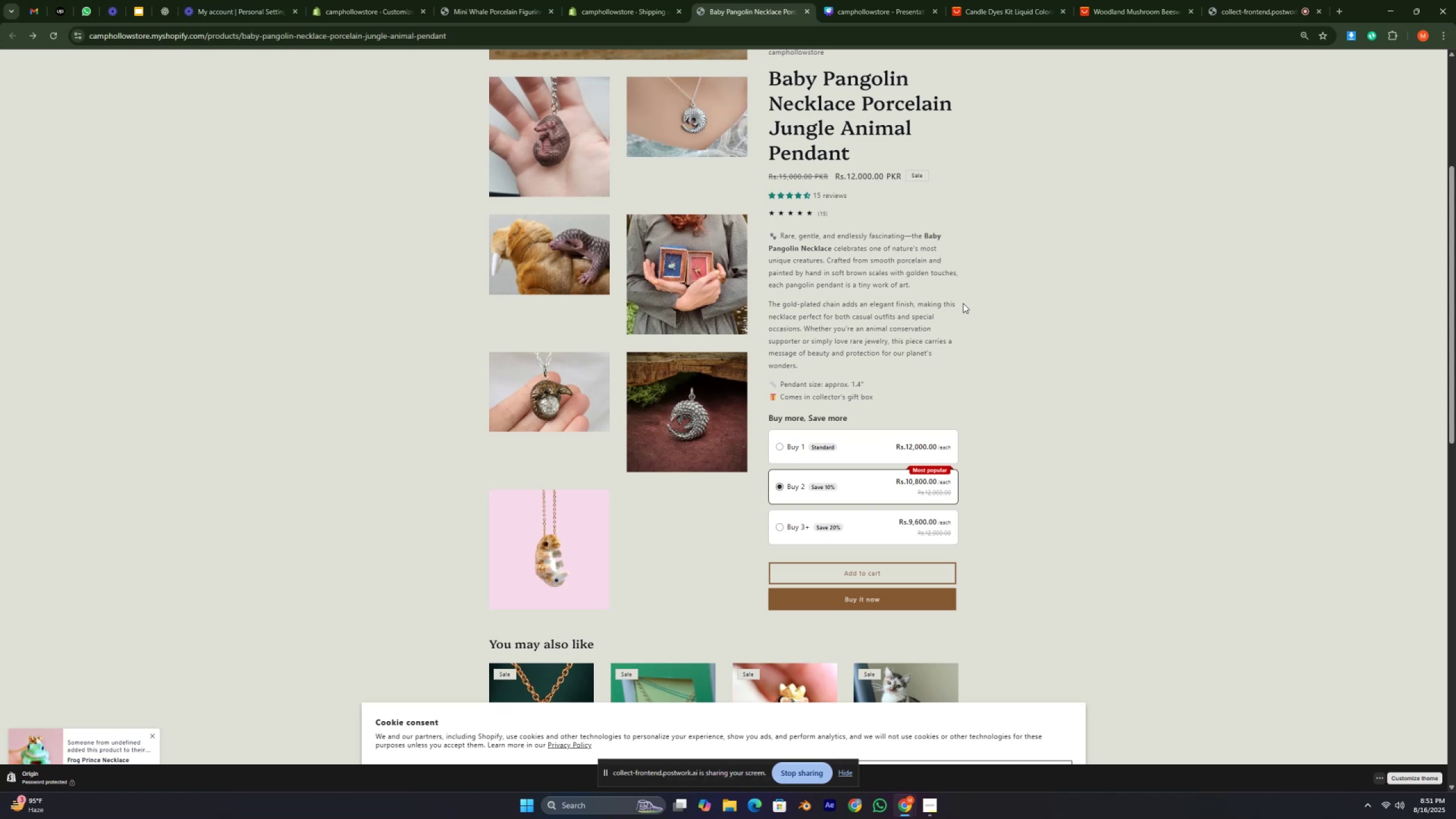 
key(Slash)
 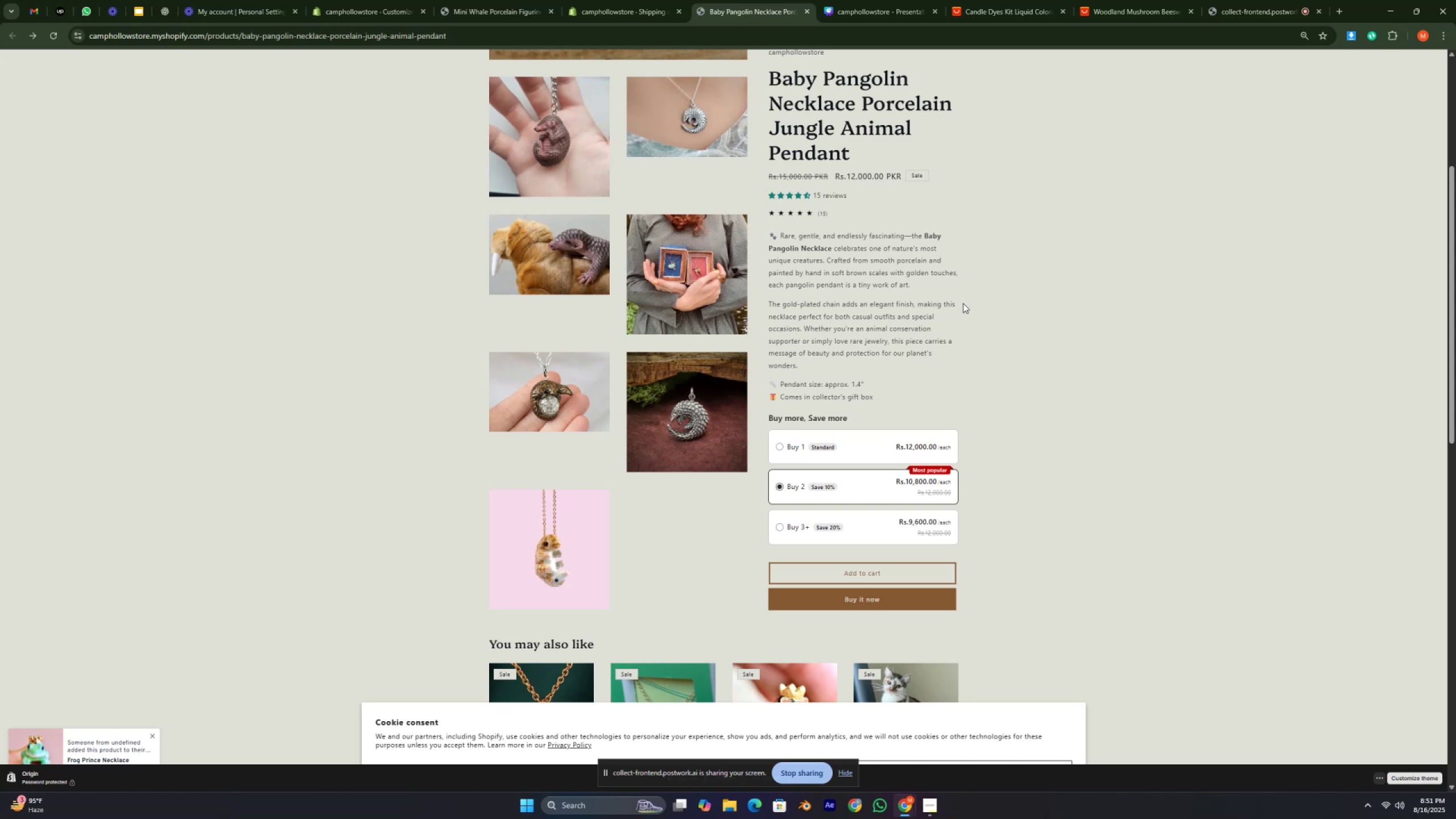 
key(Slash)
 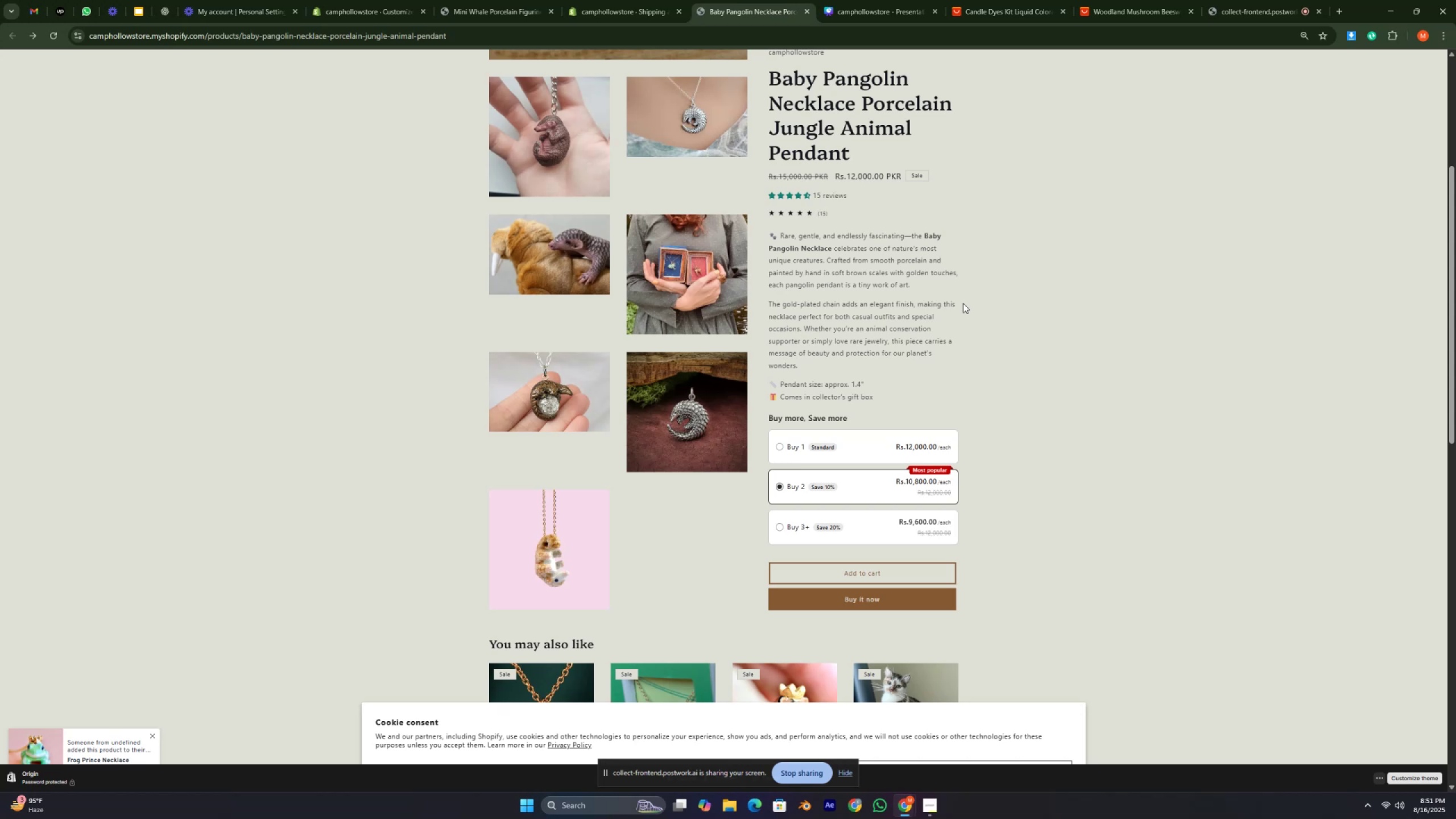 
key(Period)
 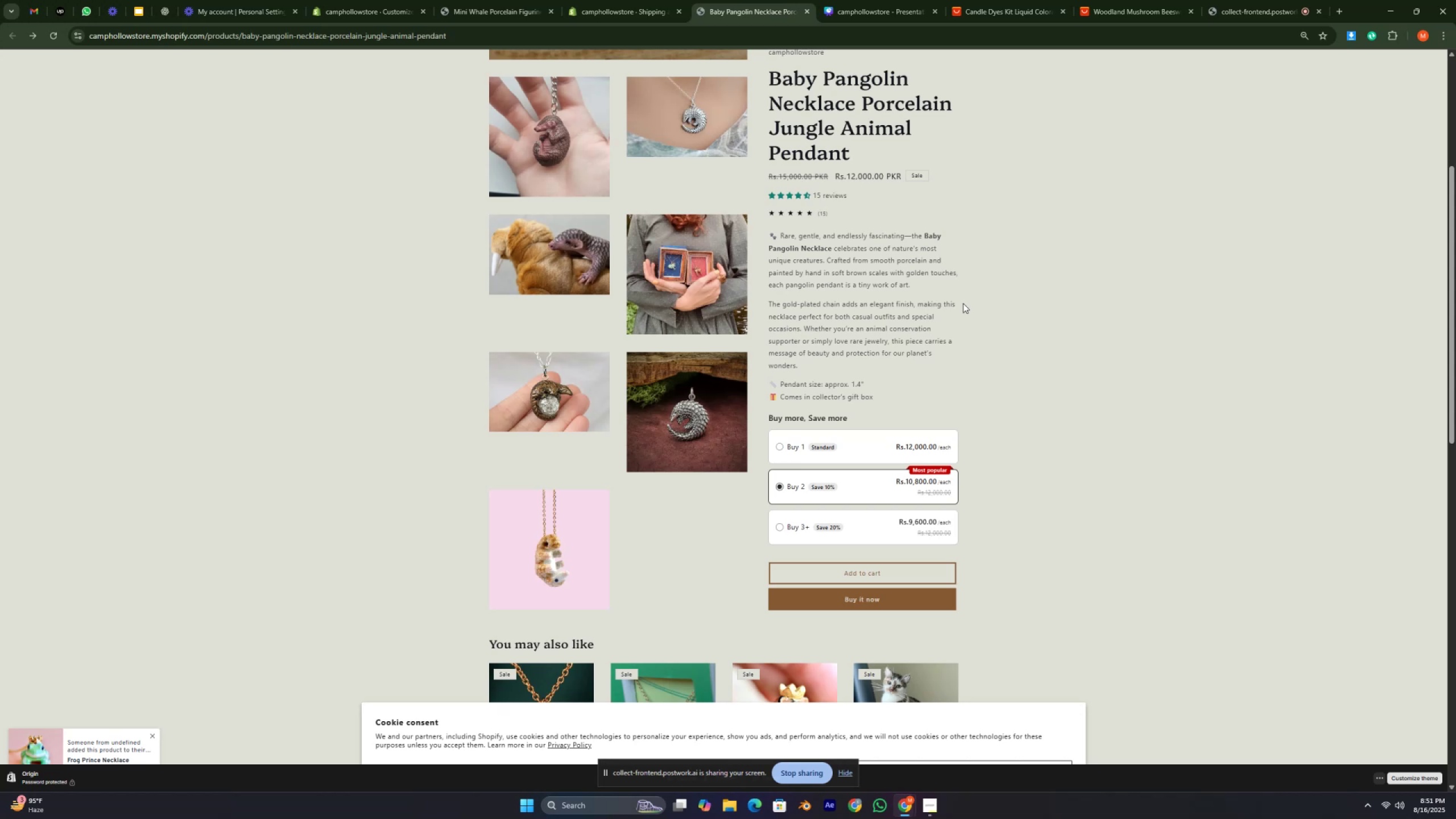 
key(Slash)
 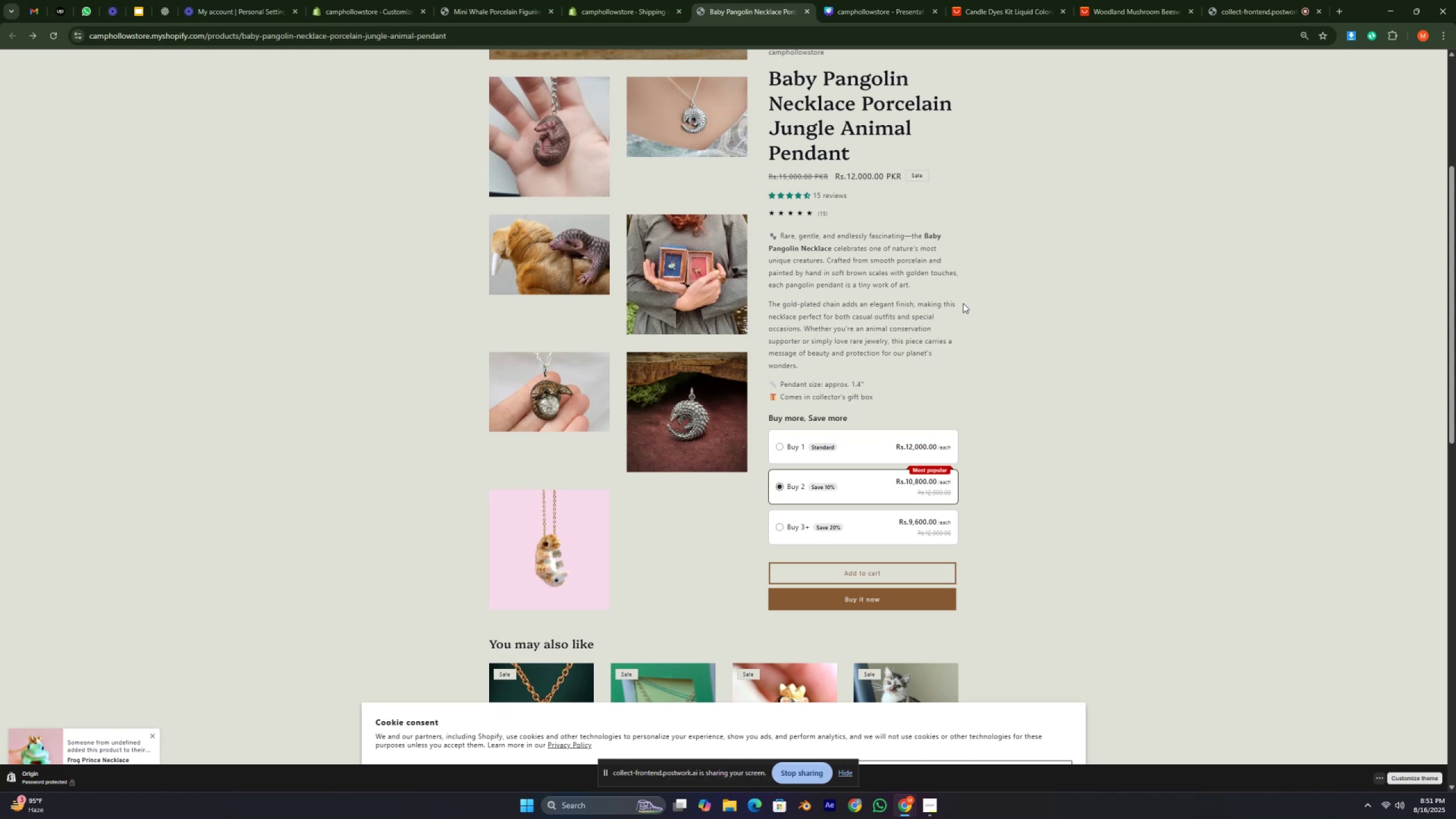 
key(Period)
 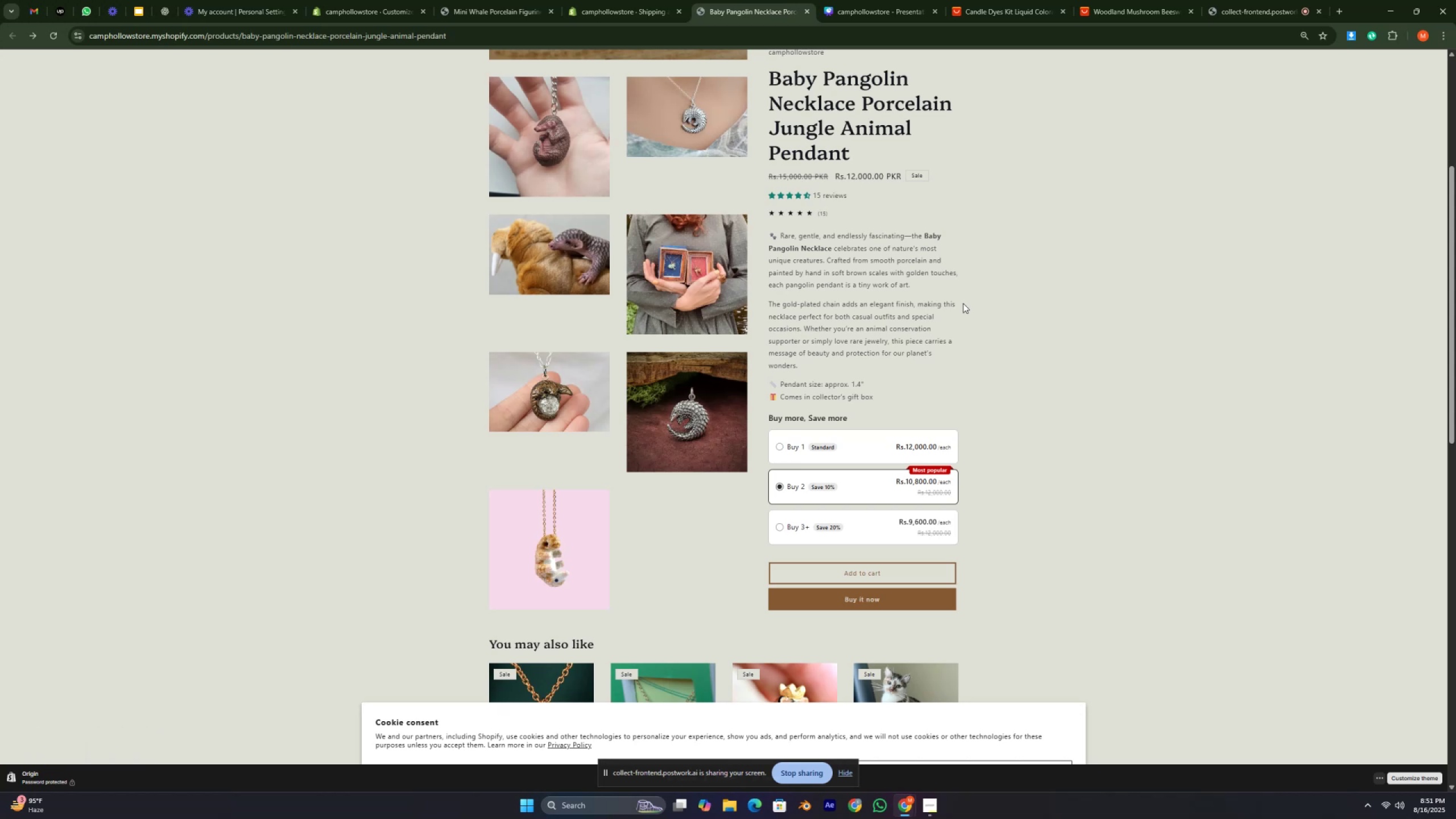 
wait(8.83)
 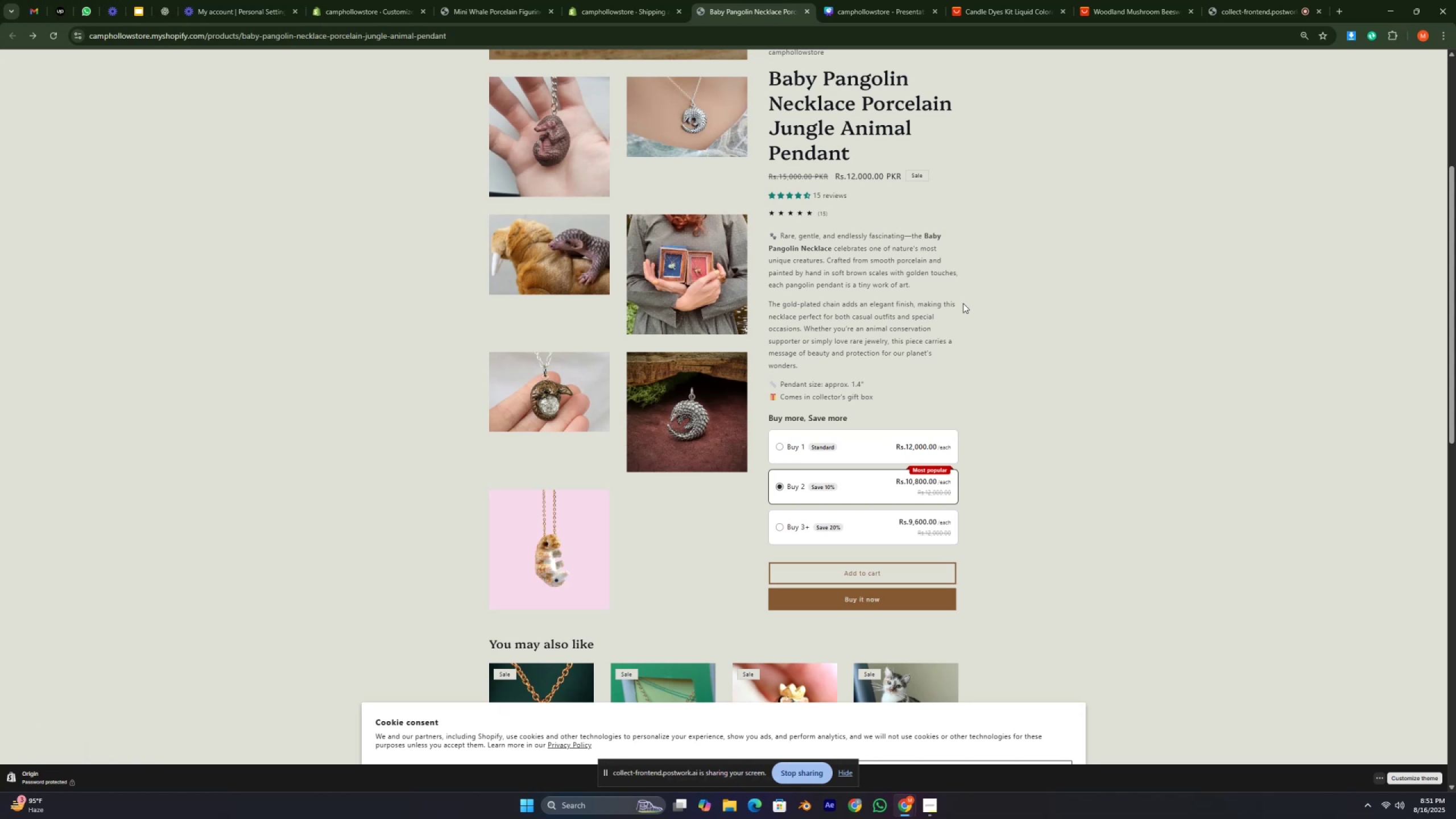 
hold_key(key=Period, duration=0.36)
 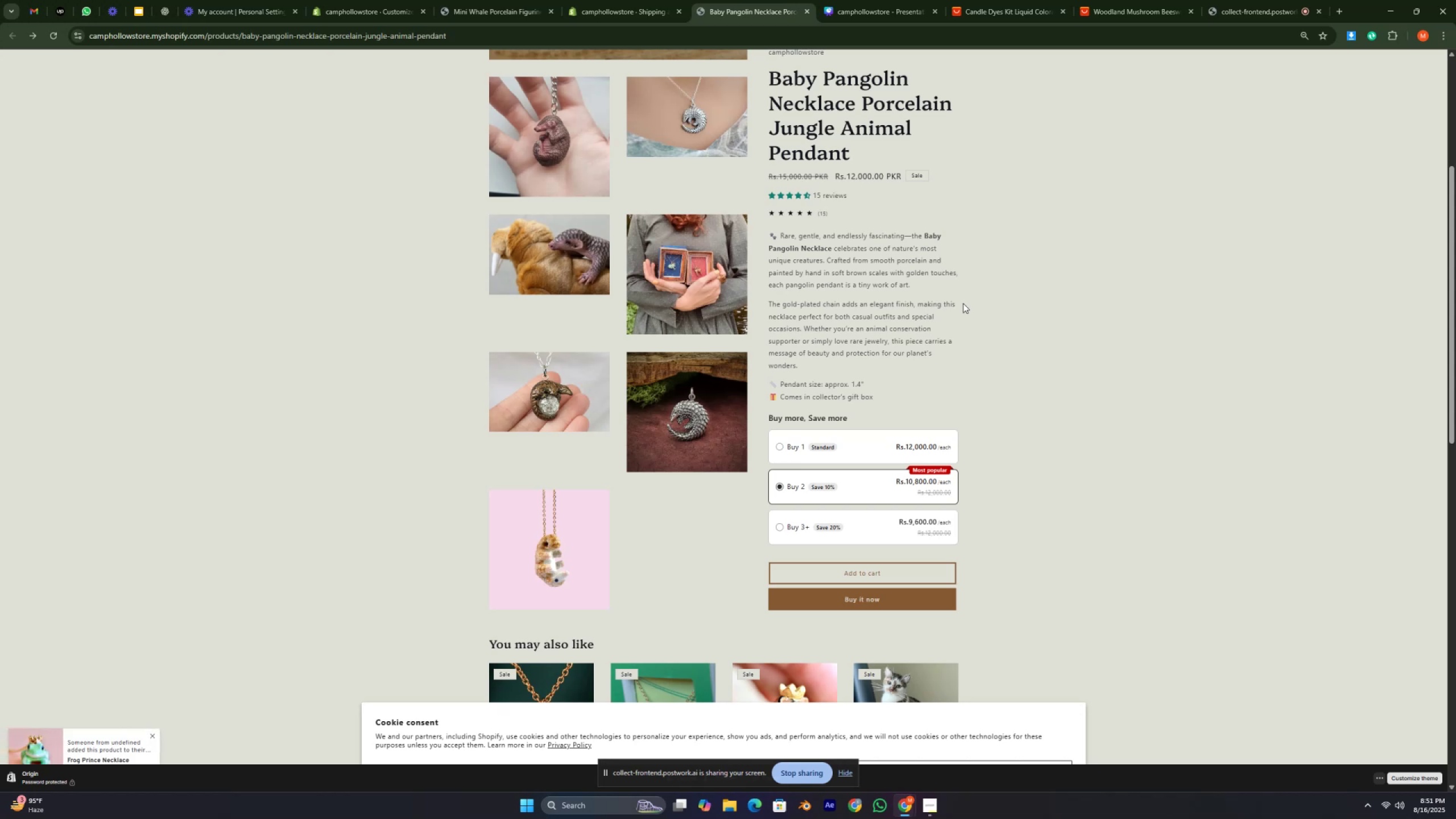 
hold_key(key=Slash, duration=0.34)
 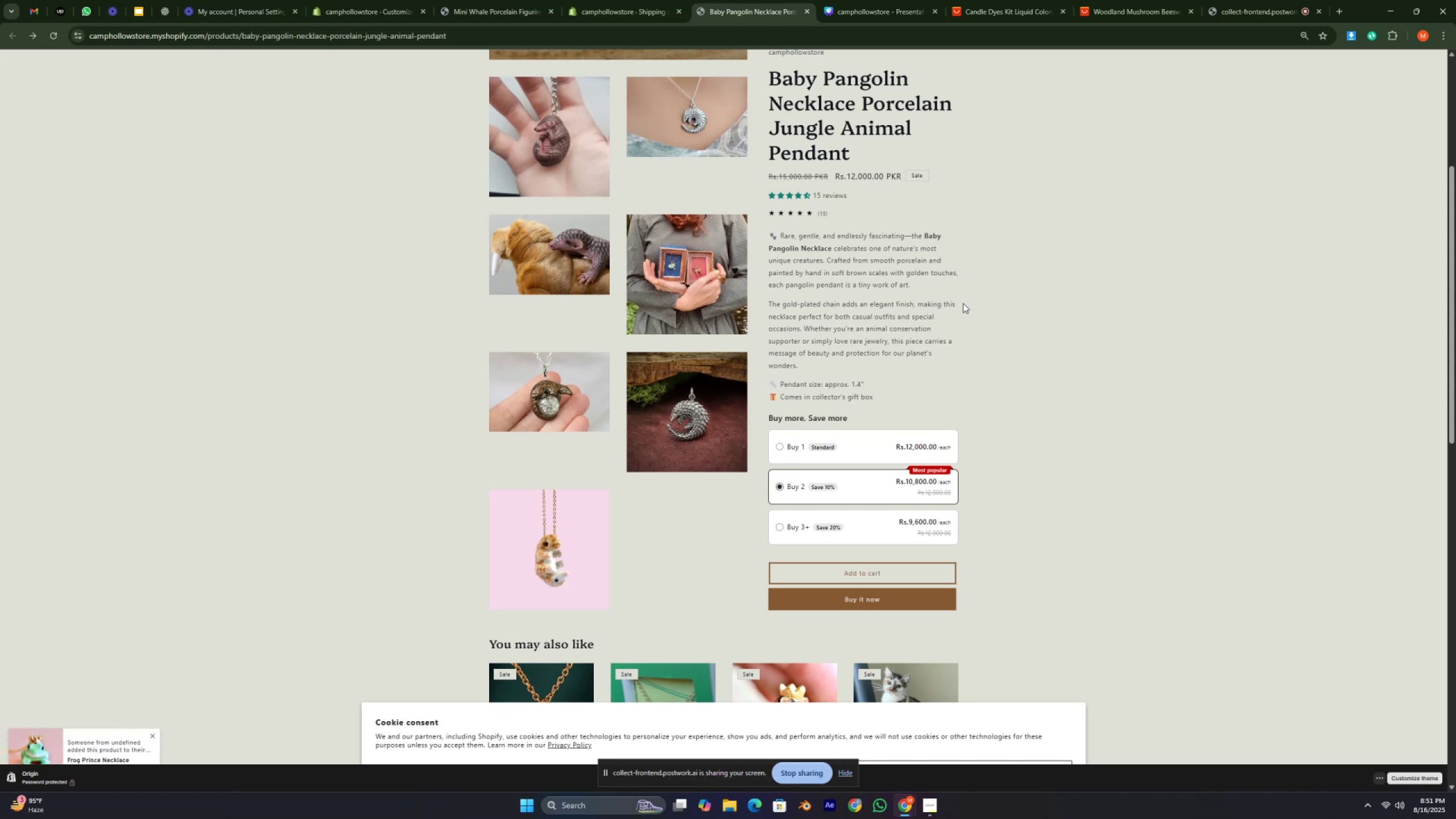 
key(Period)
 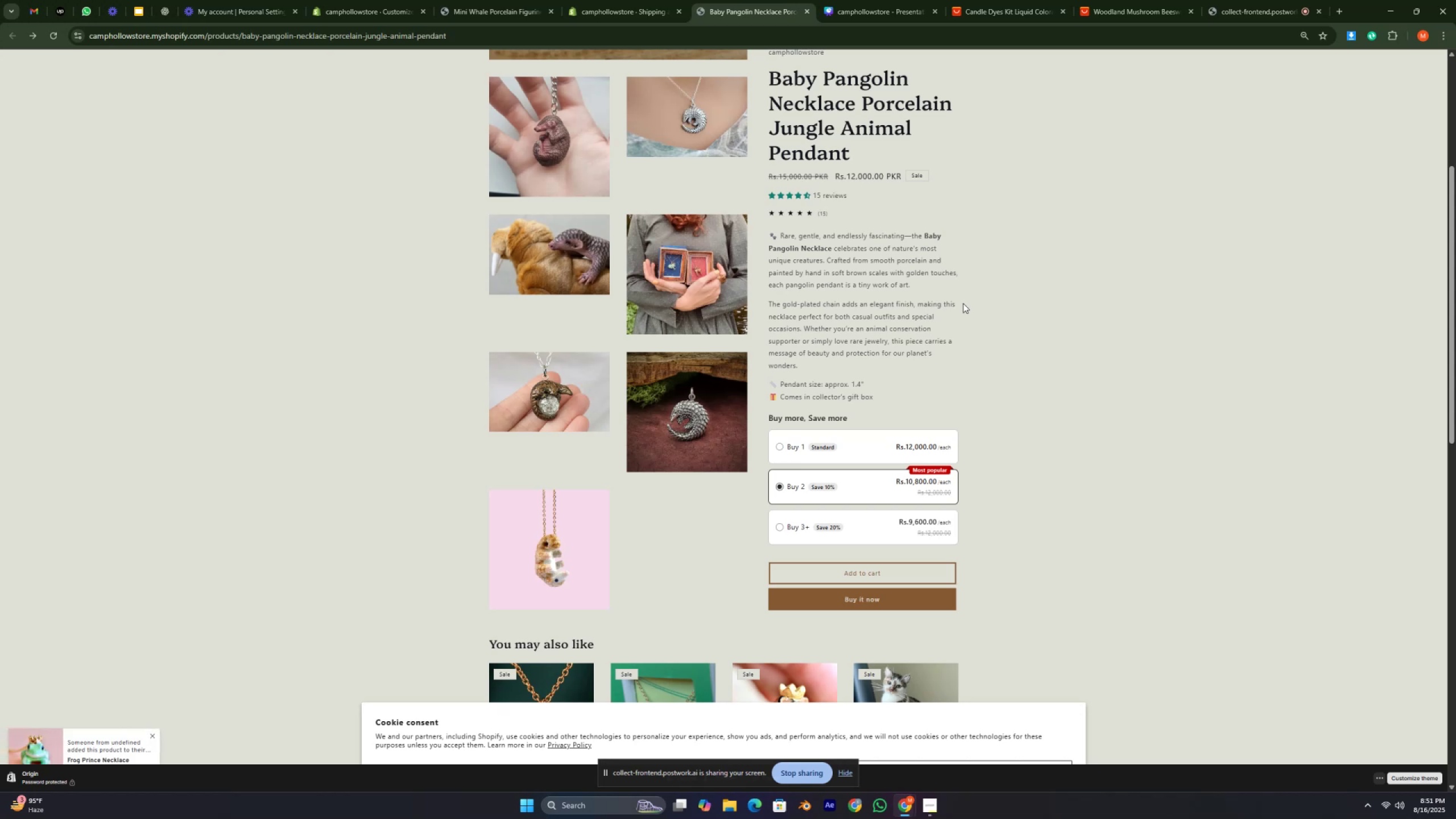 
key(Slash)
 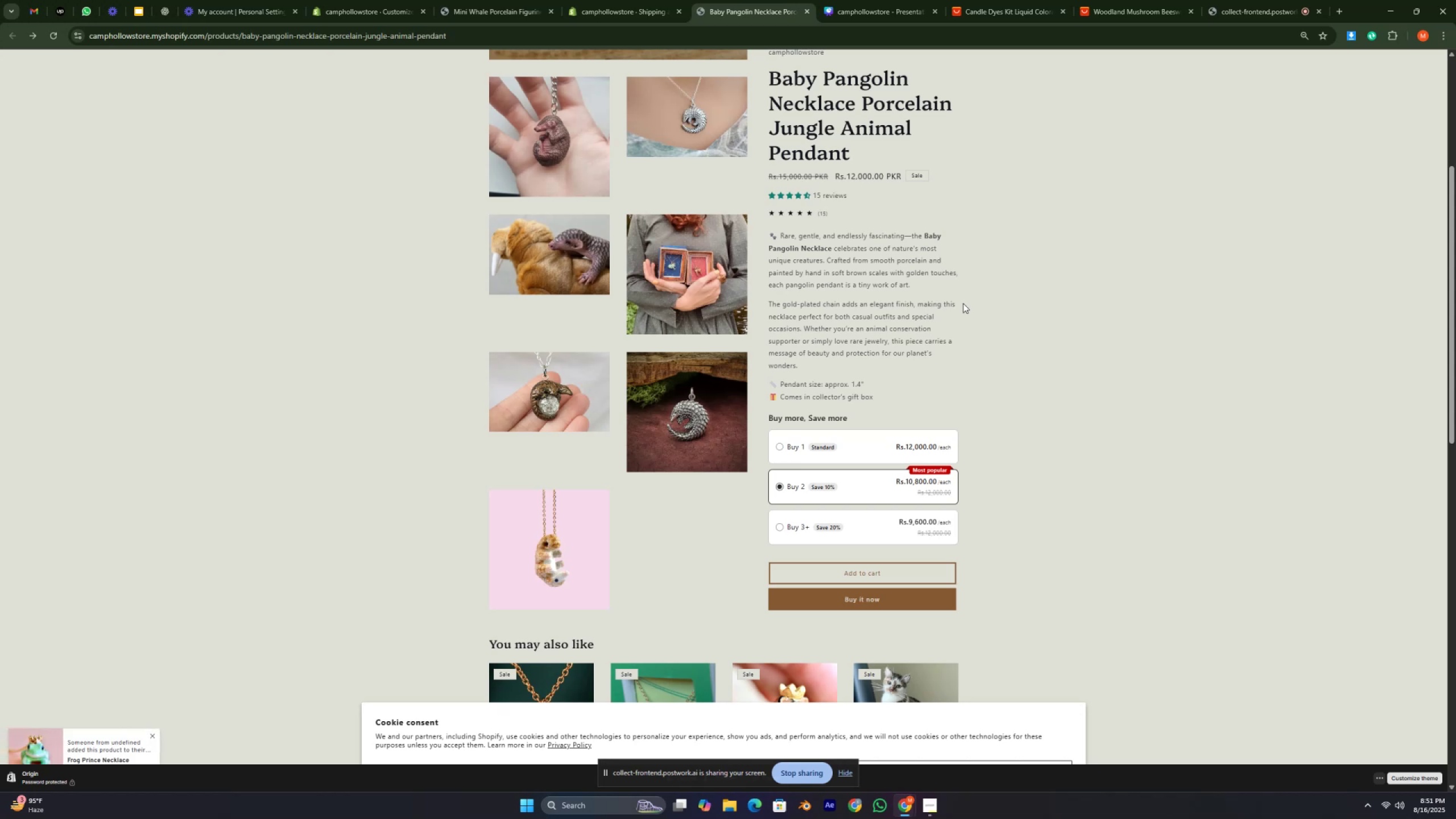 
key(ArrowUp)
 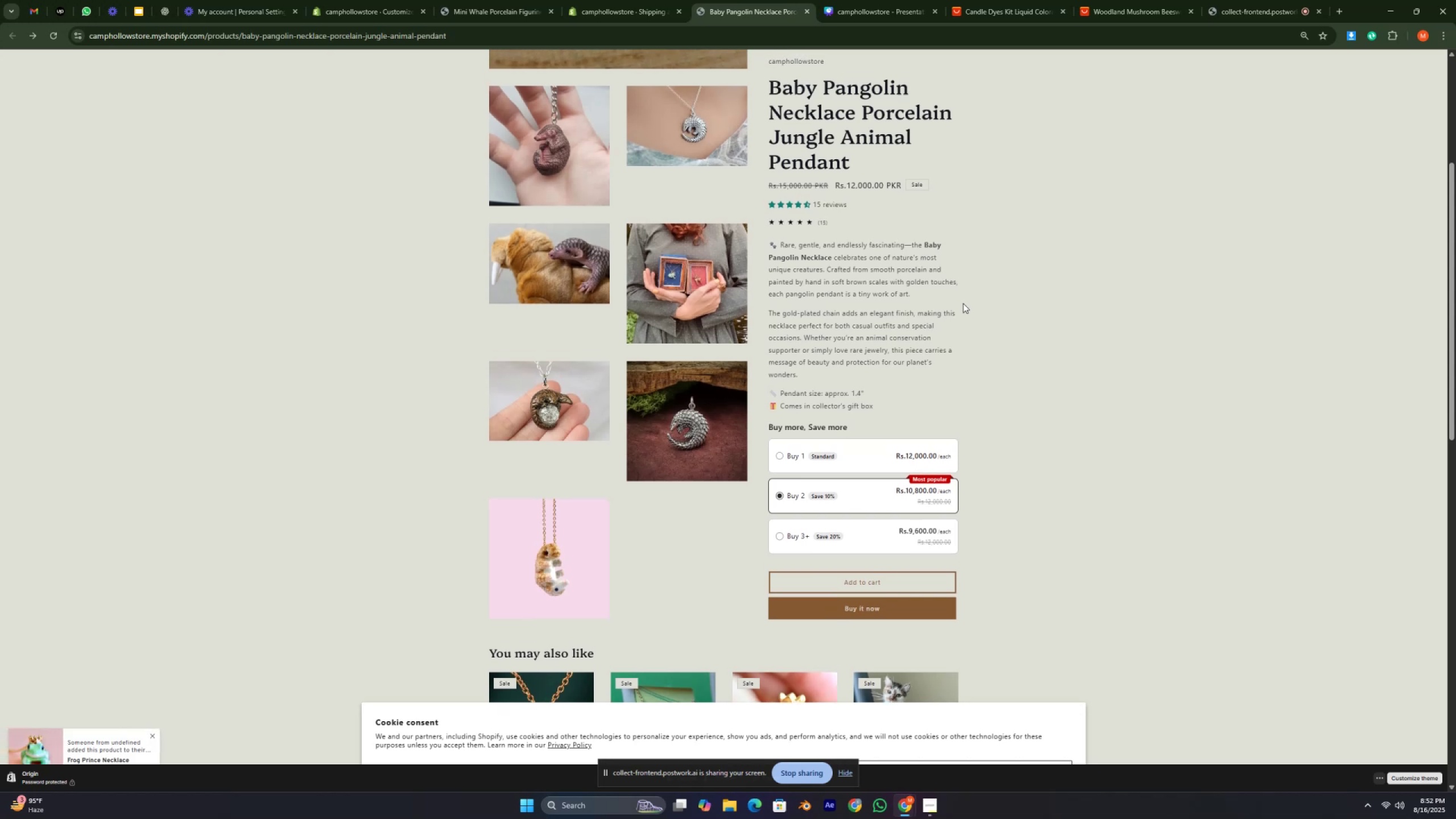 
key(ArrowUp)
 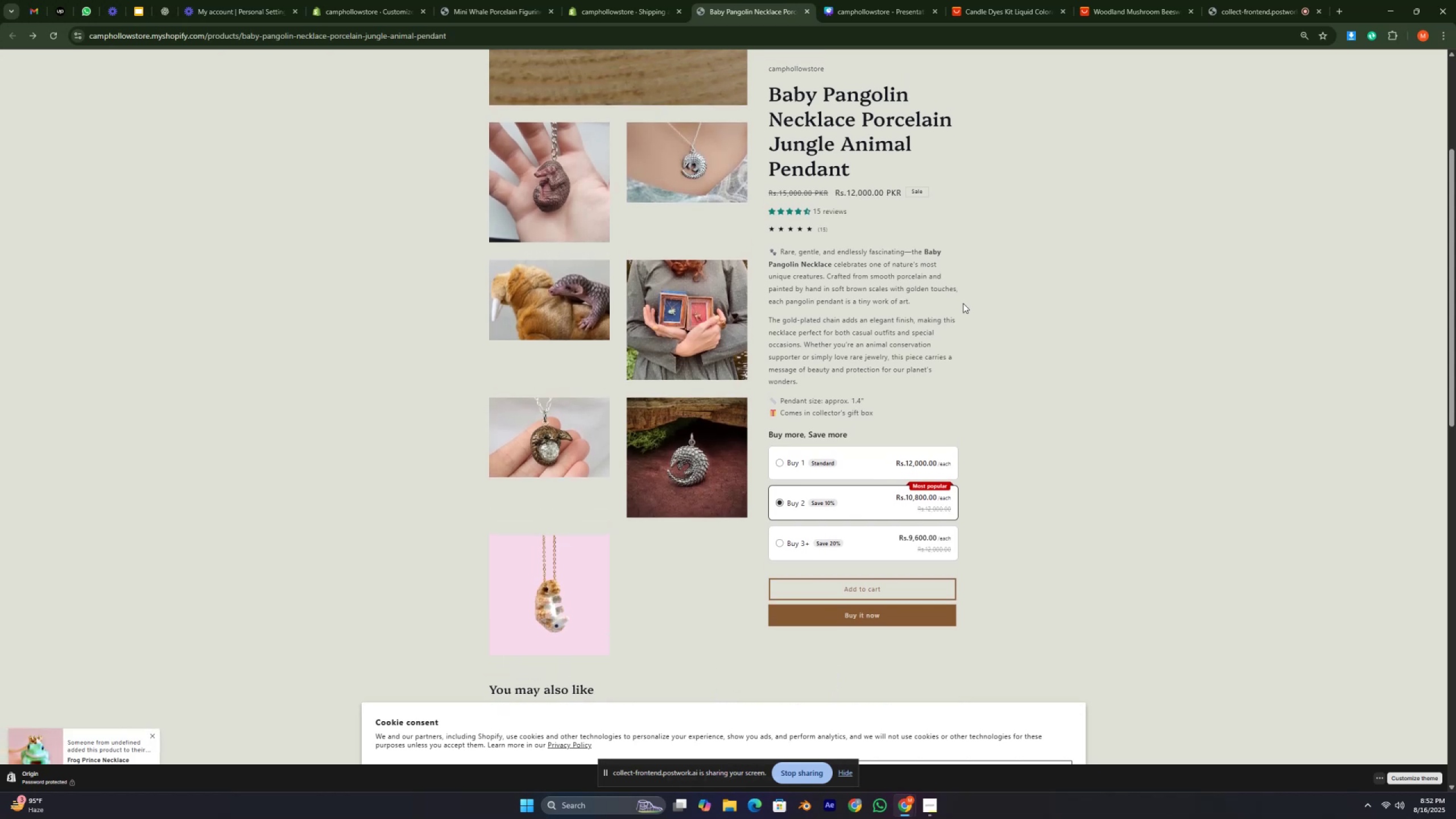 
hold_key(key=ArrowUp, duration=1.53)
 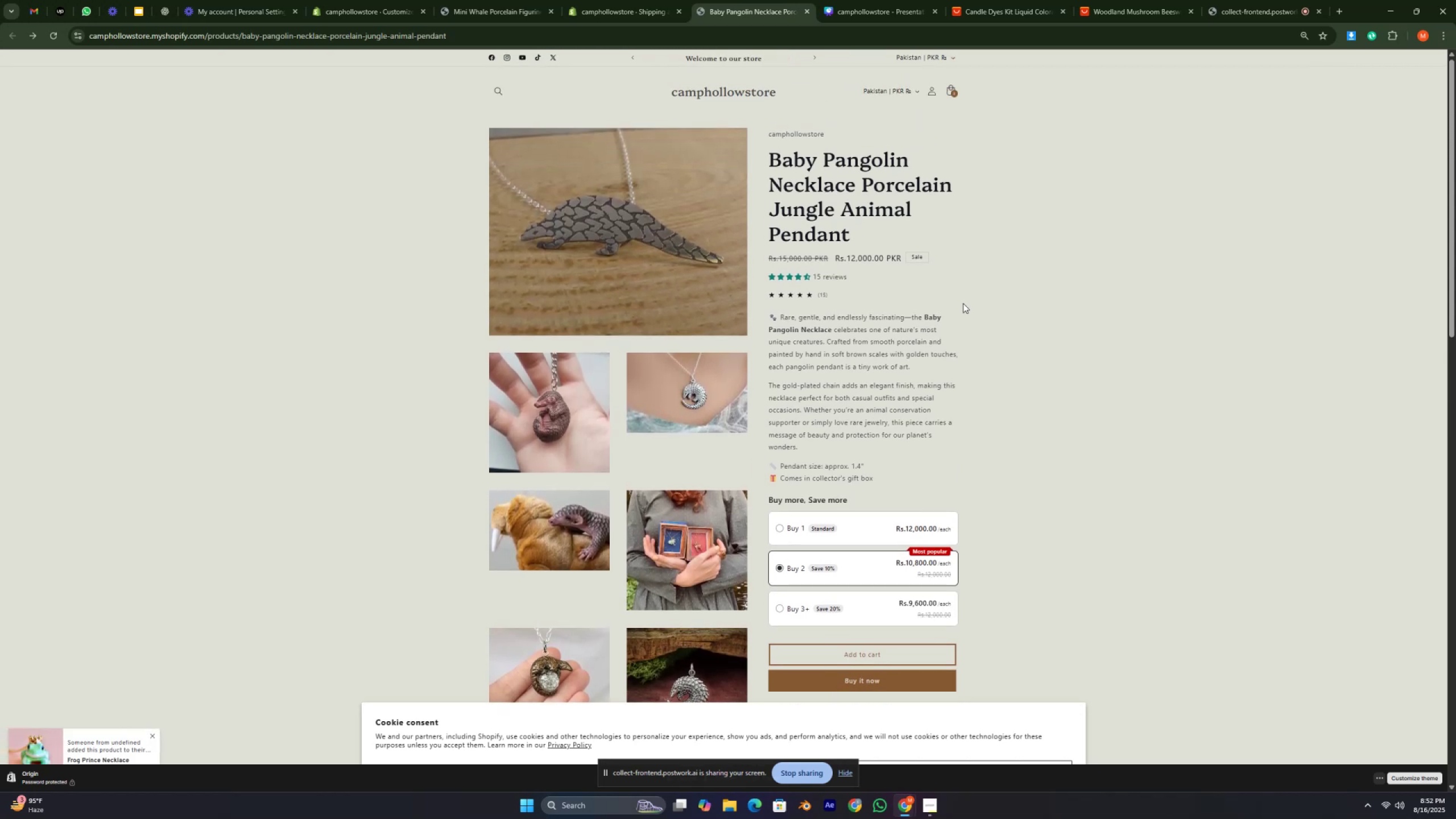 
key(ArrowUp)
 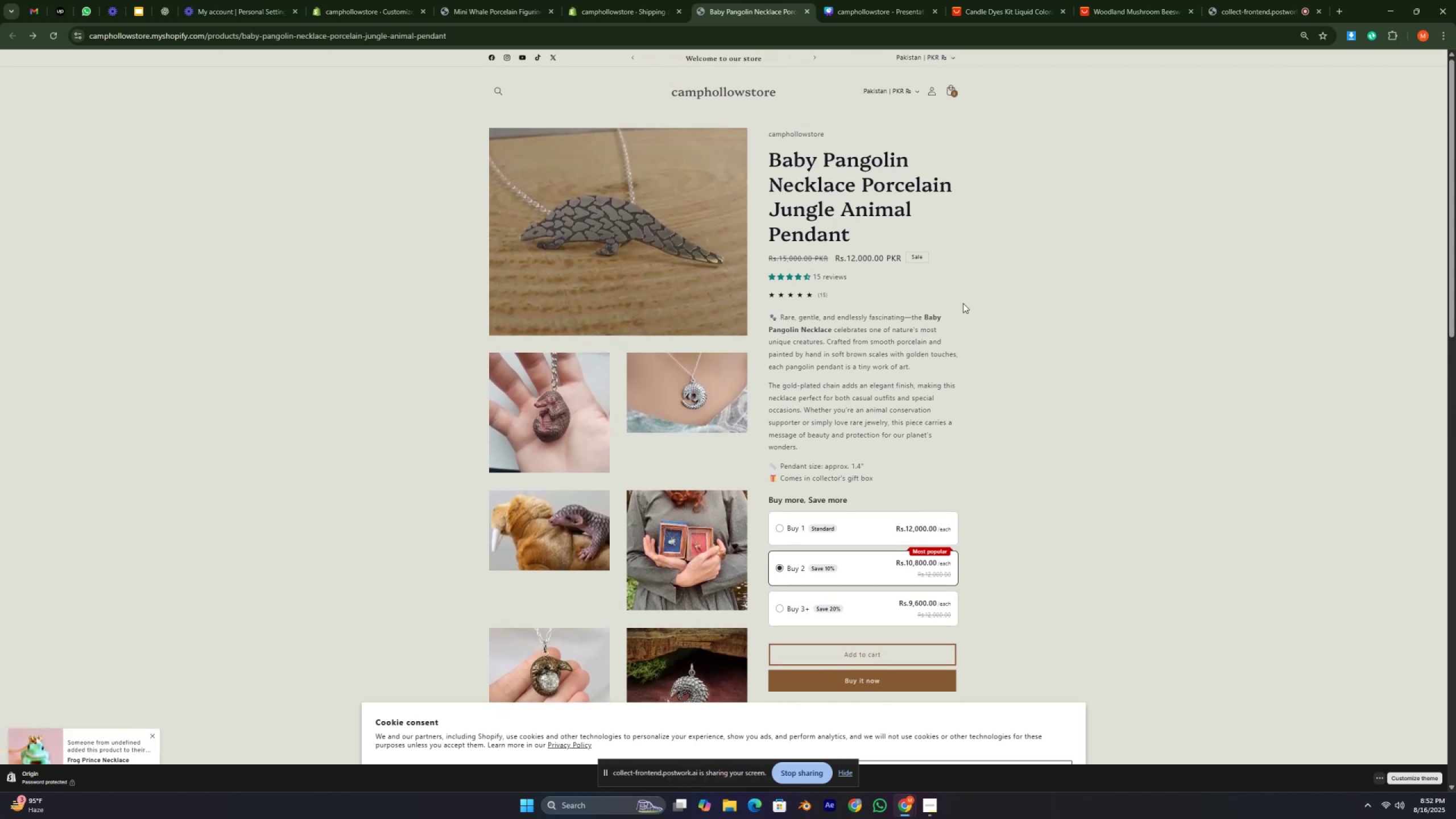 
key(ArrowUp)
 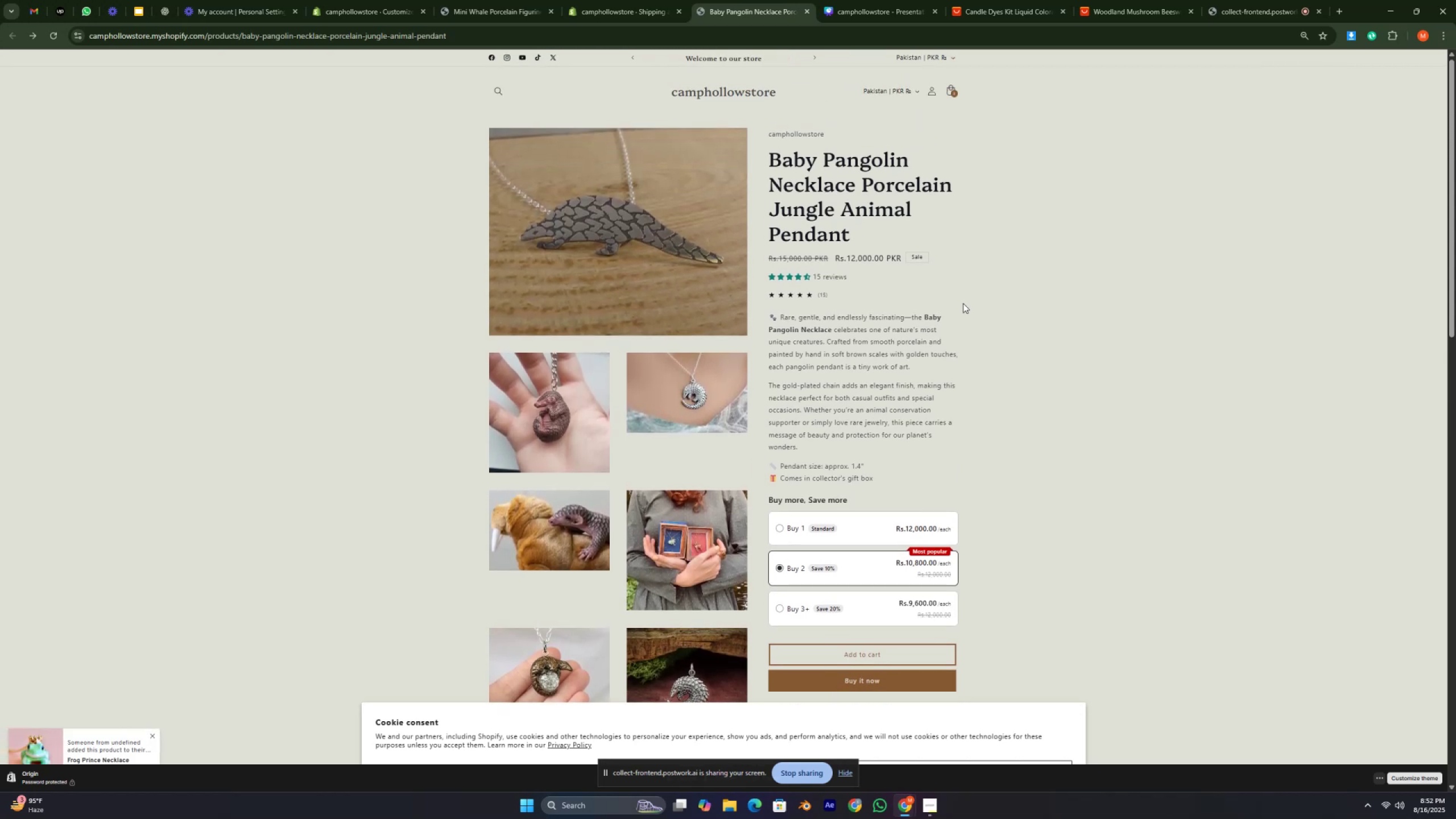 
key(ArrowUp)
 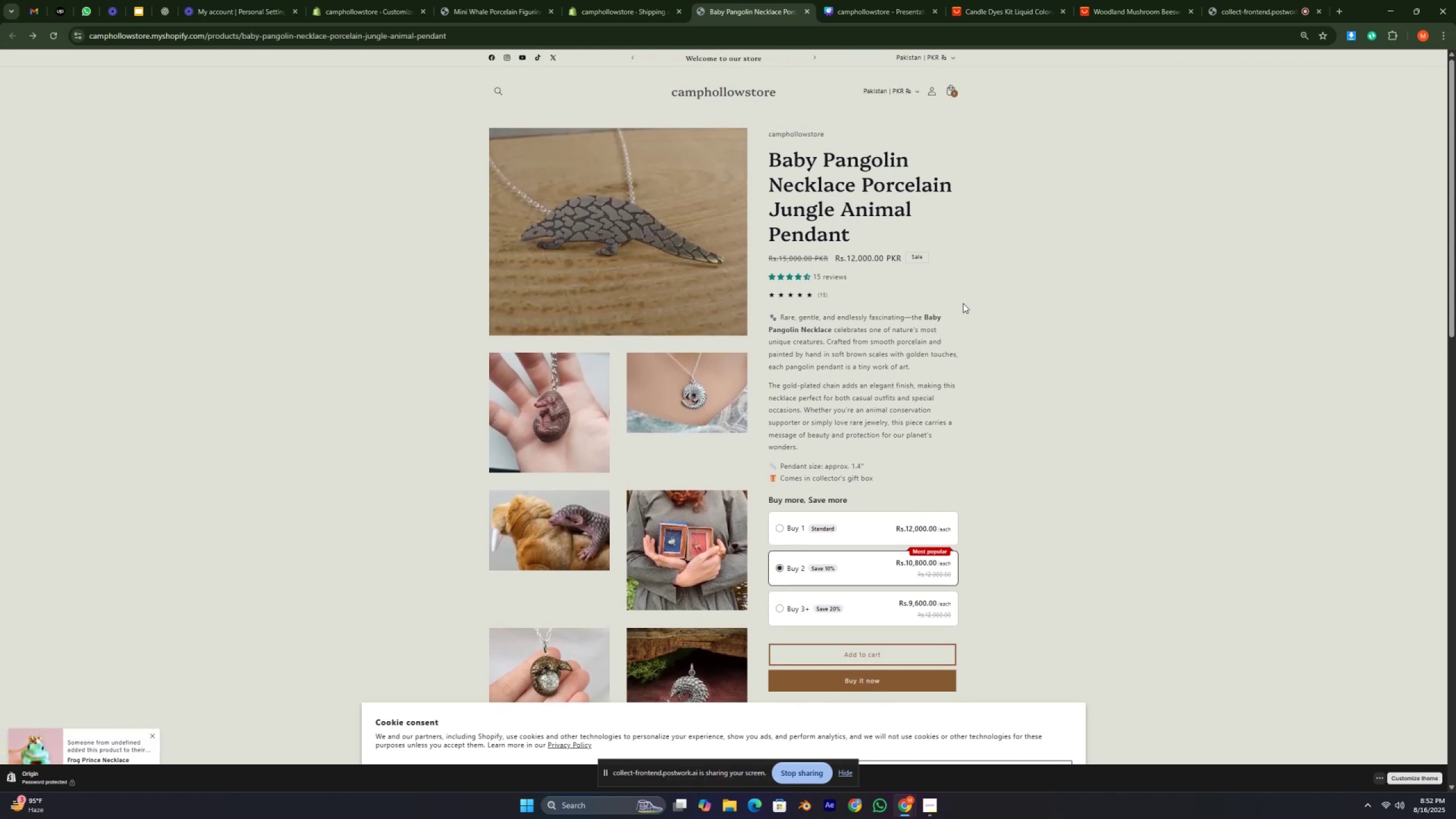 
key(ArrowUp)
 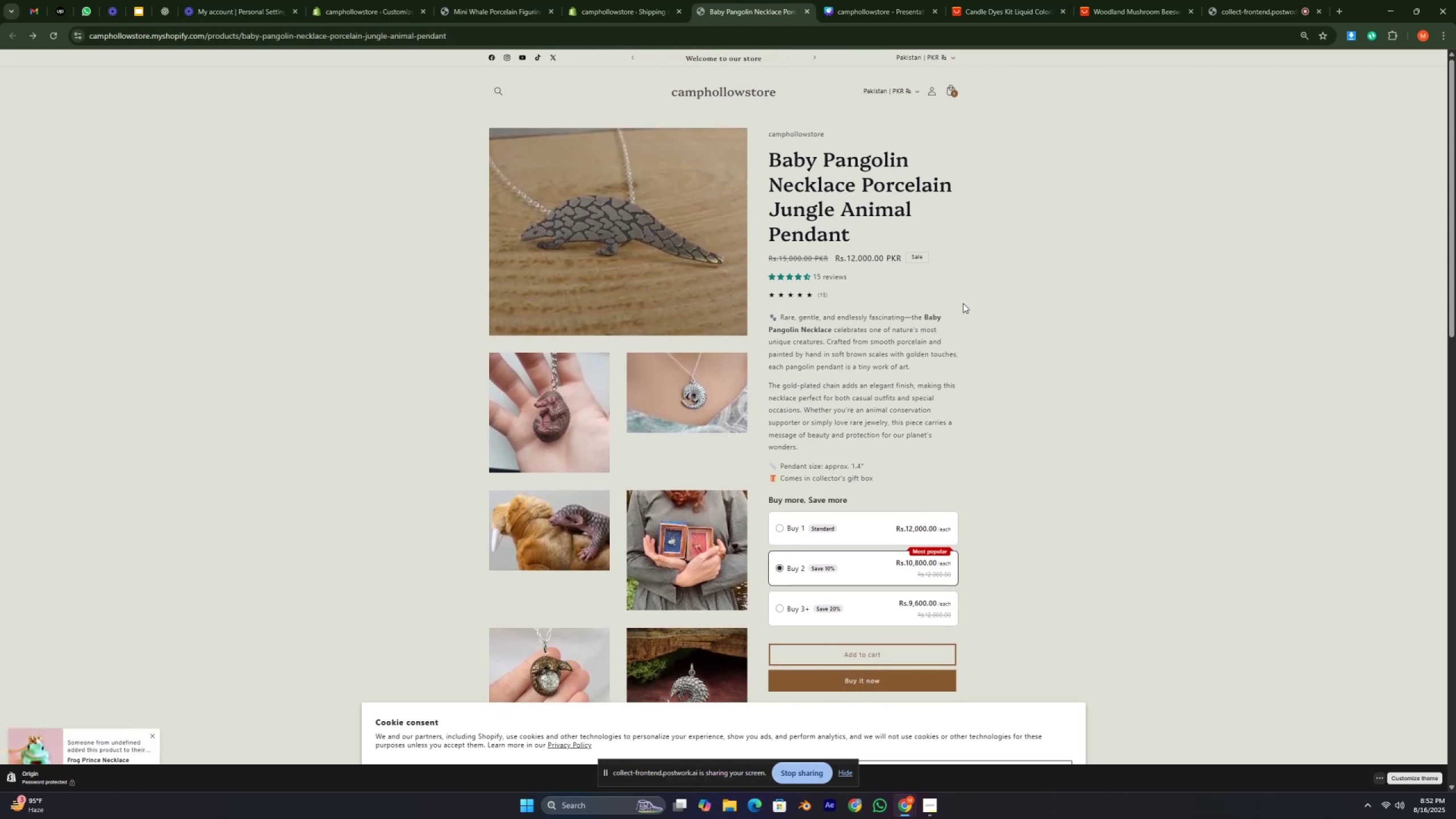 
key(ArrowUp)
 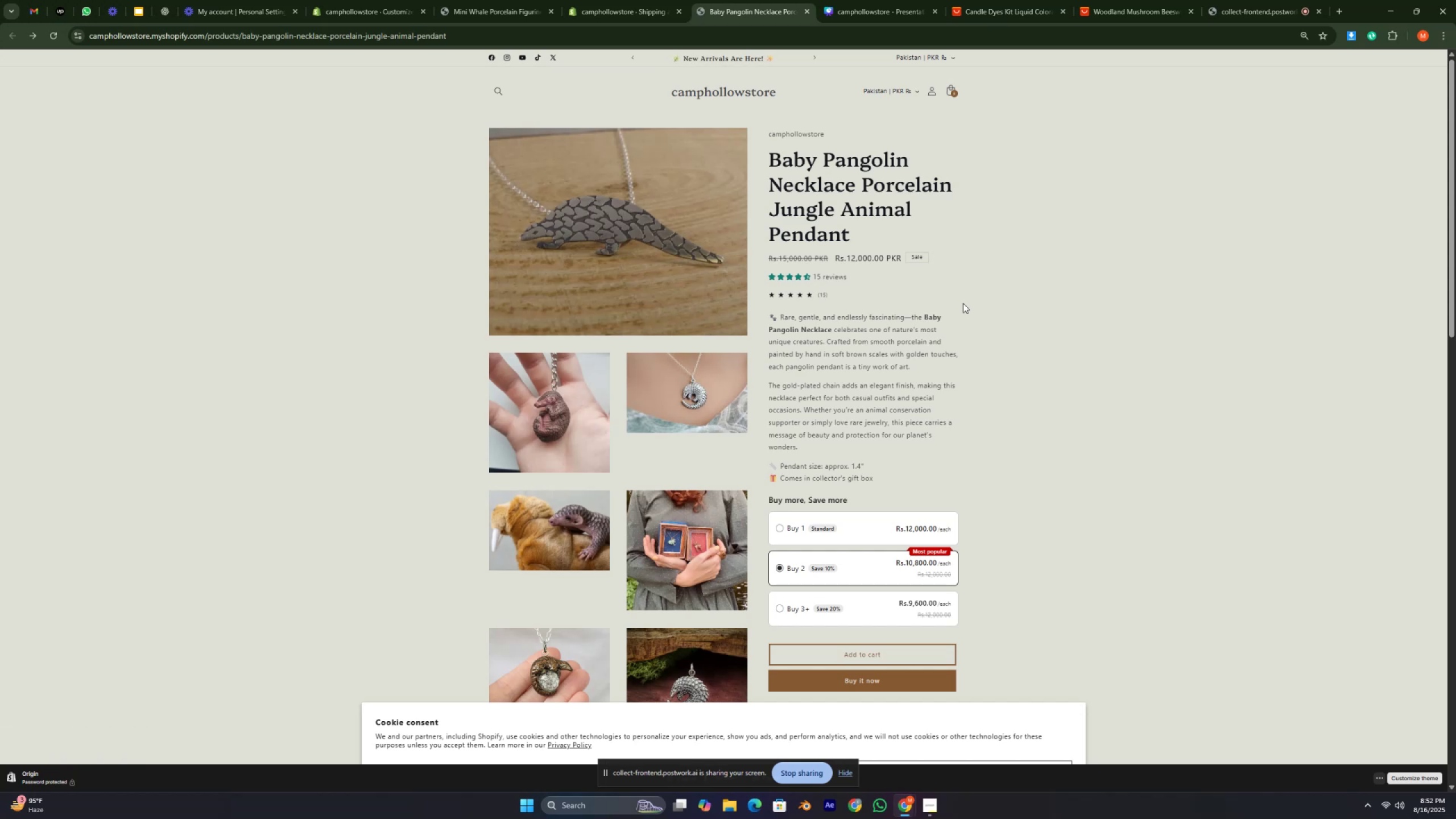 
wait(12.04)
 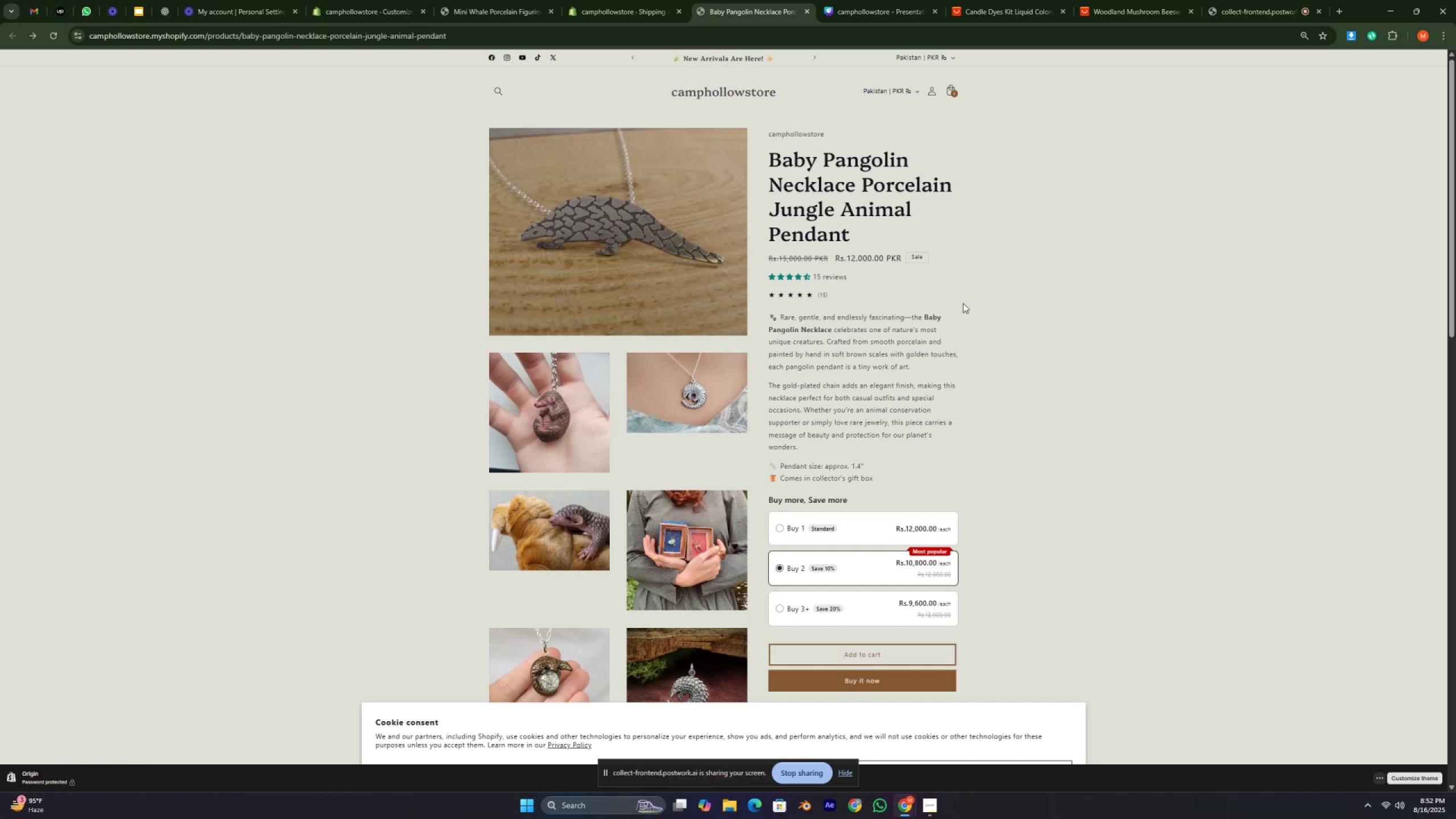 
key(Period)
 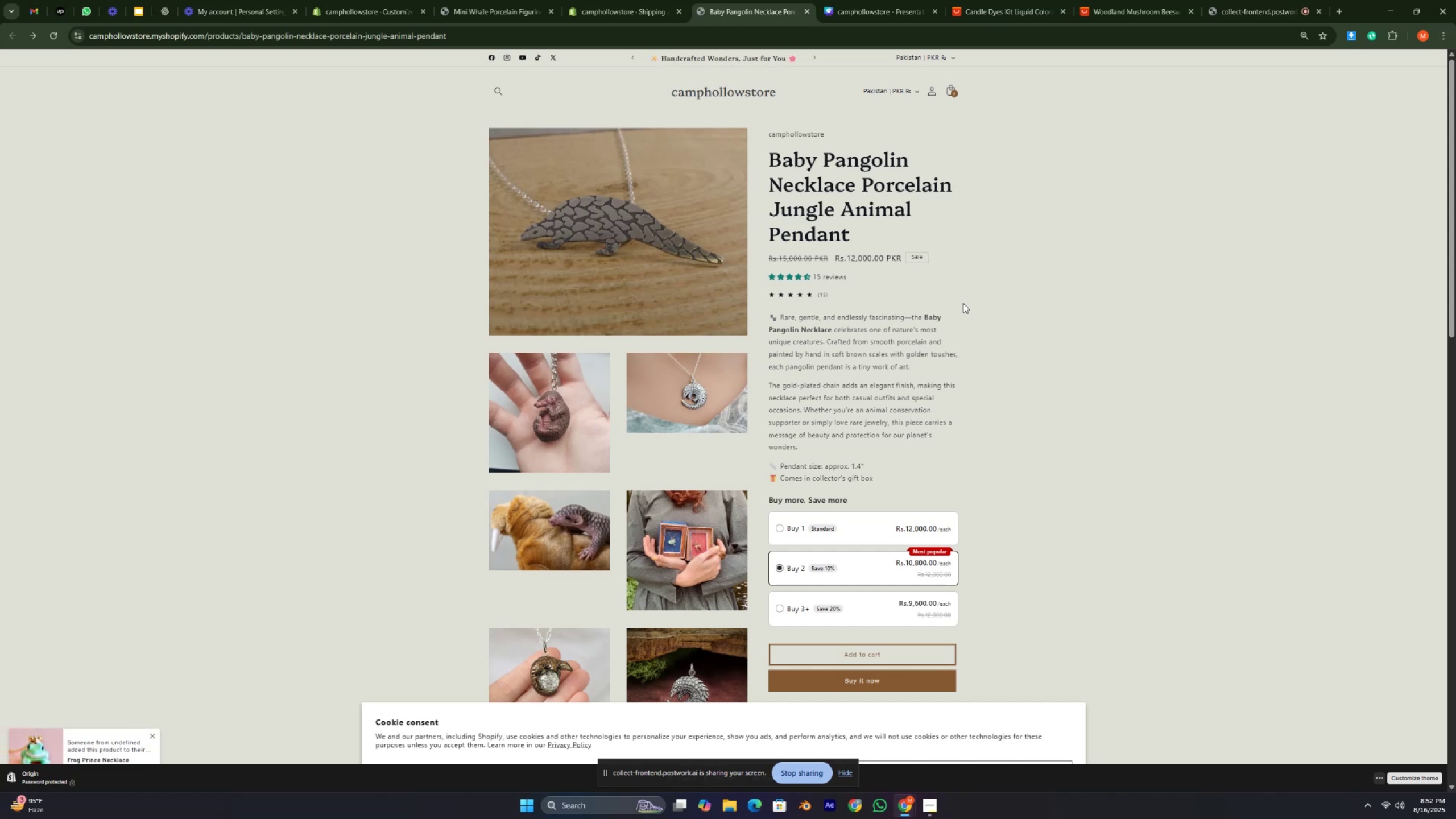 
hold_key(key=Slash, duration=0.37)
 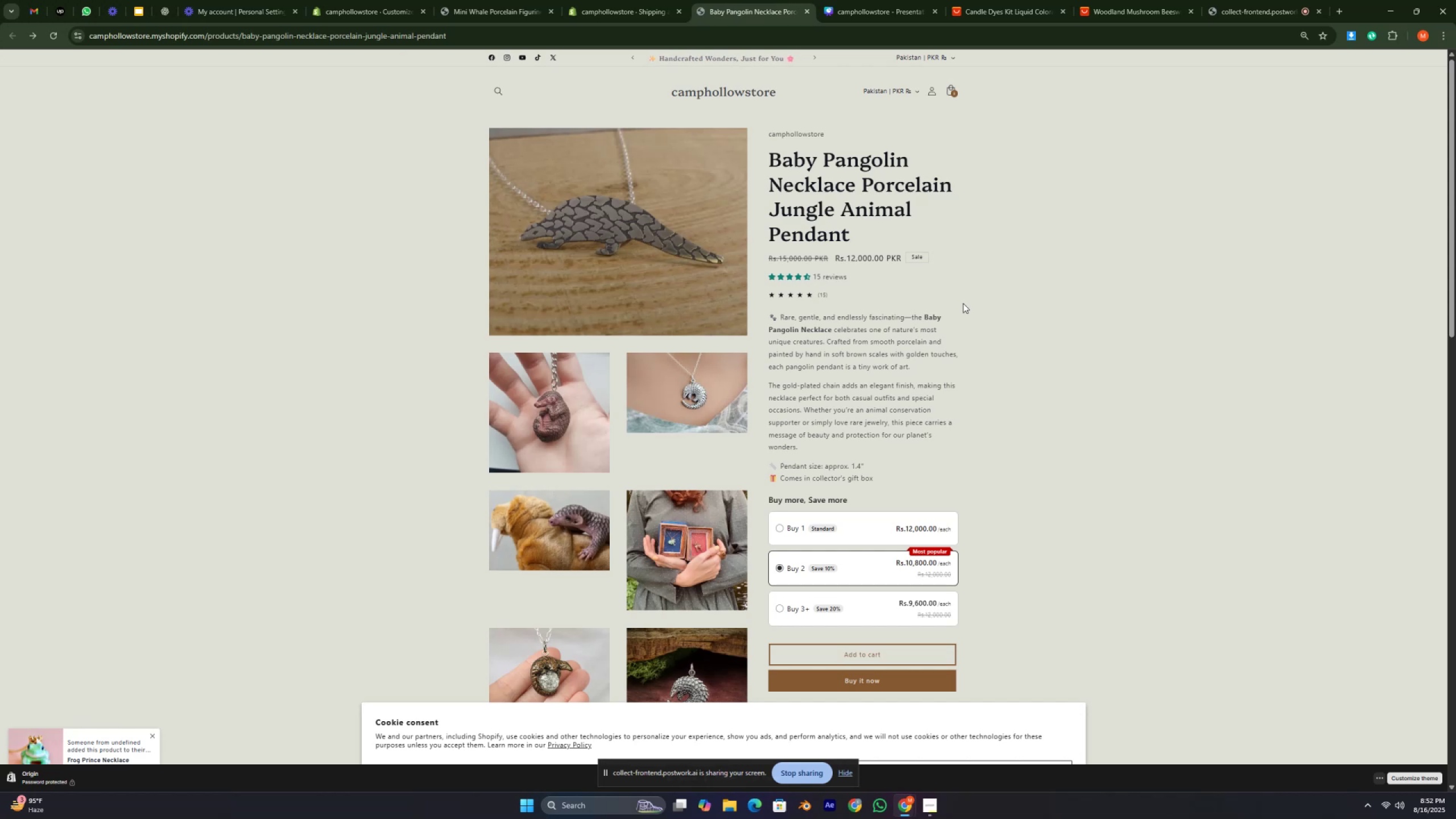 
key(Period)
 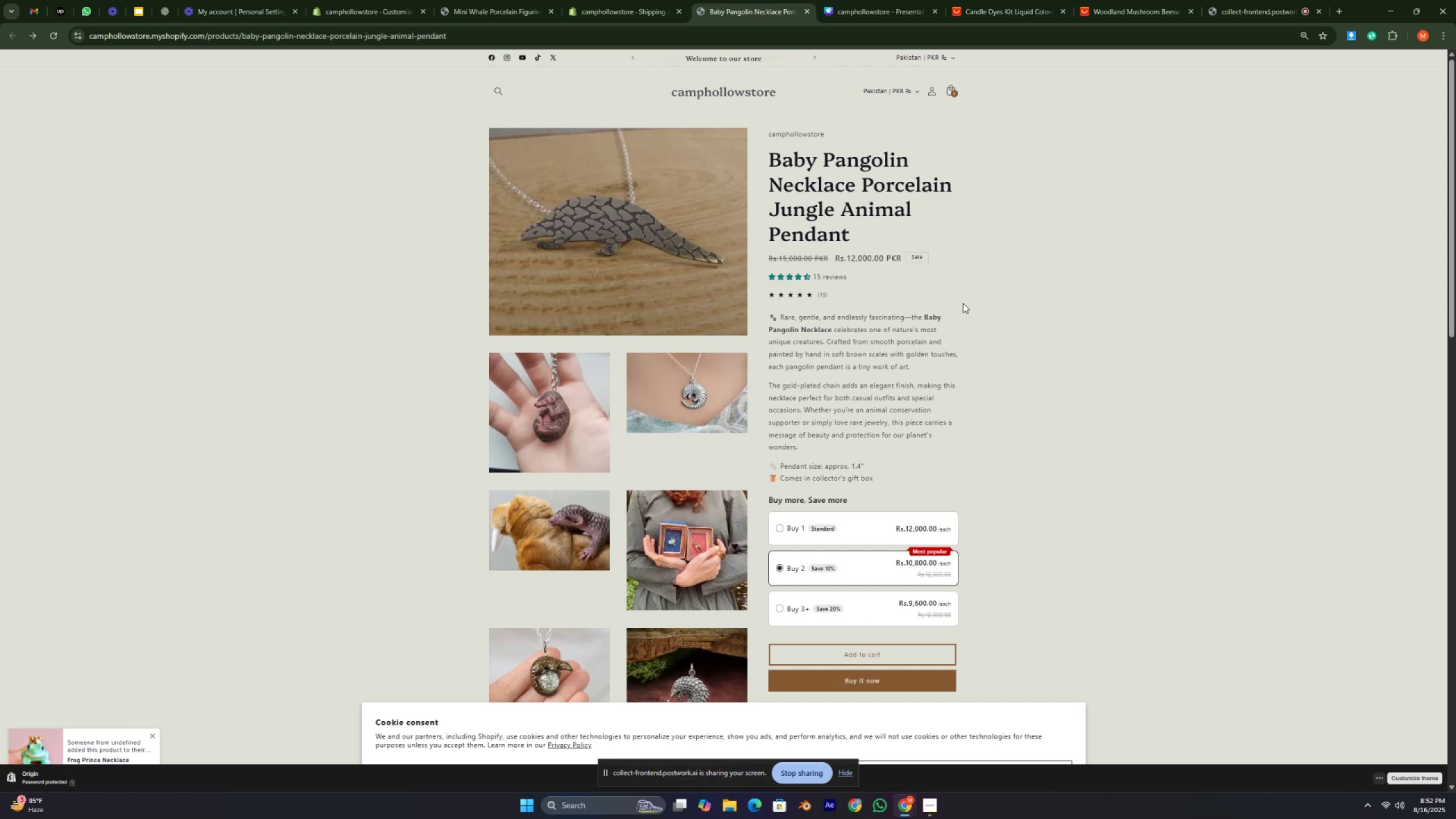 
key(Slash)
 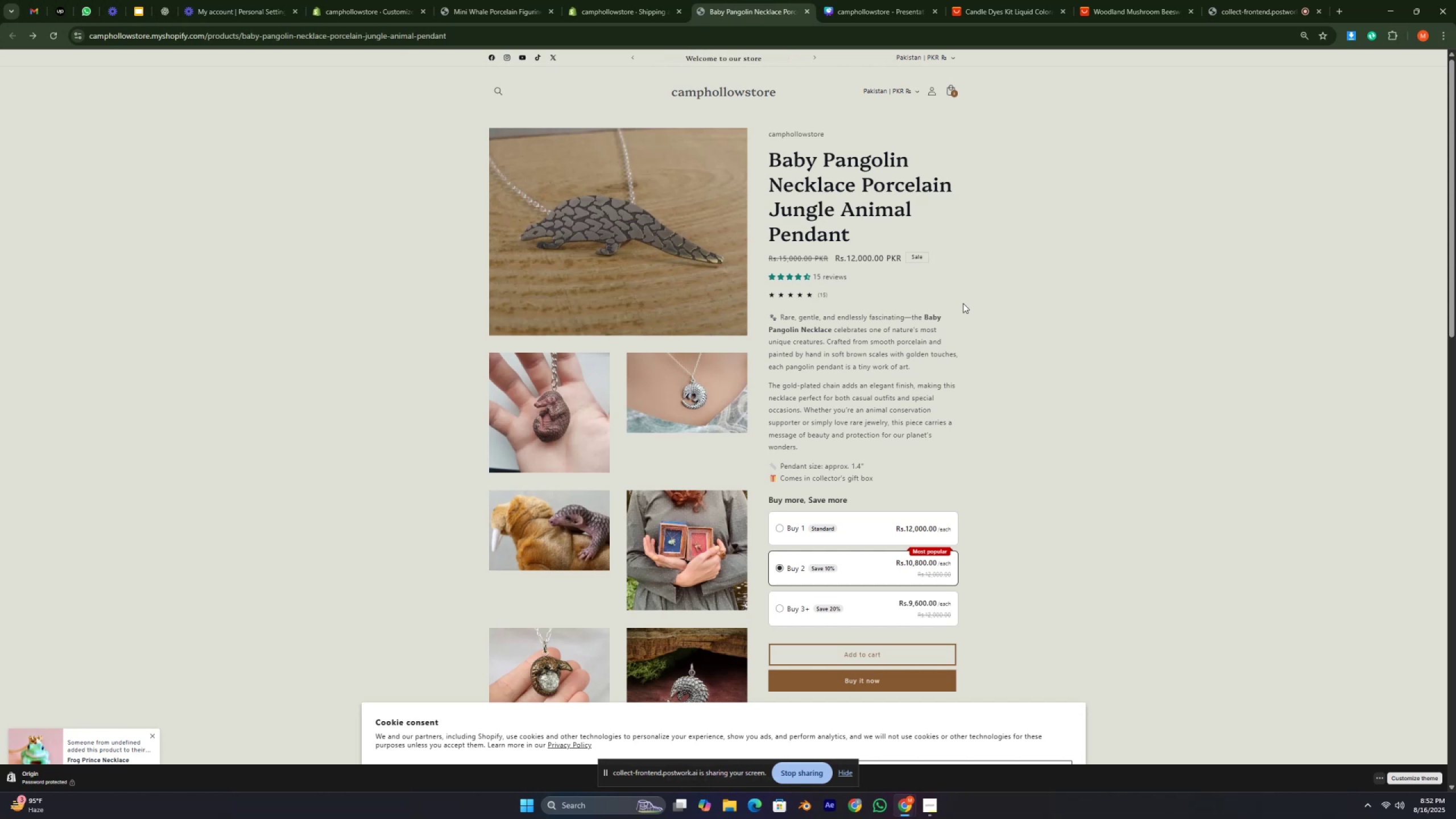 
key(Period)
 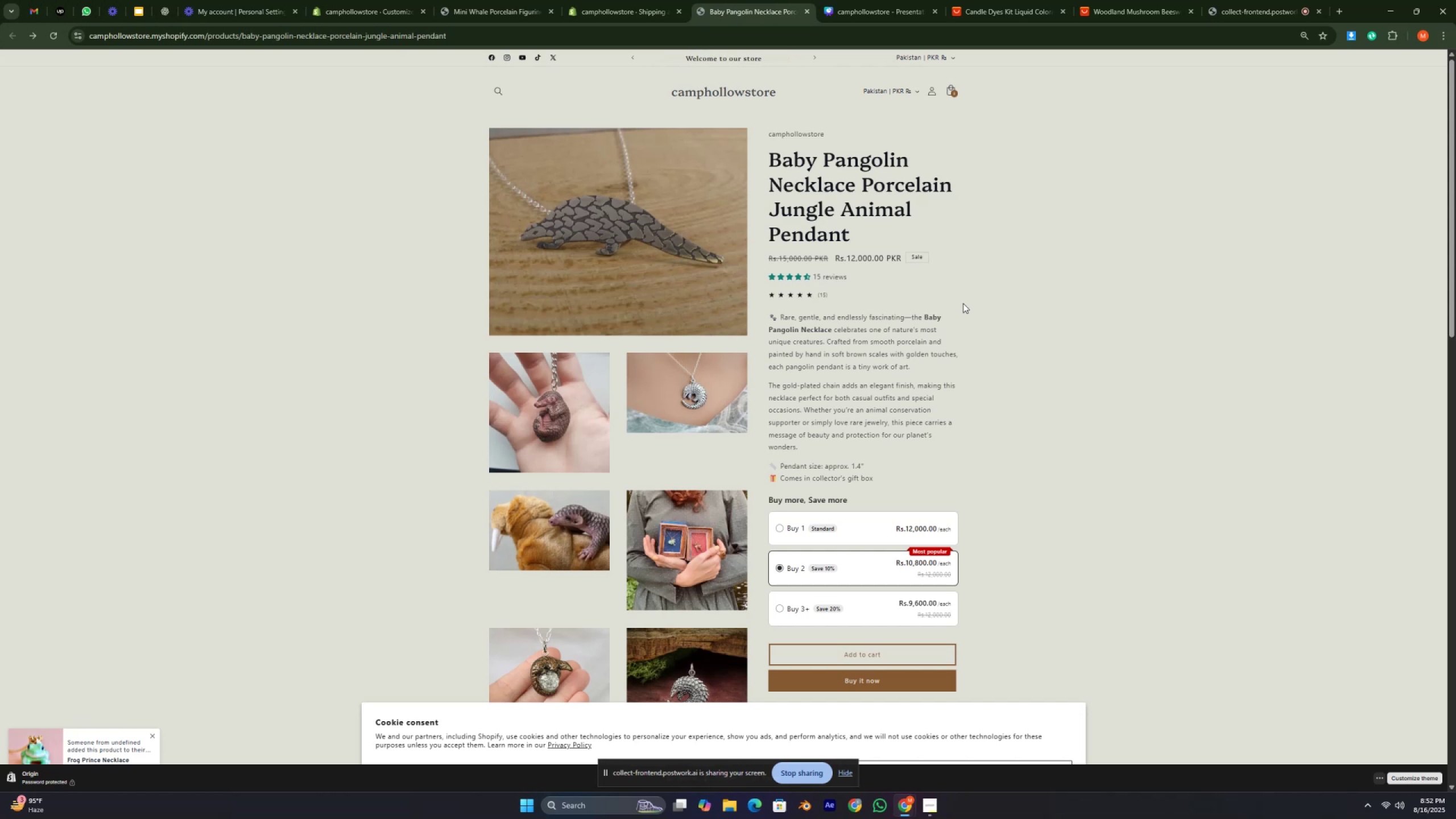 
key(Slash)
 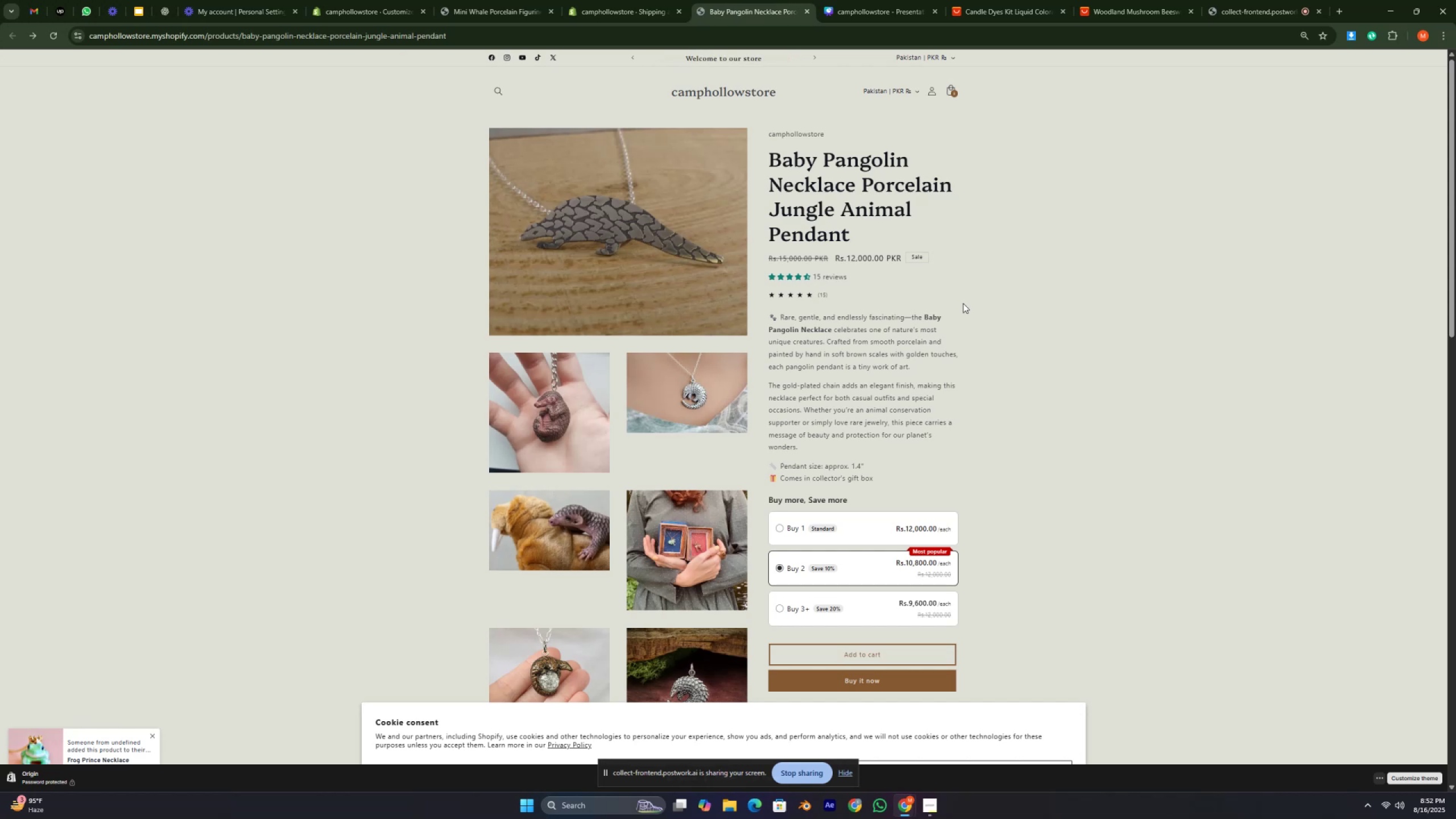 
key(Period)
 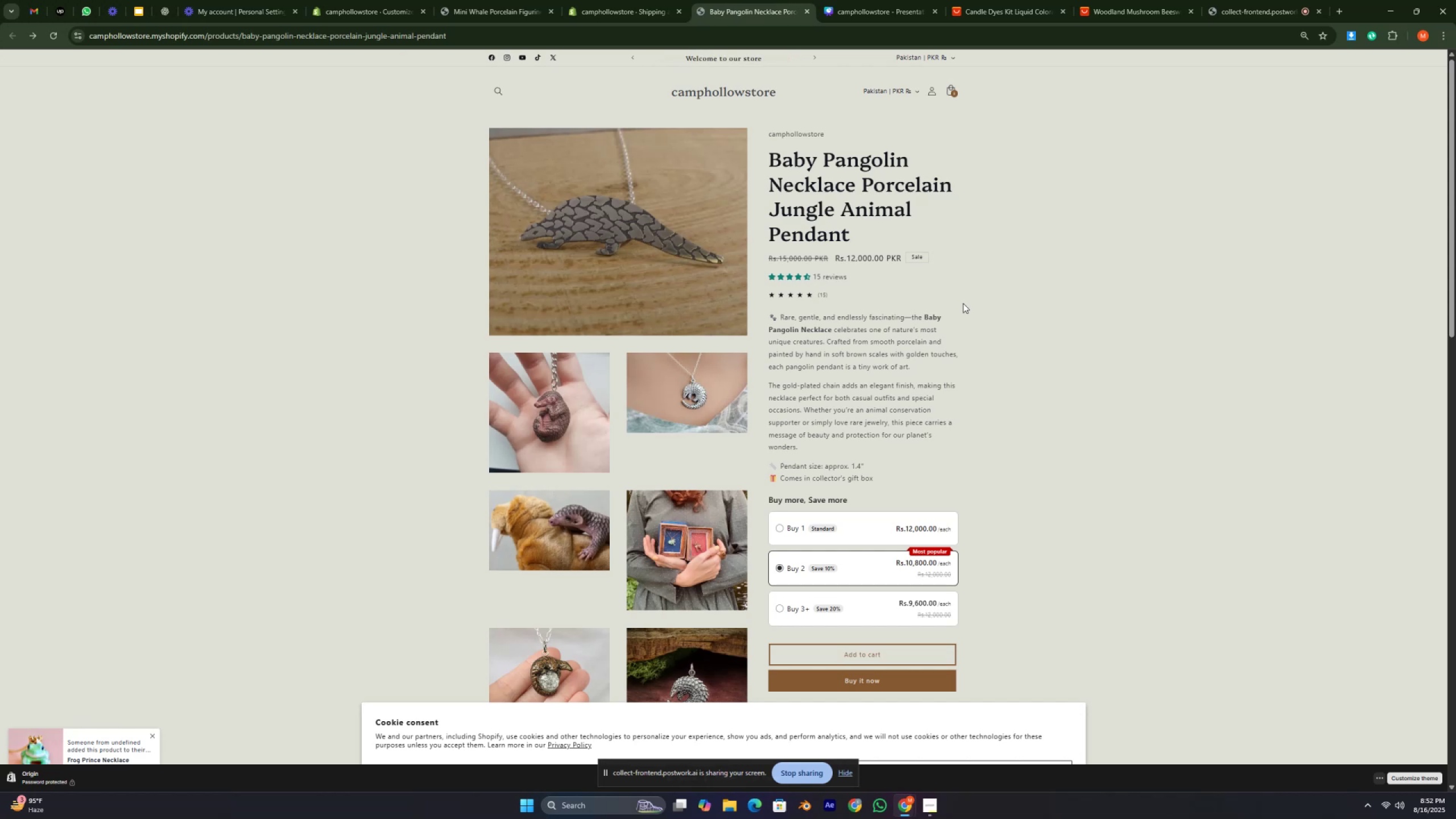 
key(Slash)
 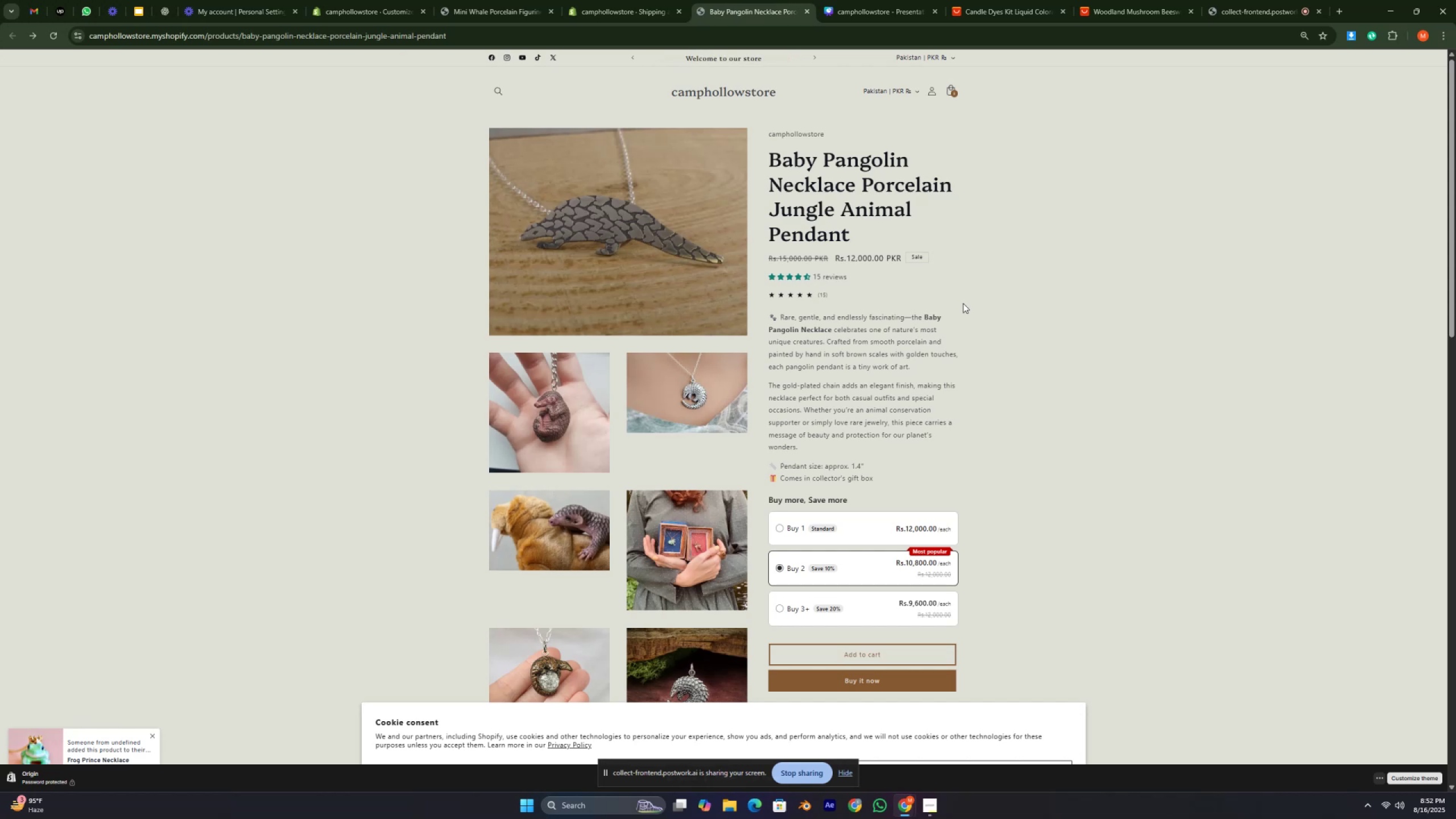 
key(Slash)
 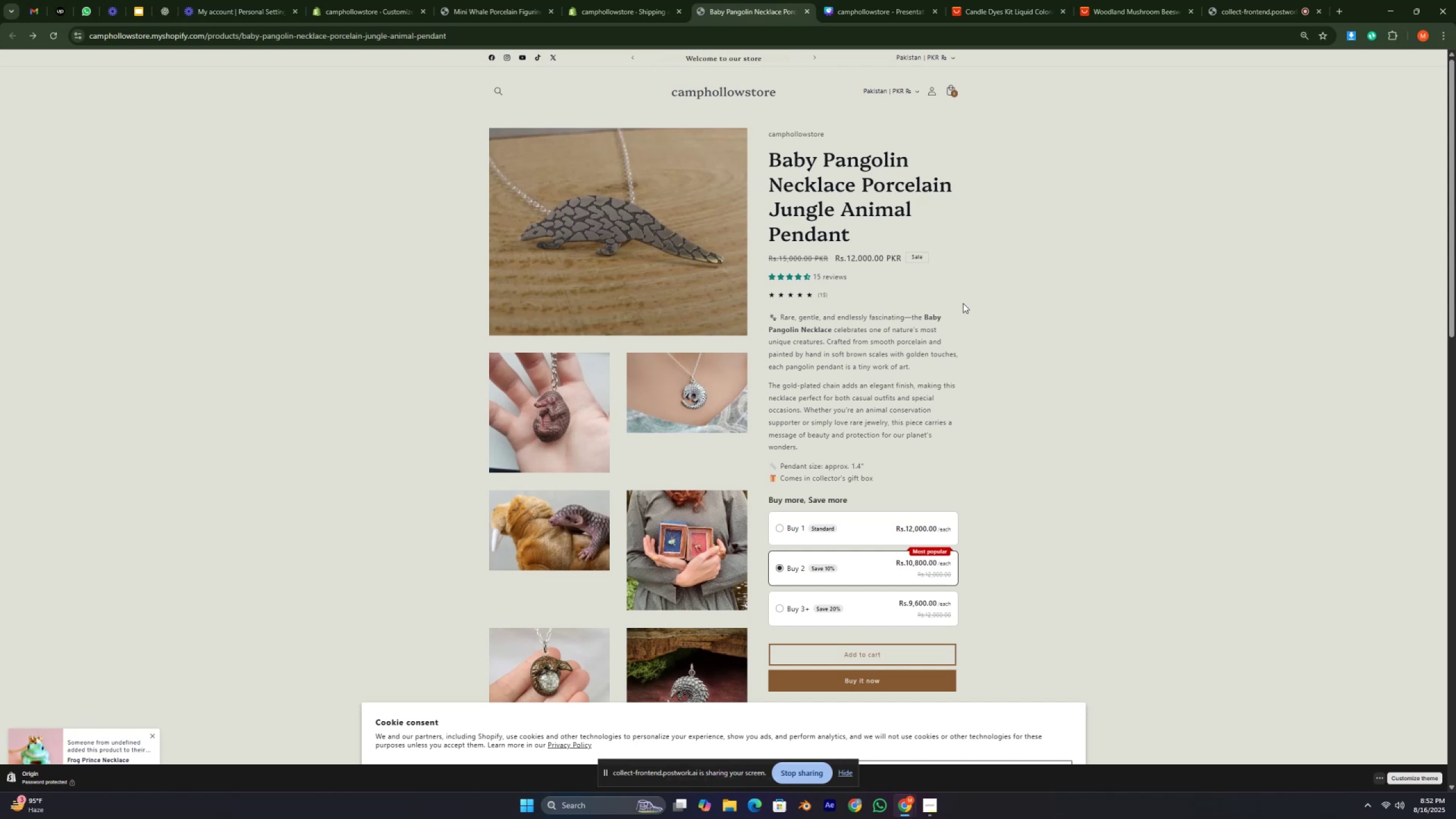 
key(Period)
 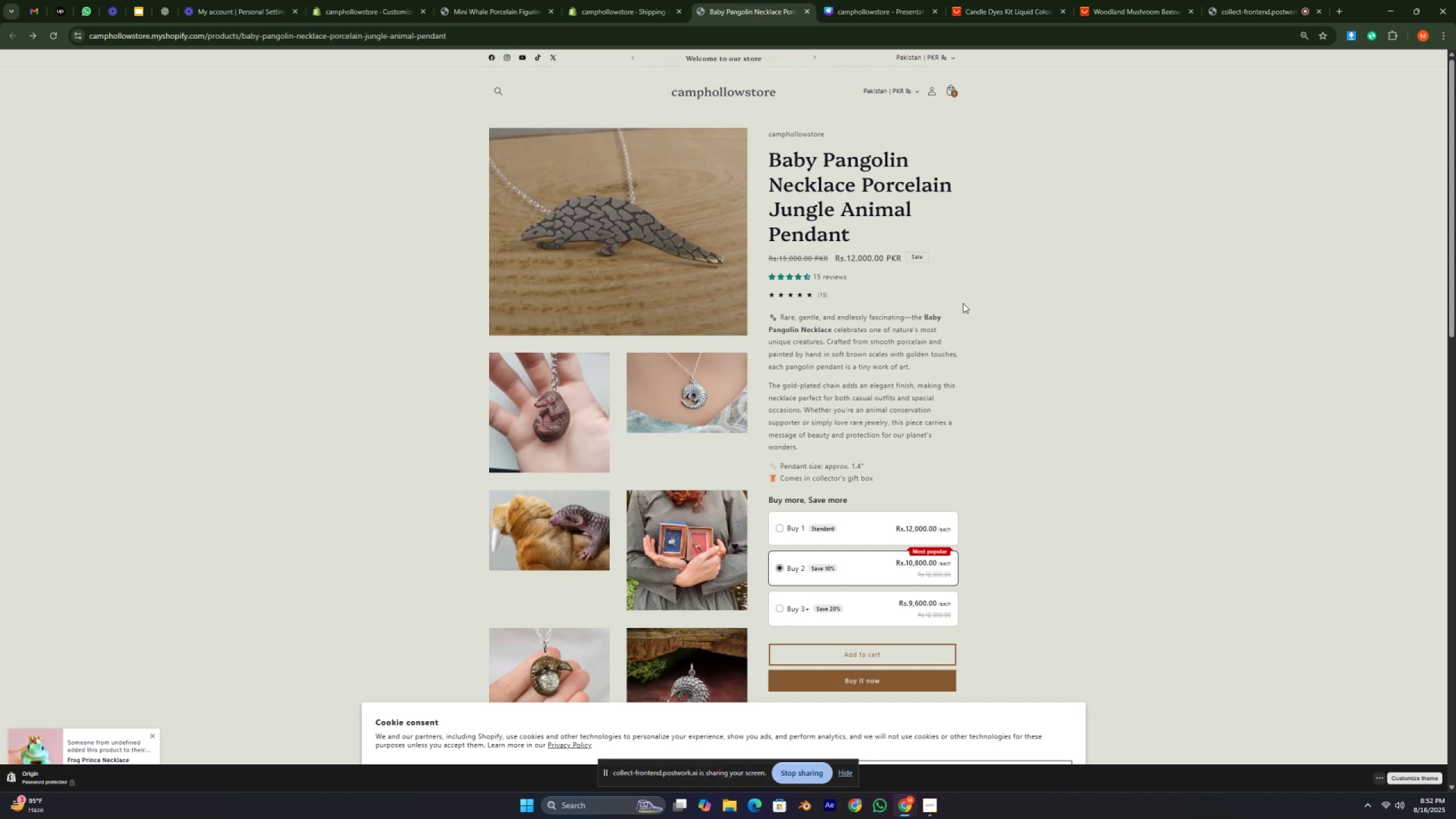 
key(Period)
 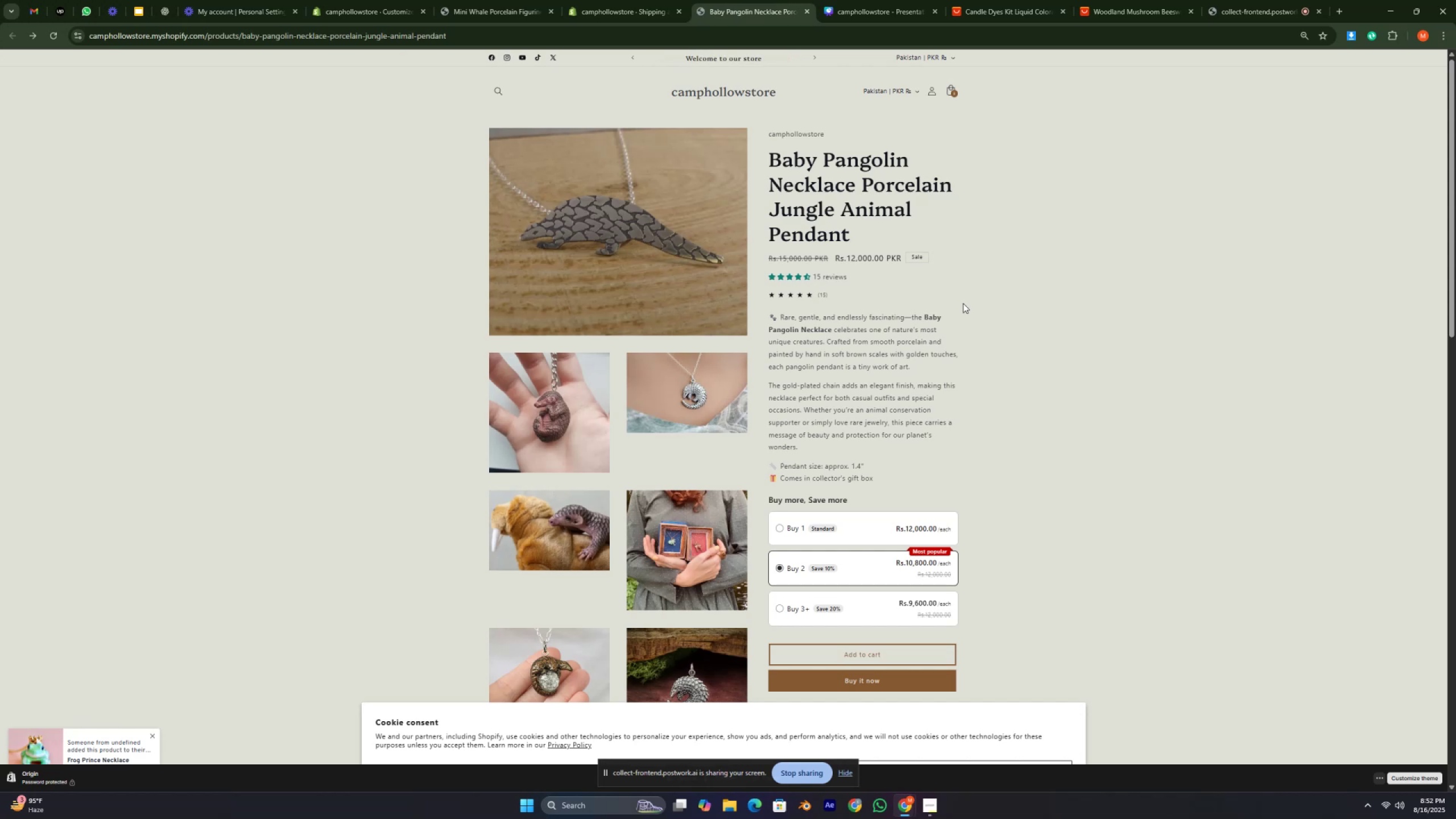 
key(Slash)
 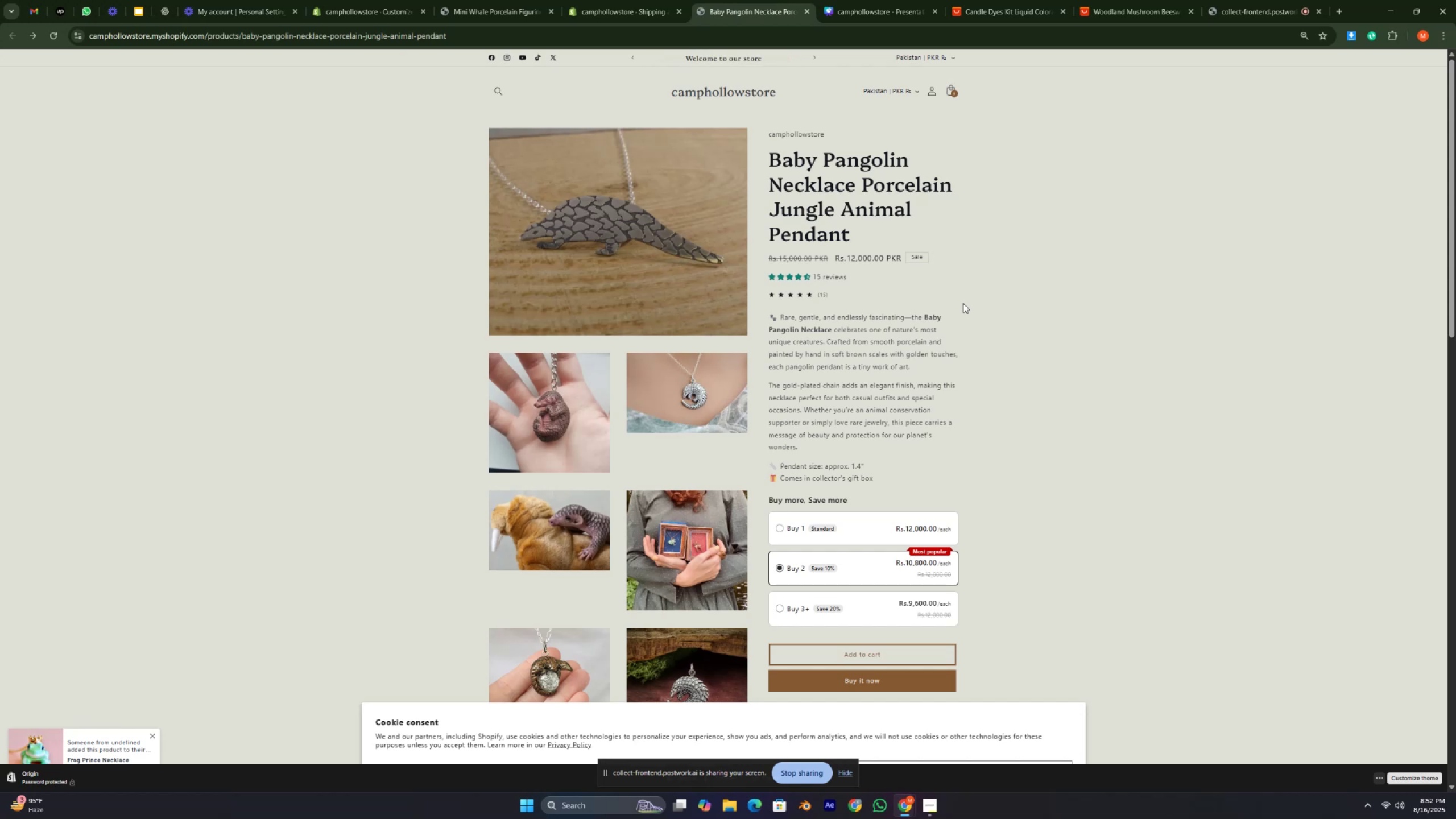 
key(Period)
 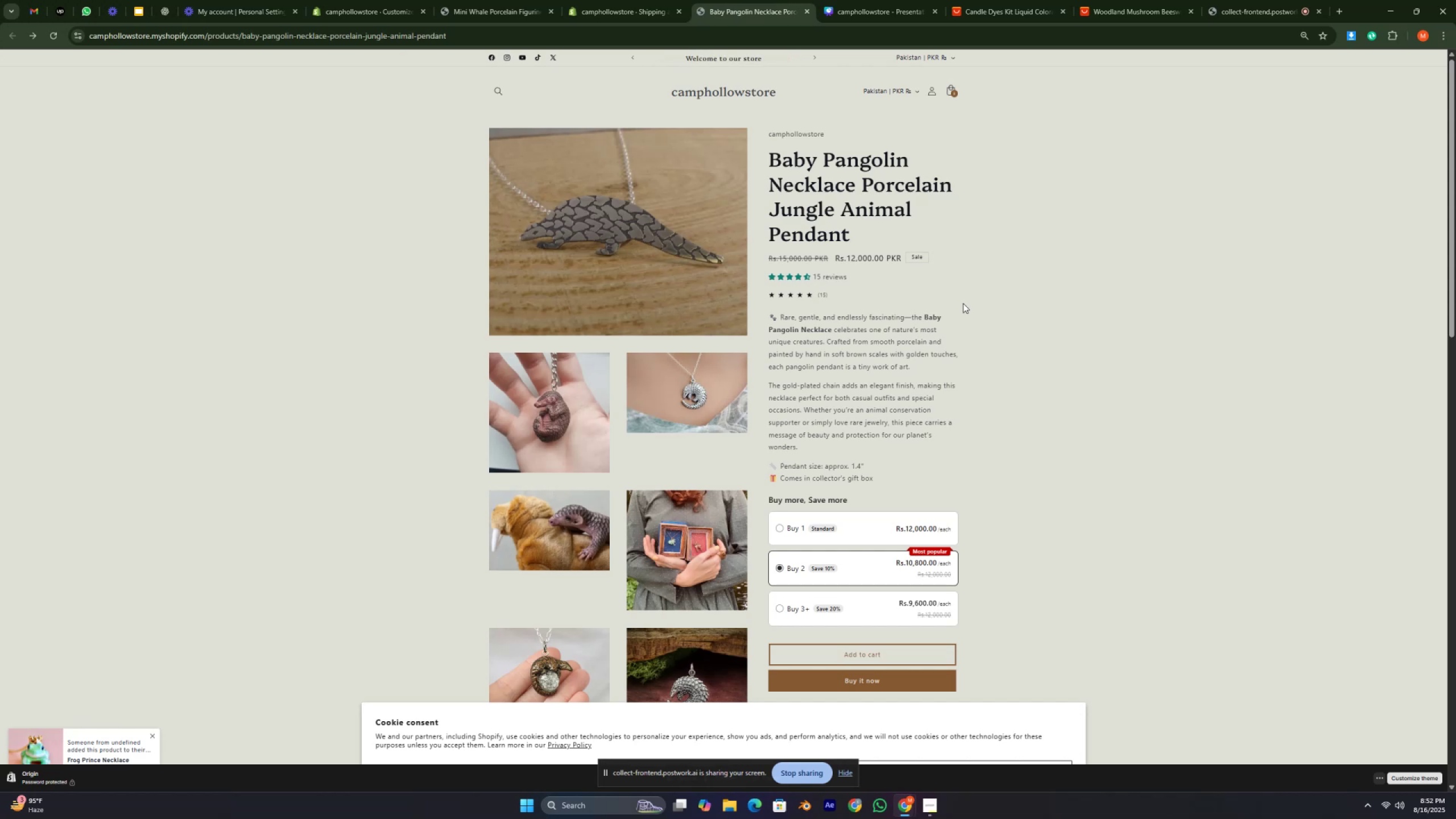 
key(Slash)
 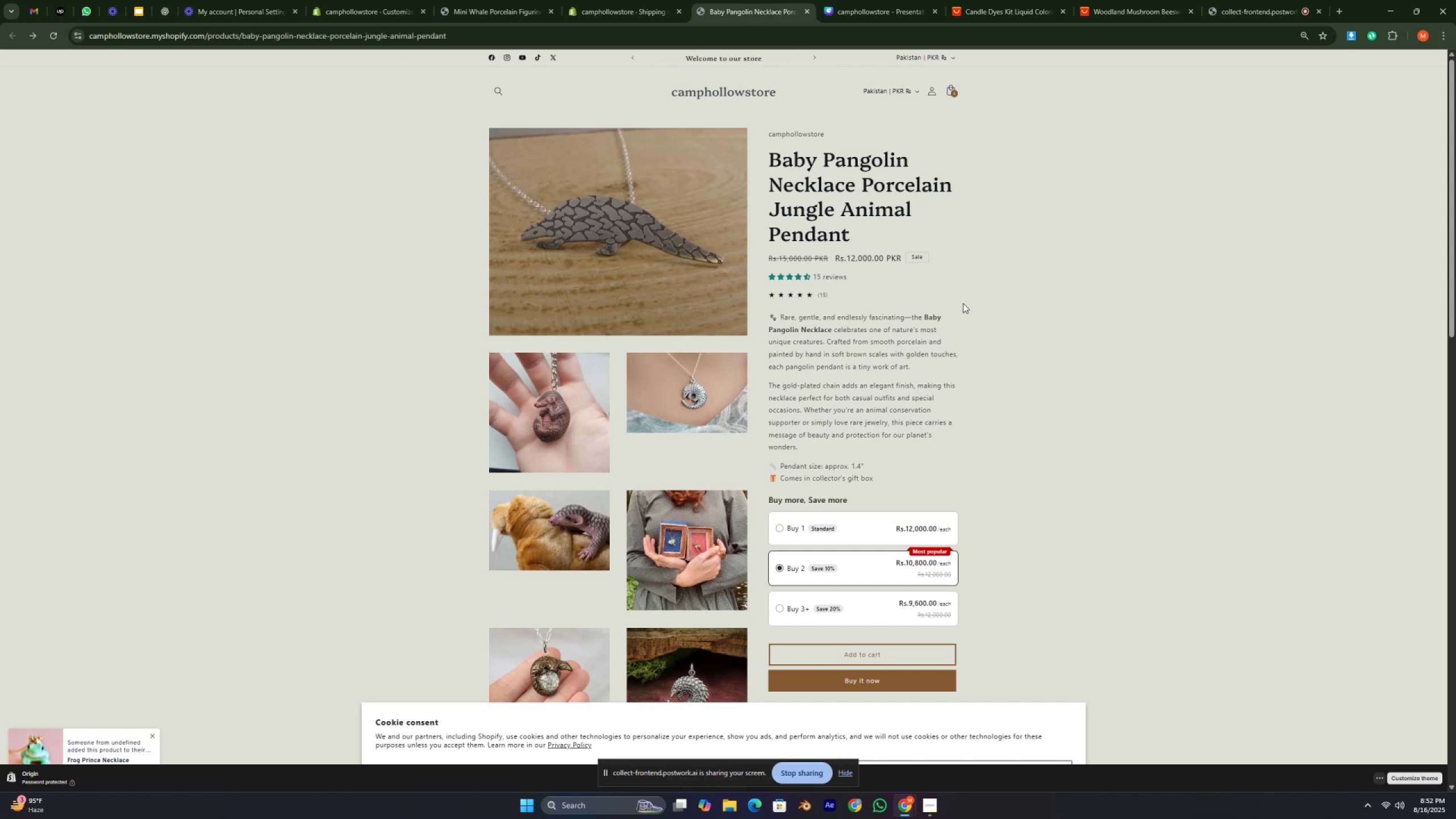 
key(Period)
 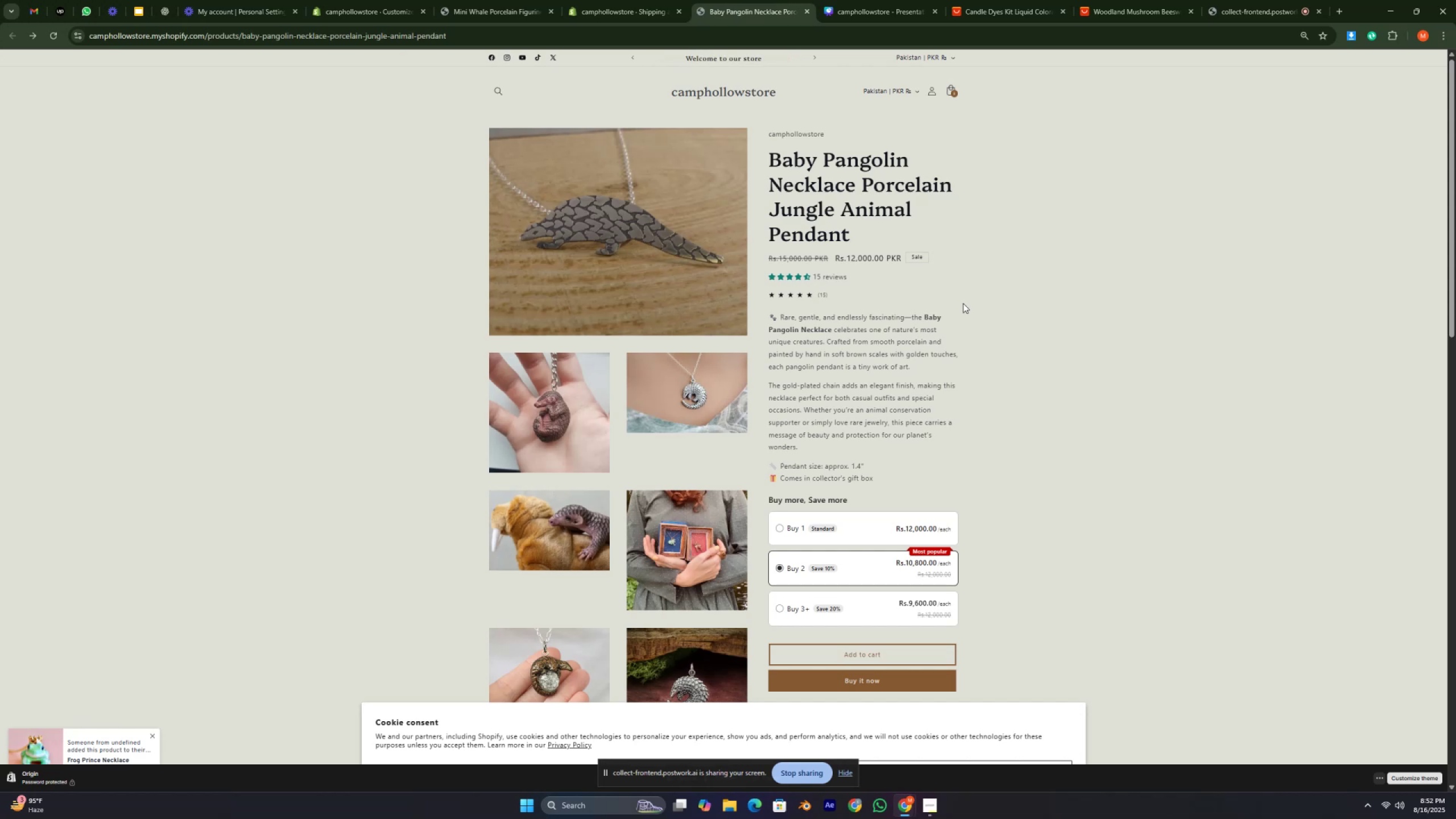 
key(Period)
 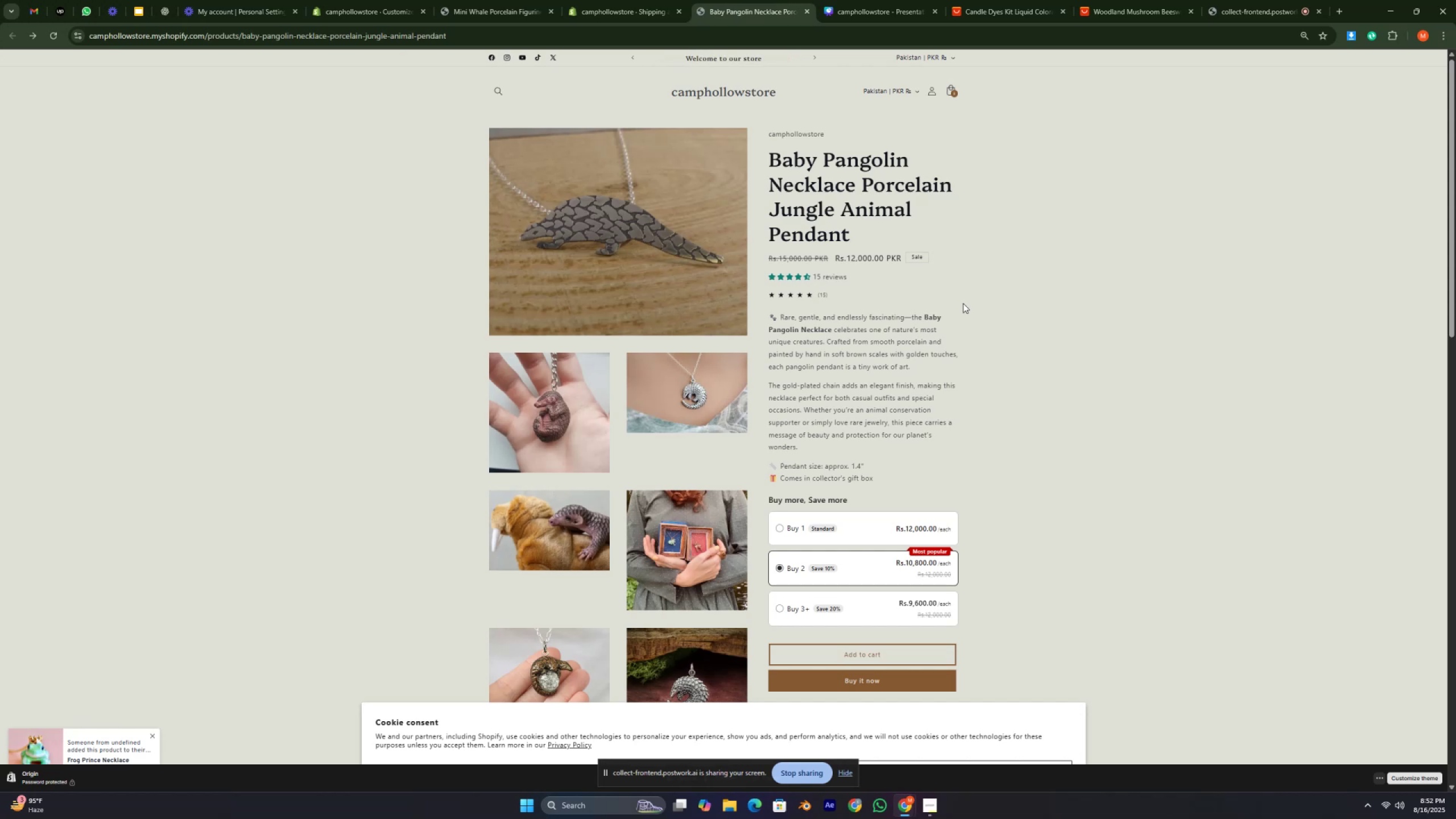 
key(Slash)
 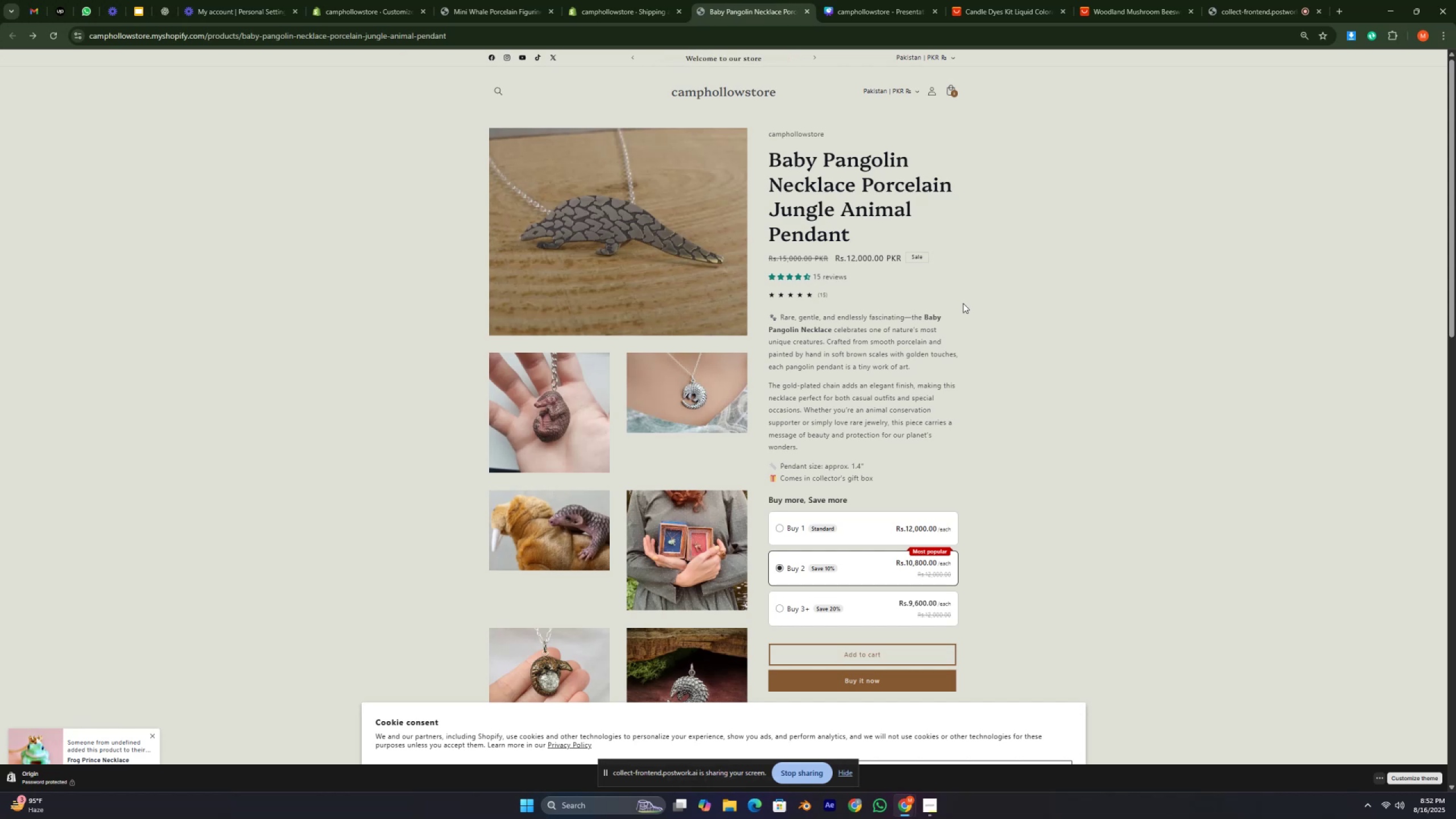 
key(Slash)
 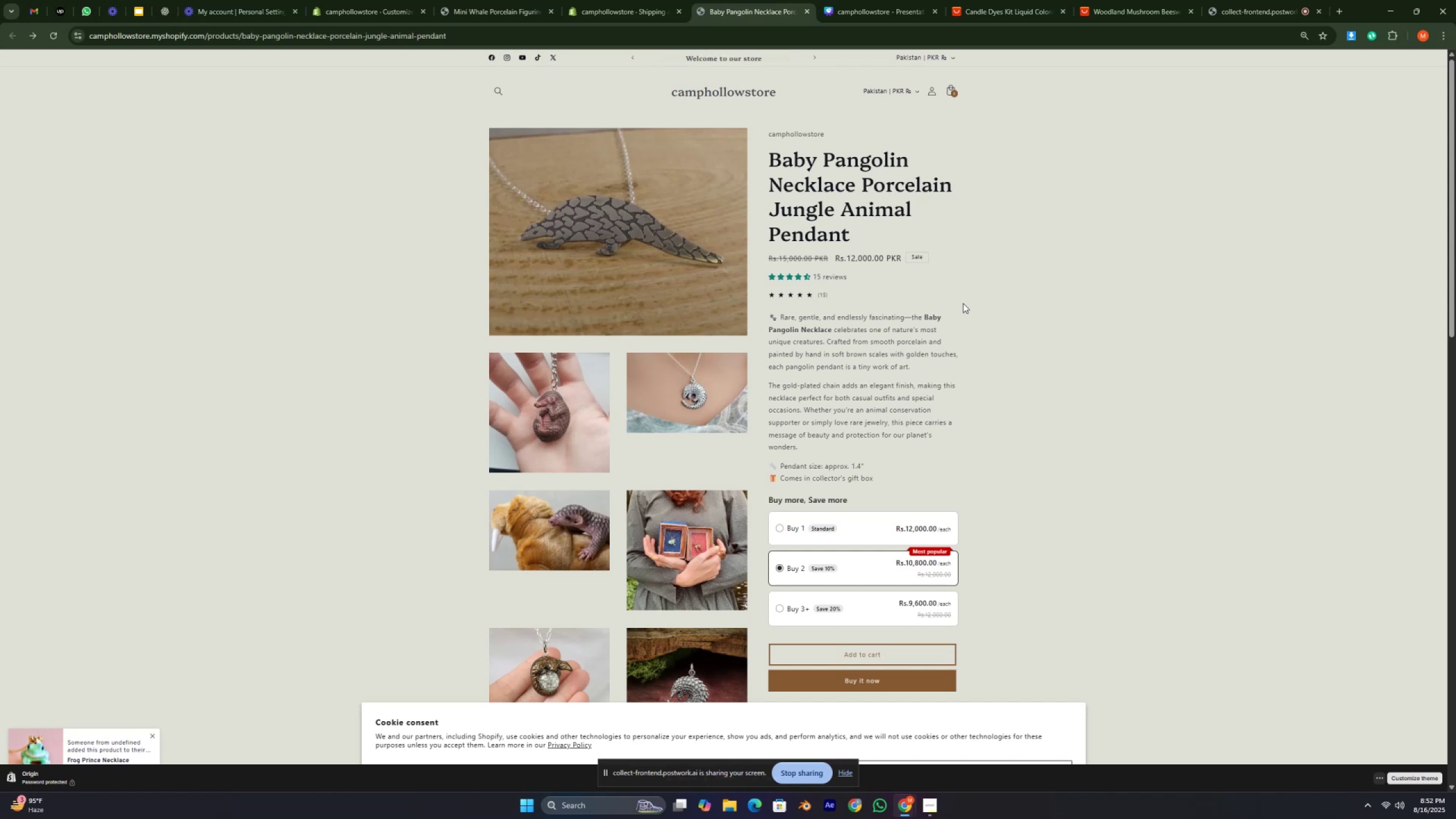 
key(Period)
 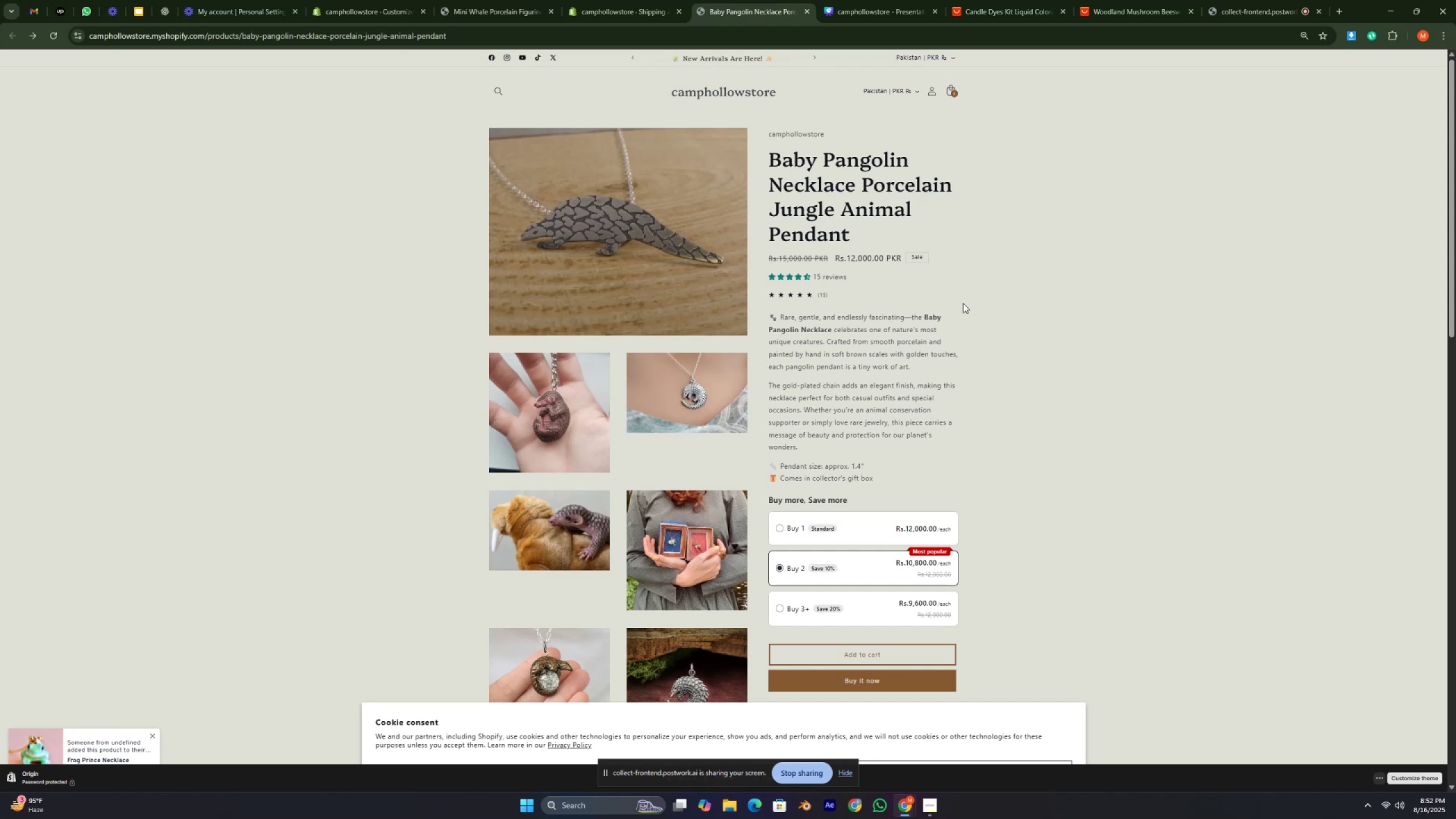 
key(Slash)
 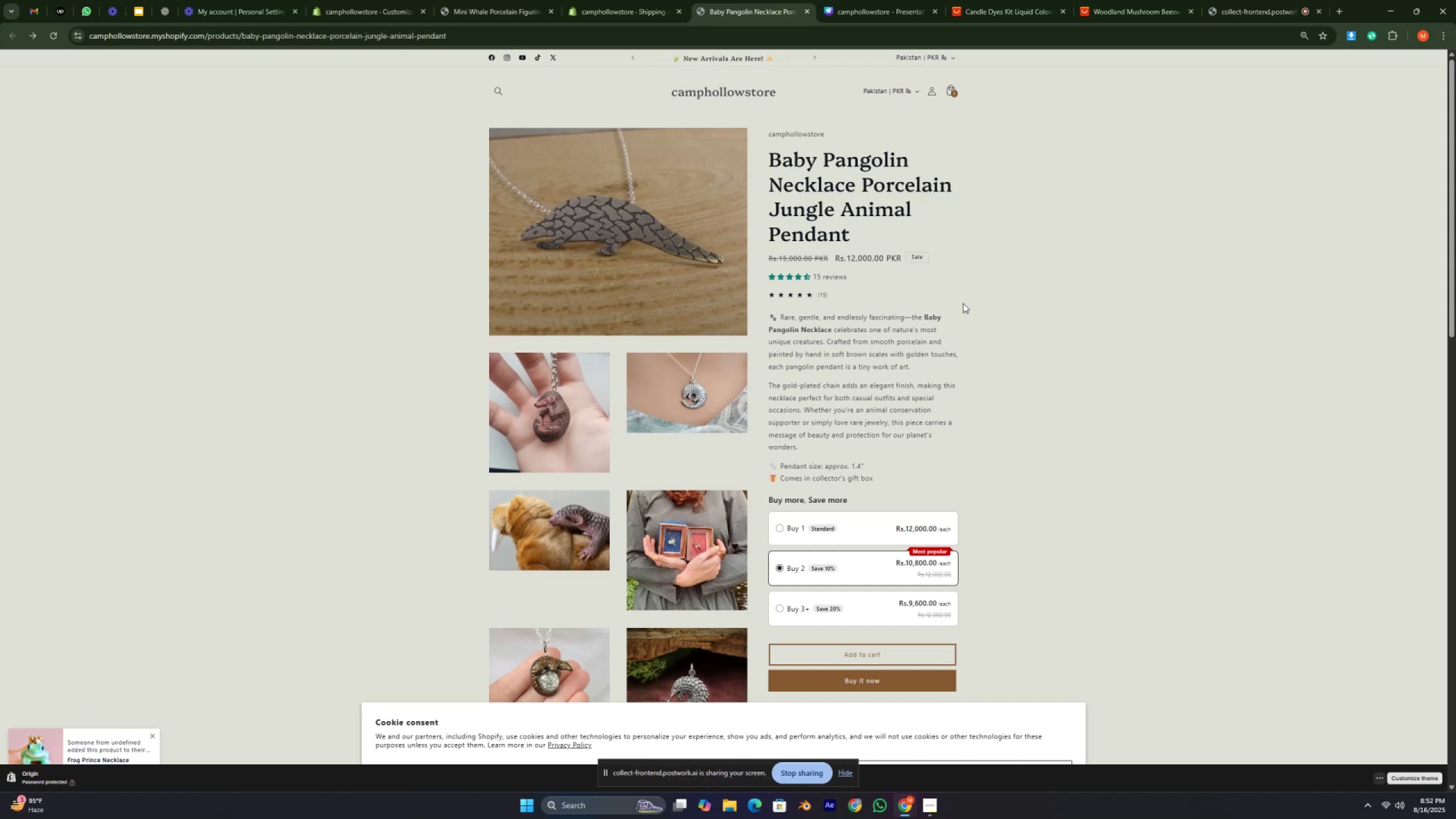 
key(Period)
 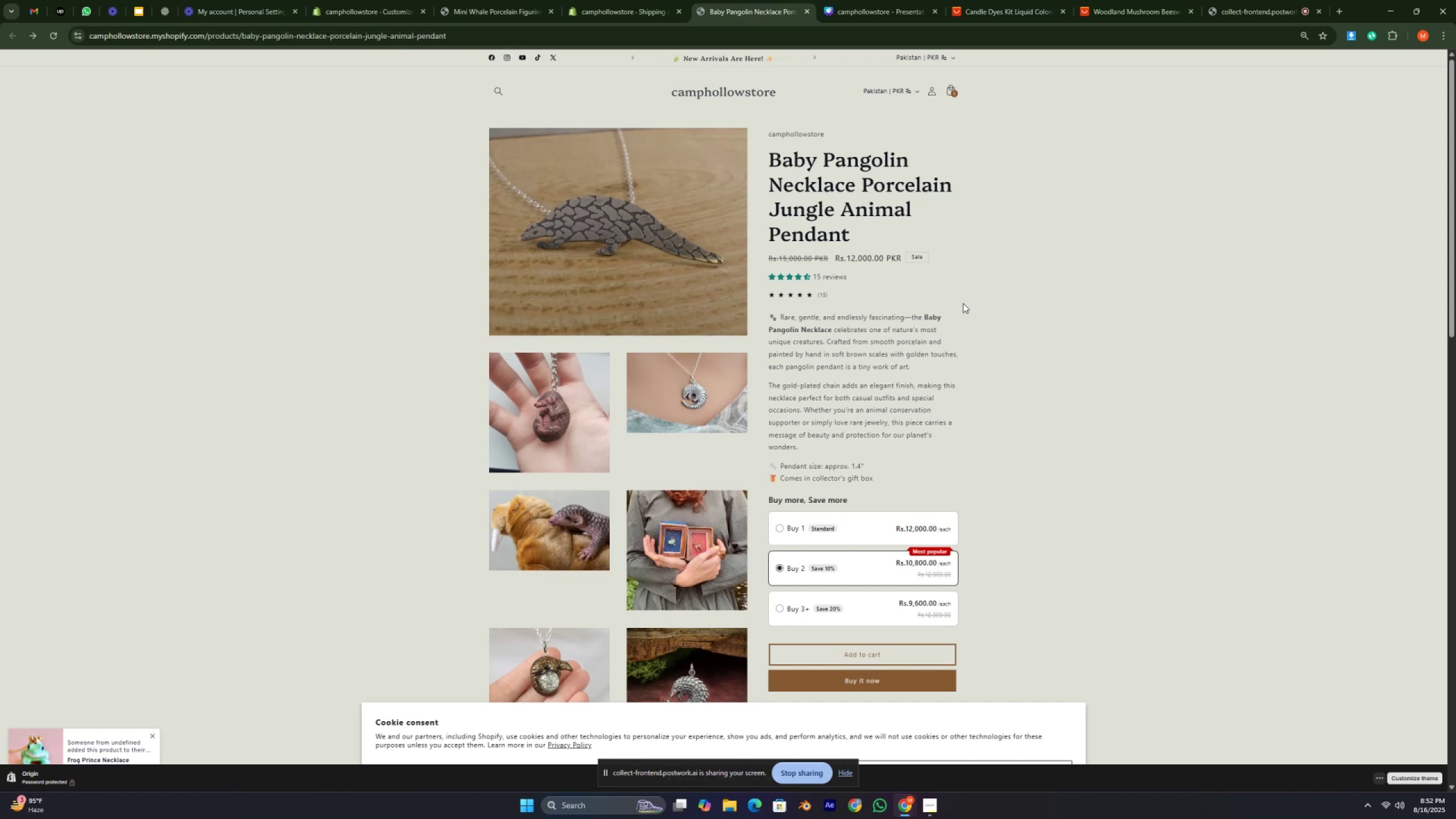 
key(Slash)
 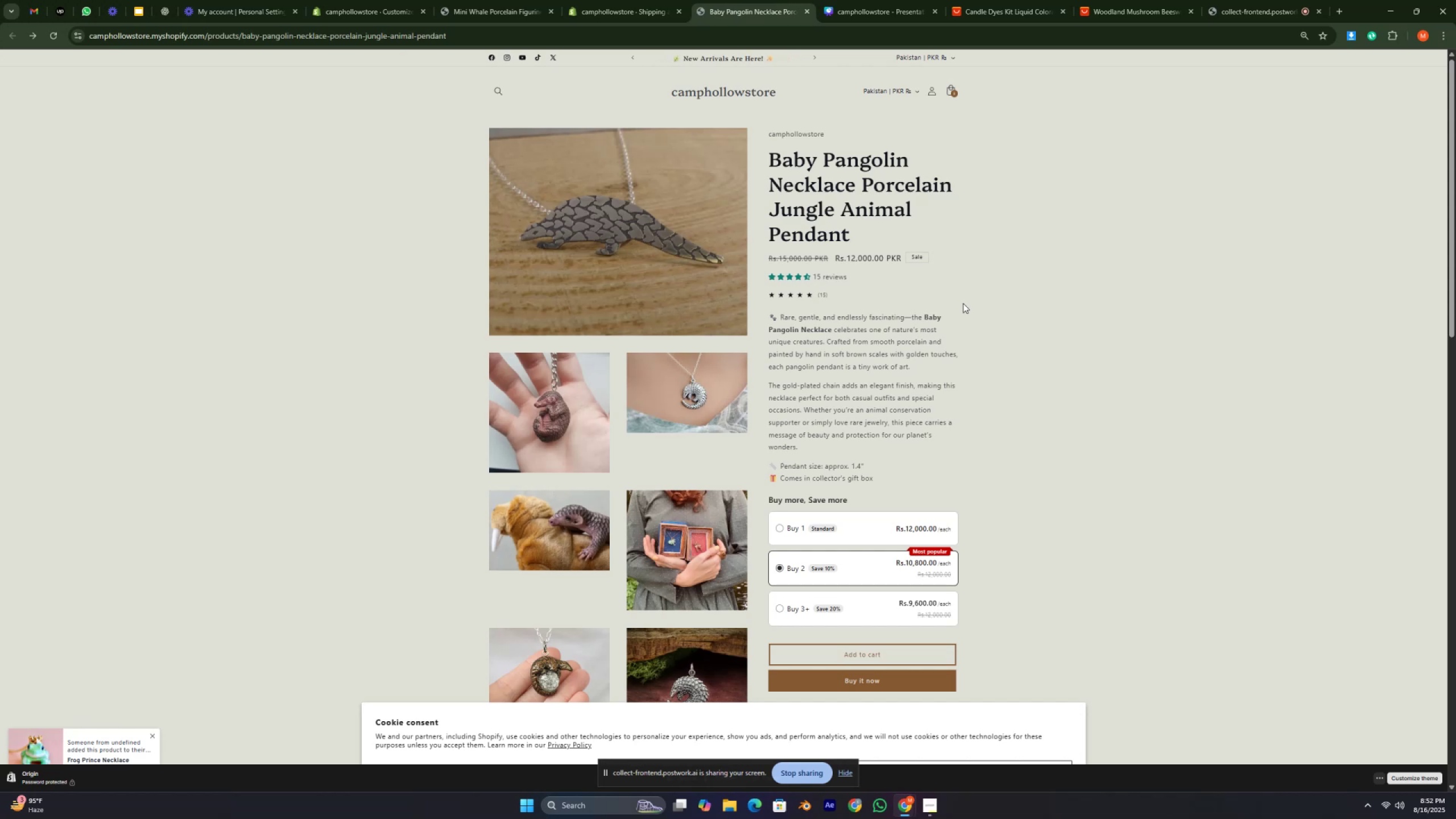 
key(Period)
 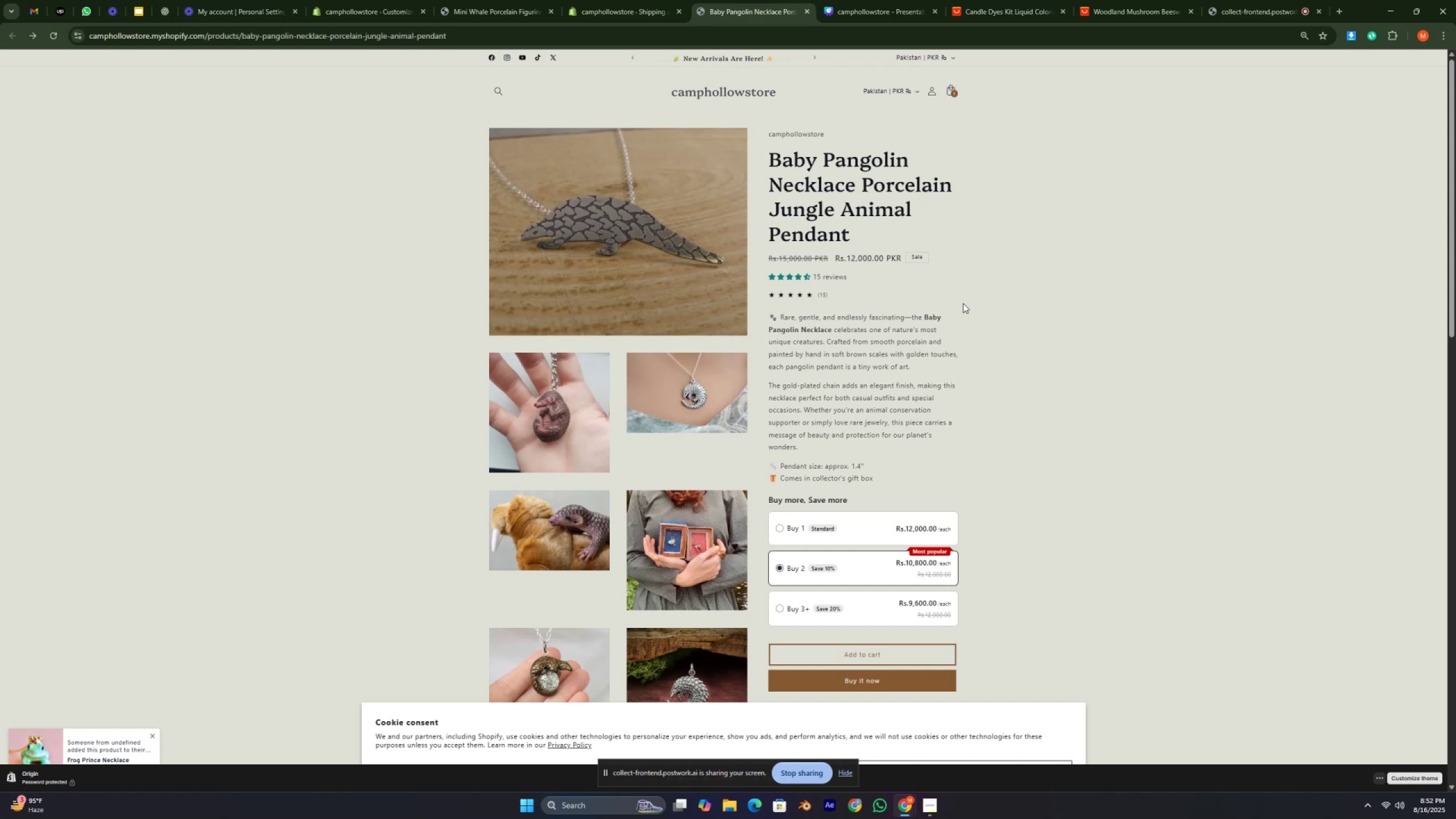 
key(Slash)
 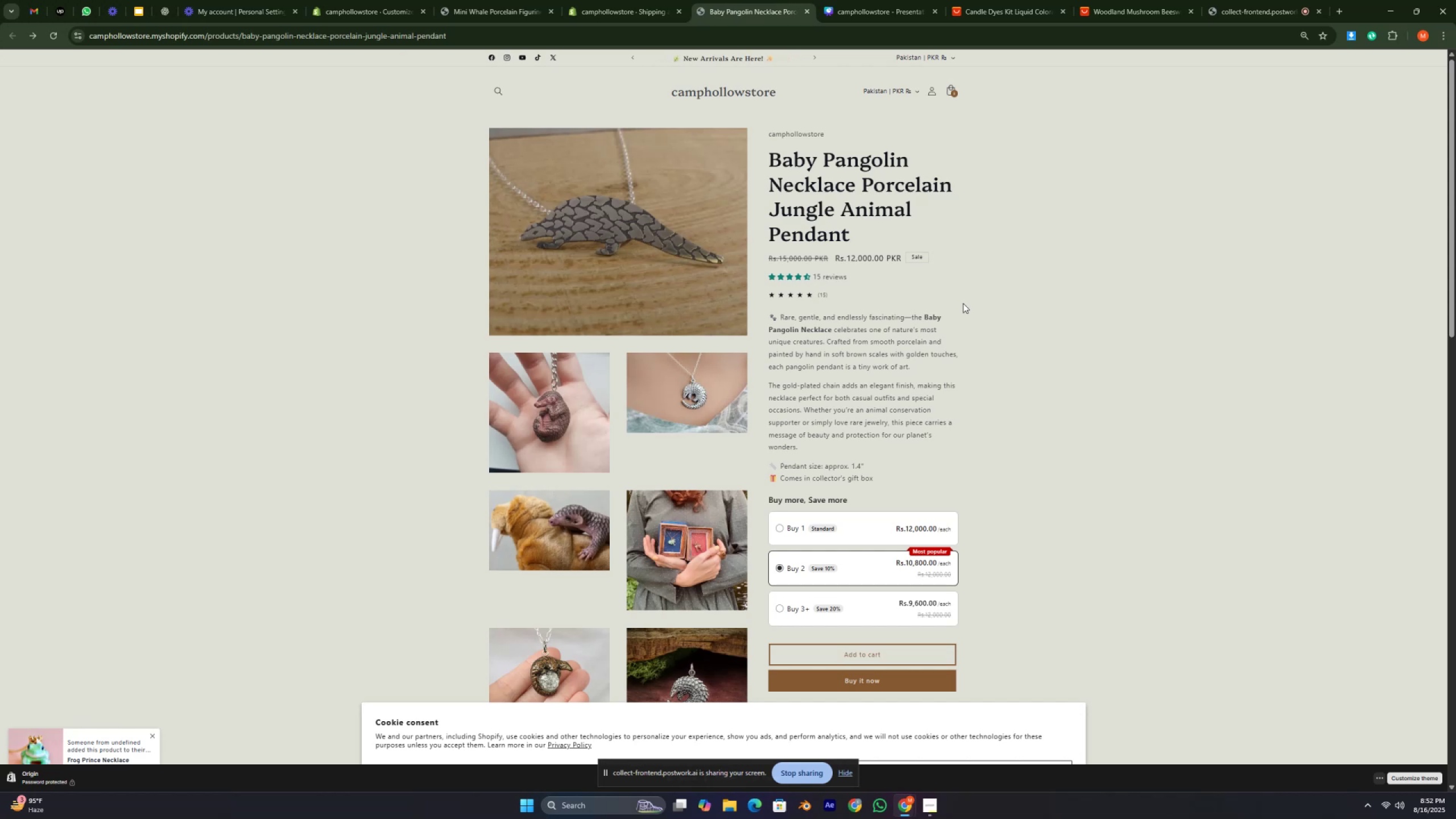 
hold_key(key=Period, duration=0.34)
 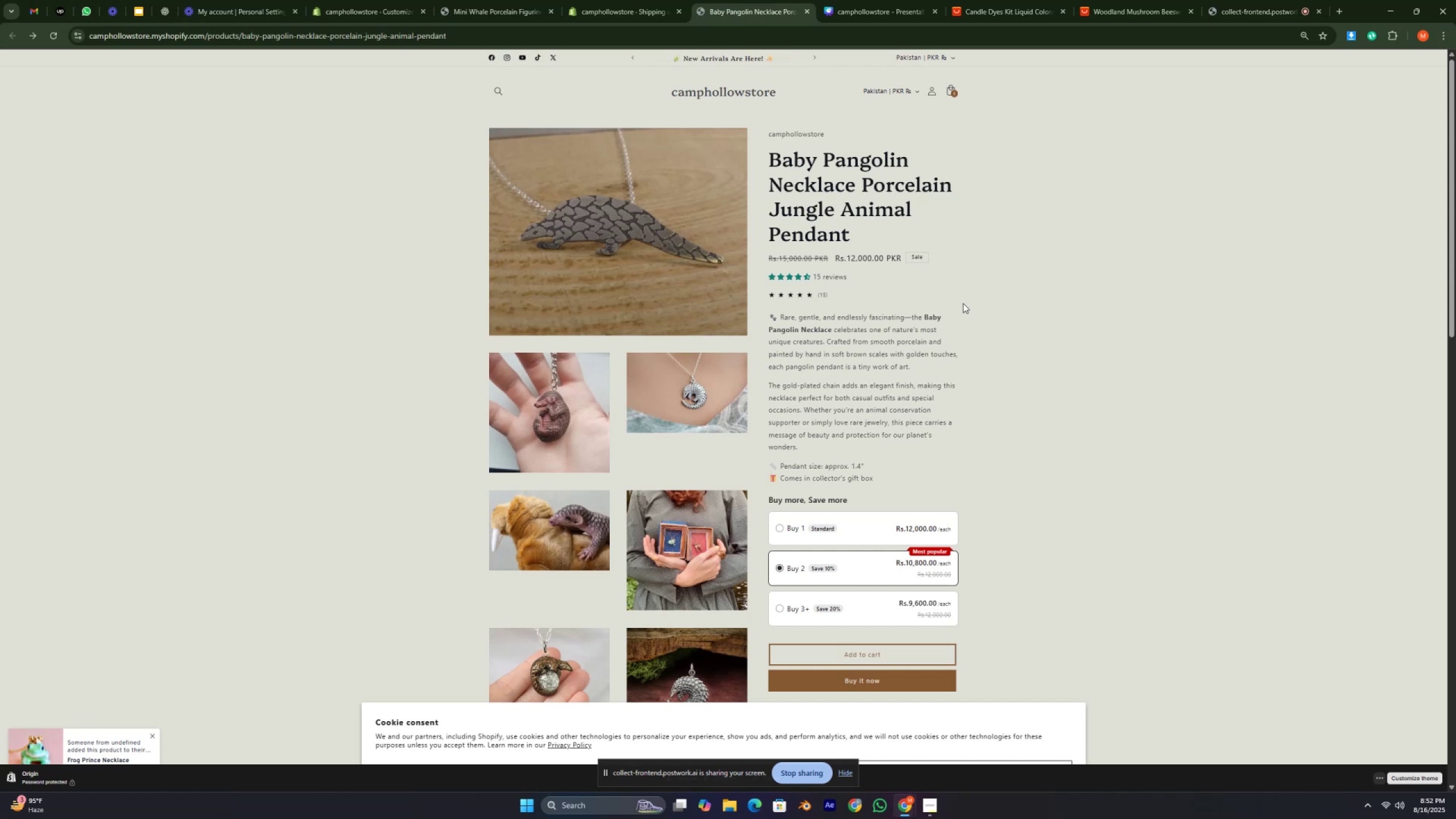 
hold_key(key=Slash, duration=0.44)
 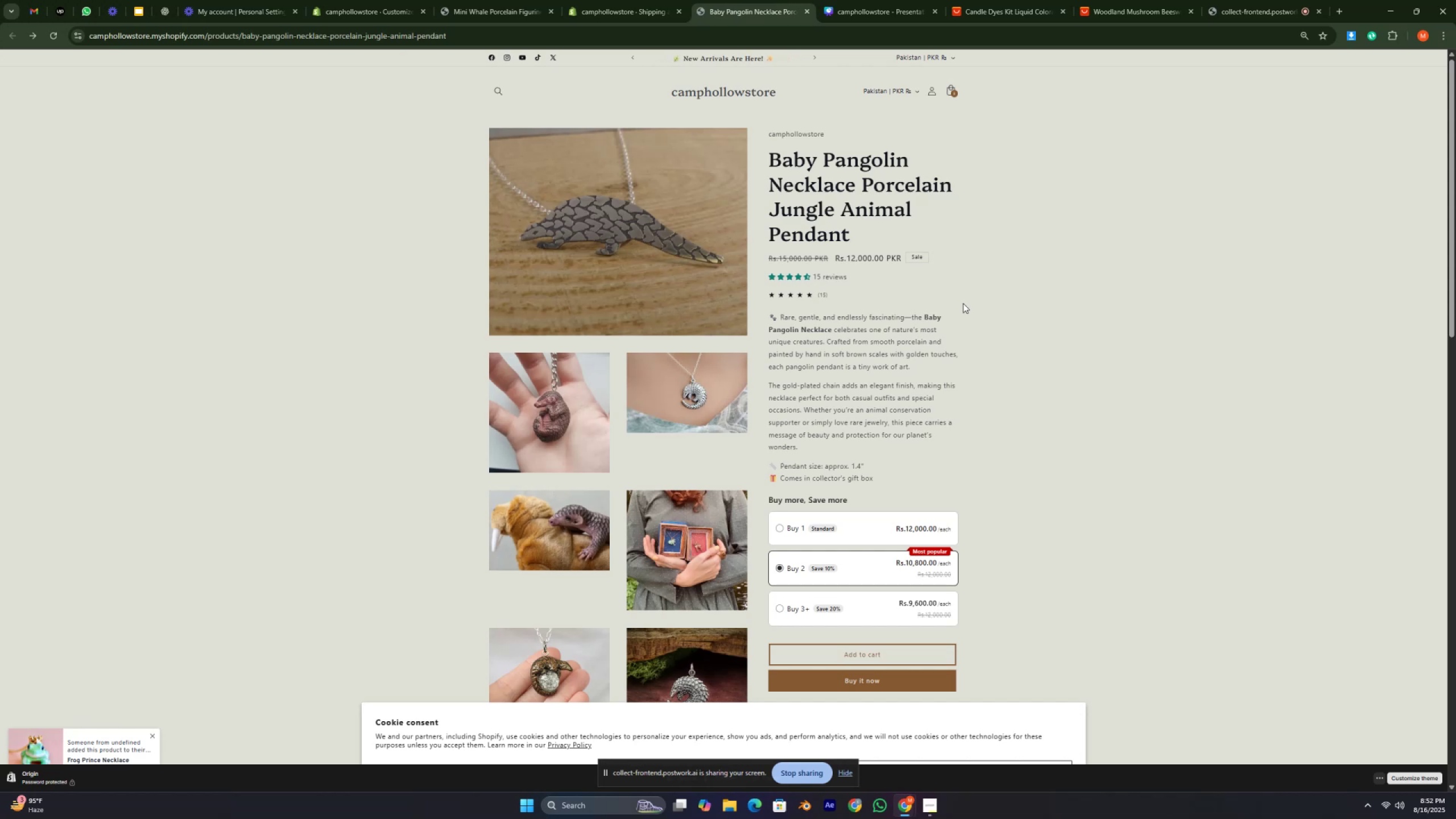 
hold_key(key=Period, duration=0.33)
 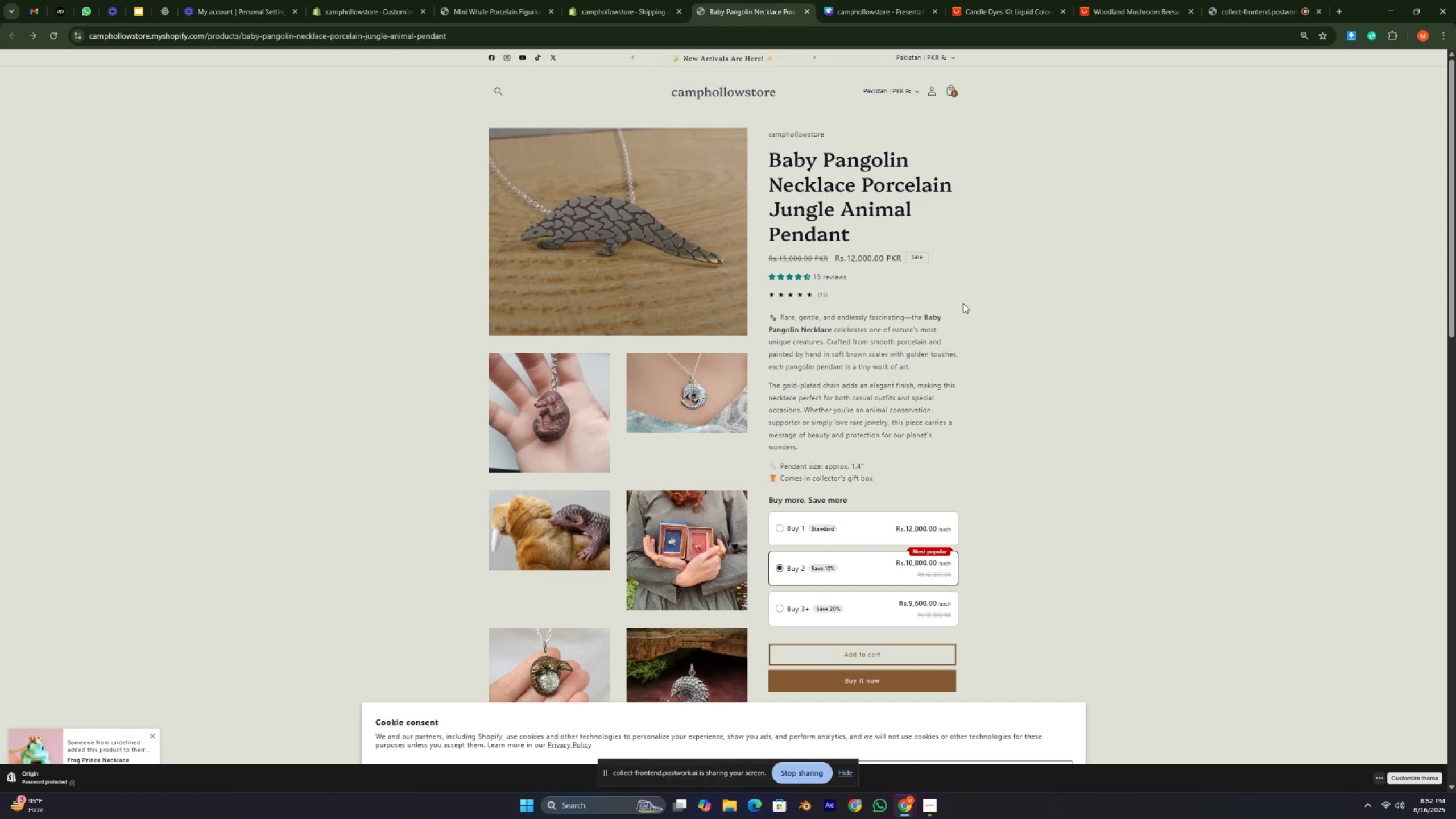 
key(Slash)
 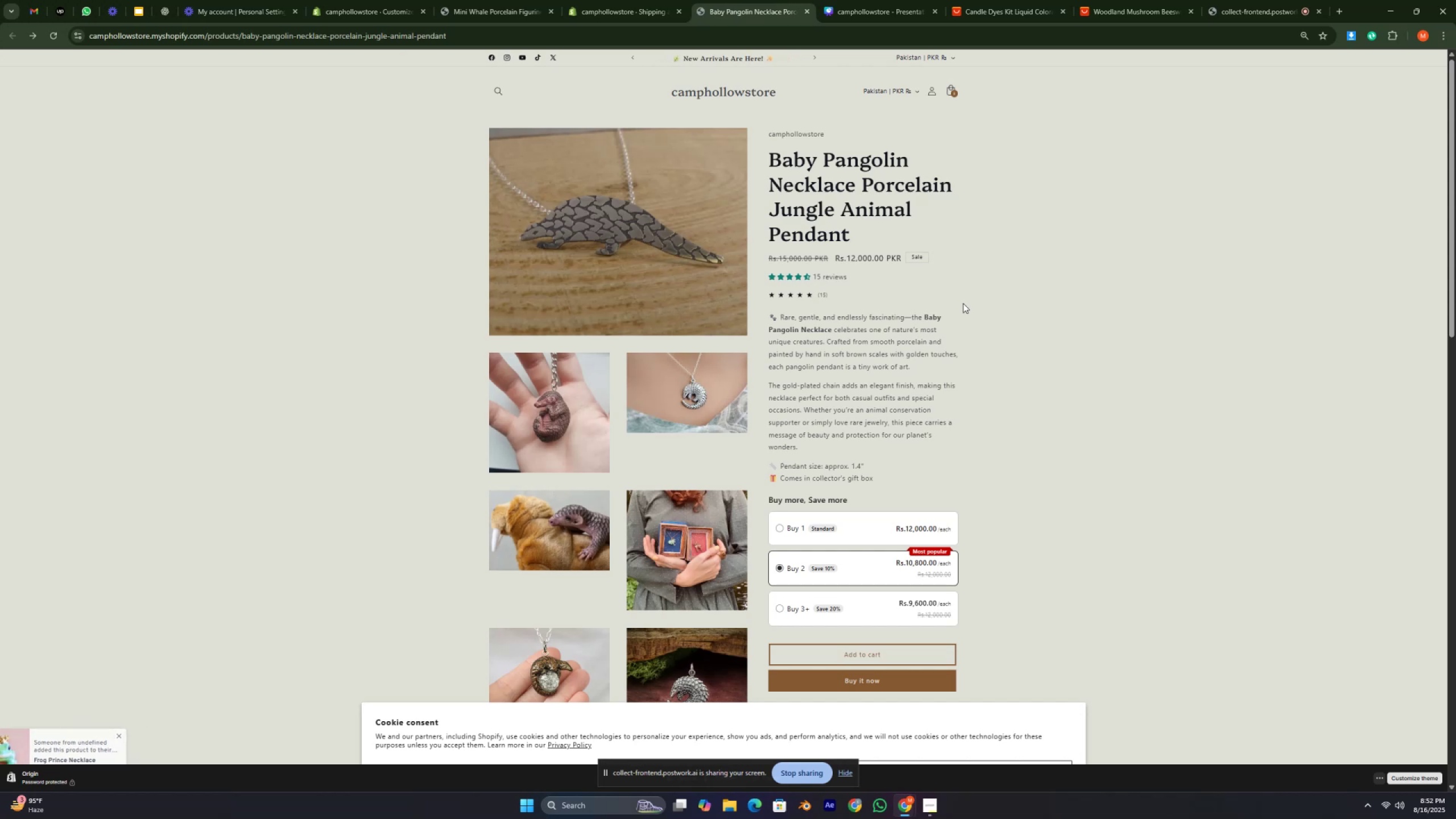 
key(Period)
 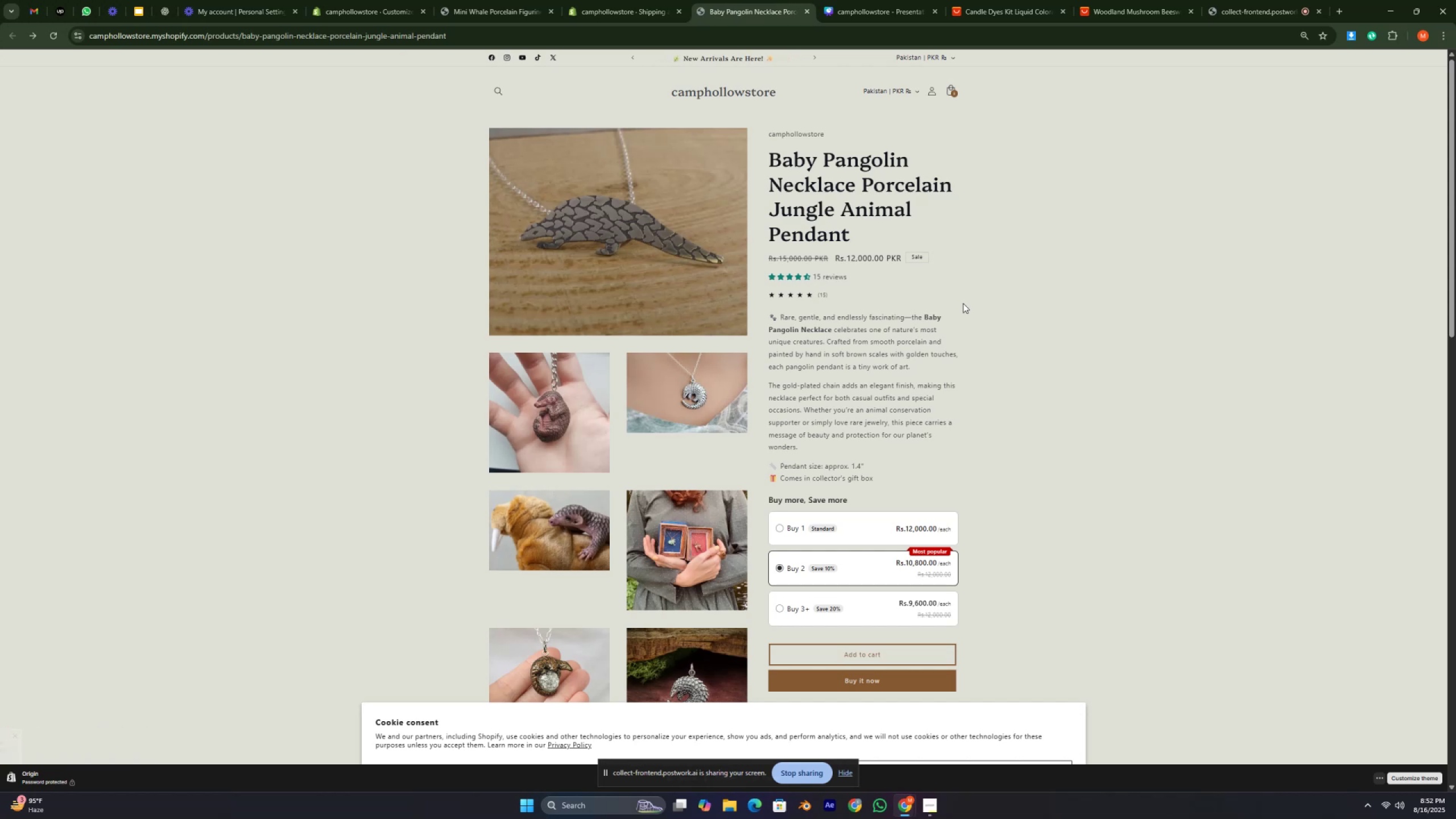 
key(Slash)
 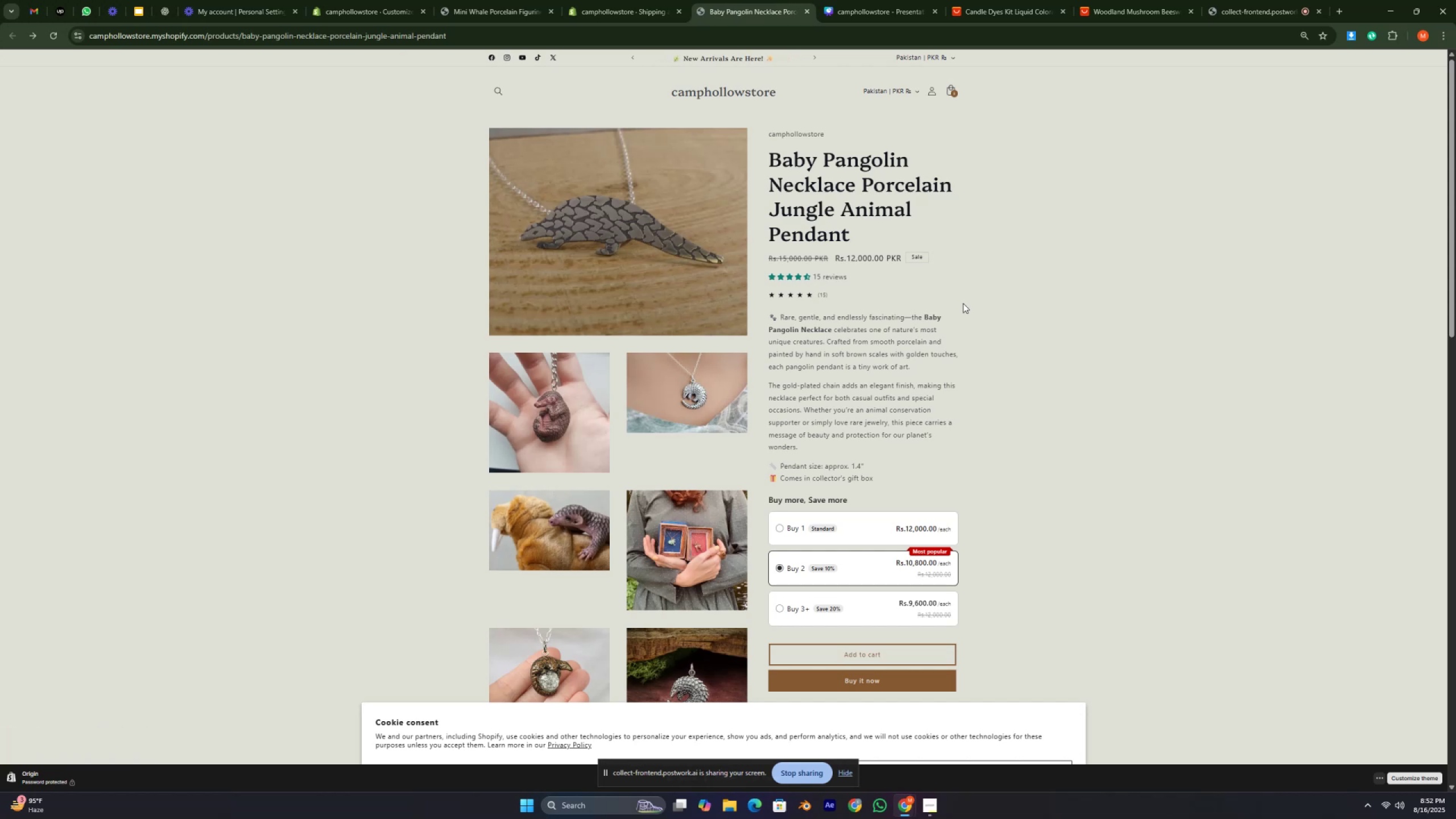 
key(Period)
 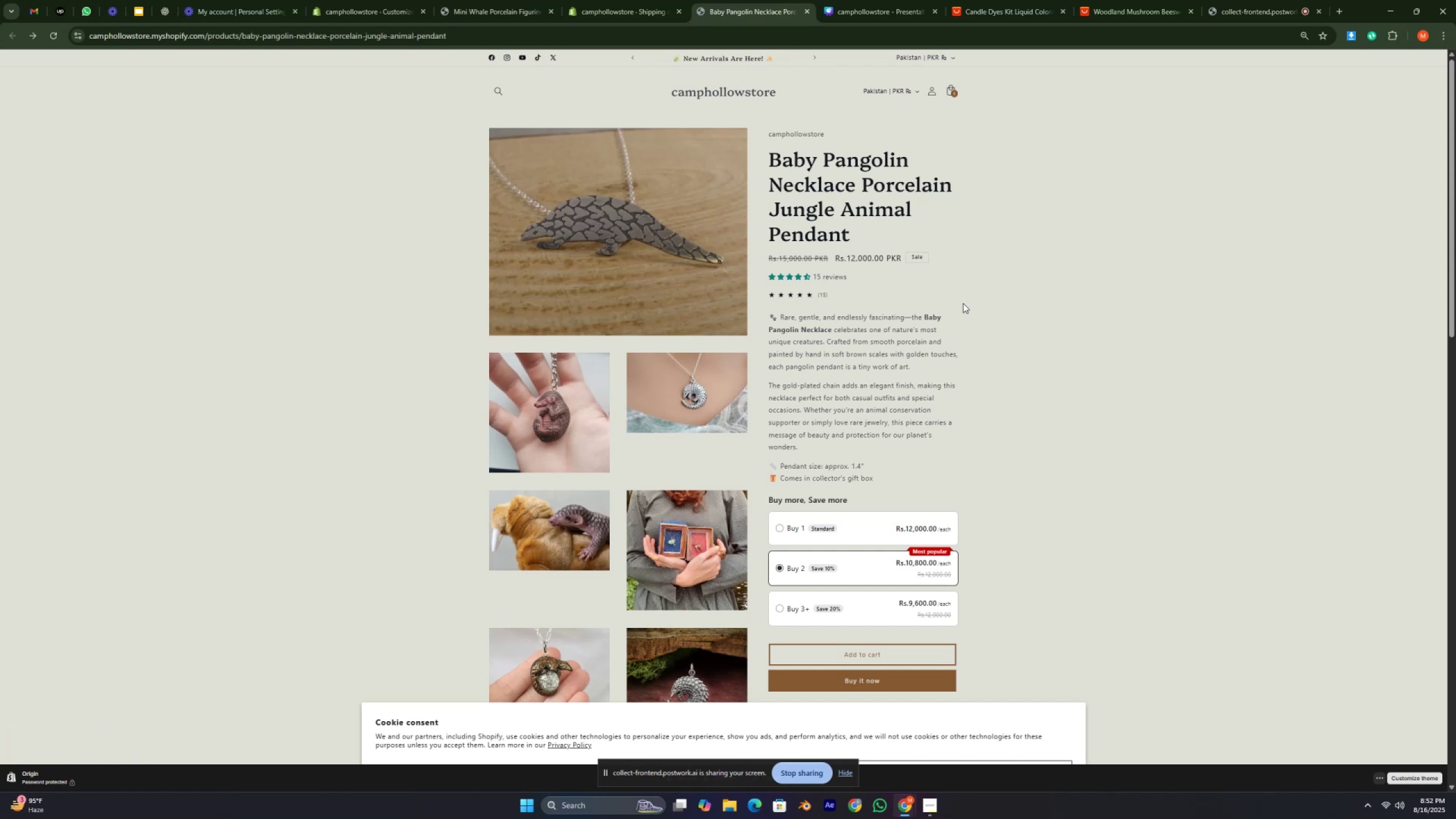 
key(Slash)
 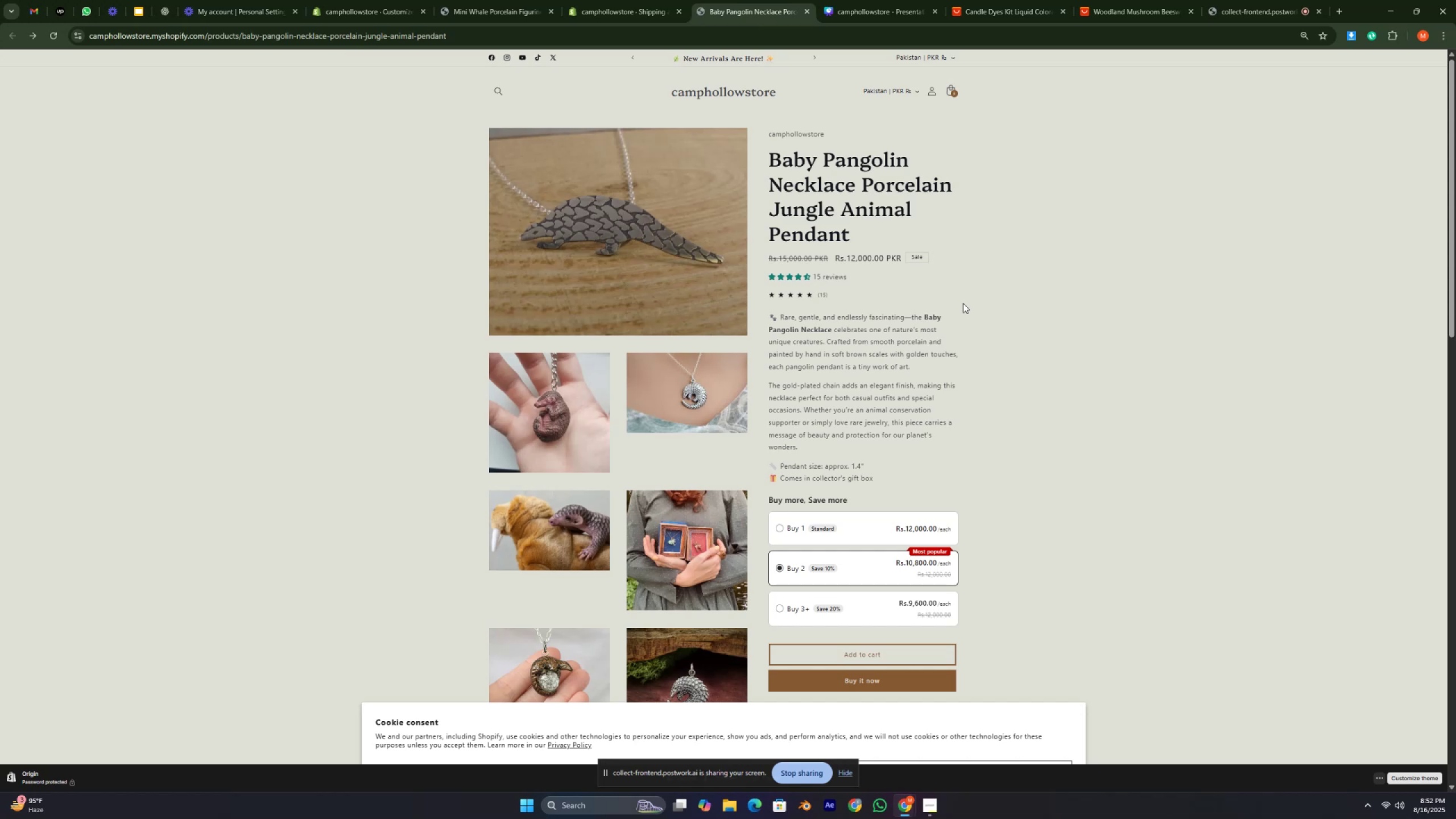 
key(Period)
 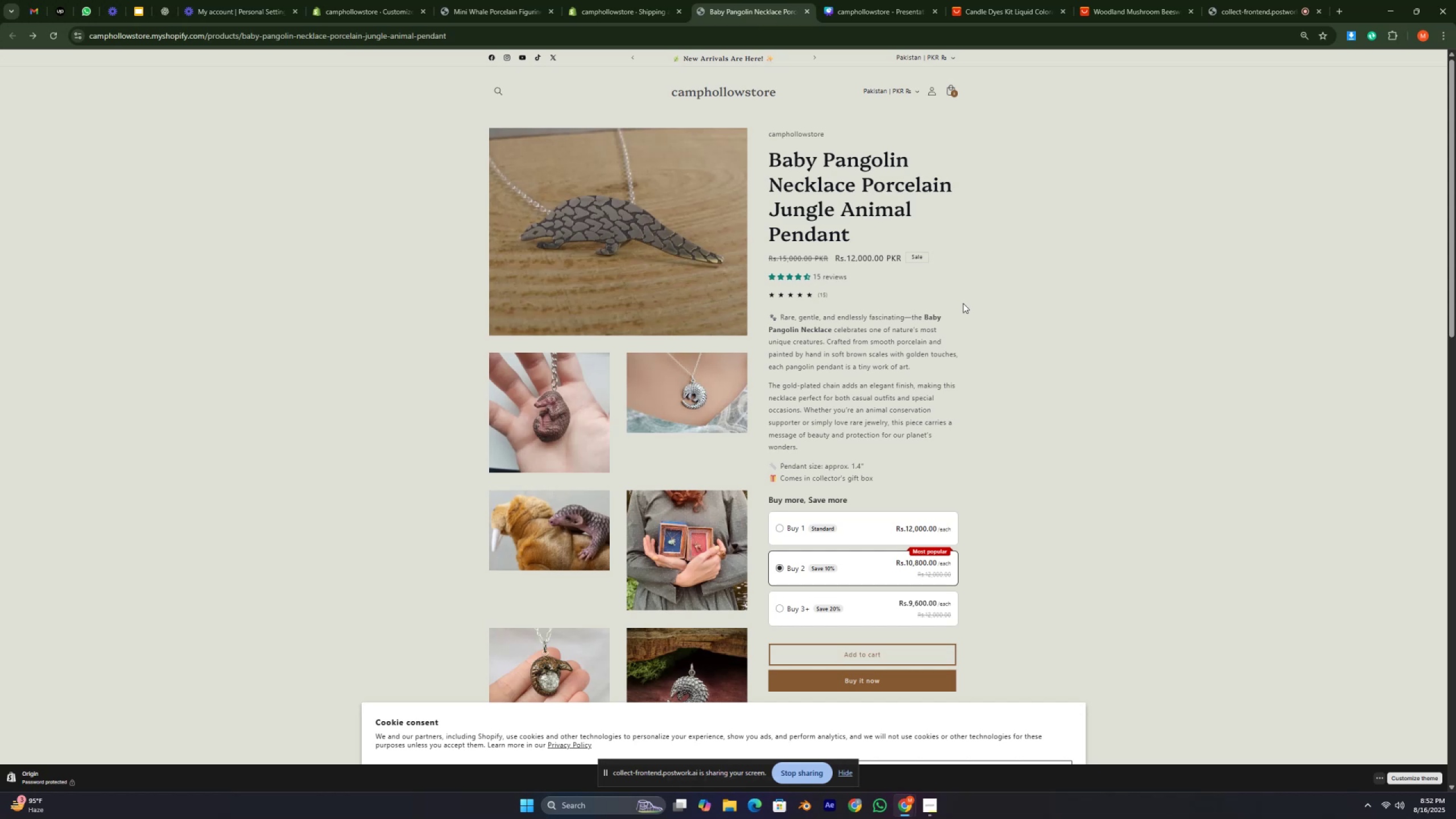 
key(Slash)
 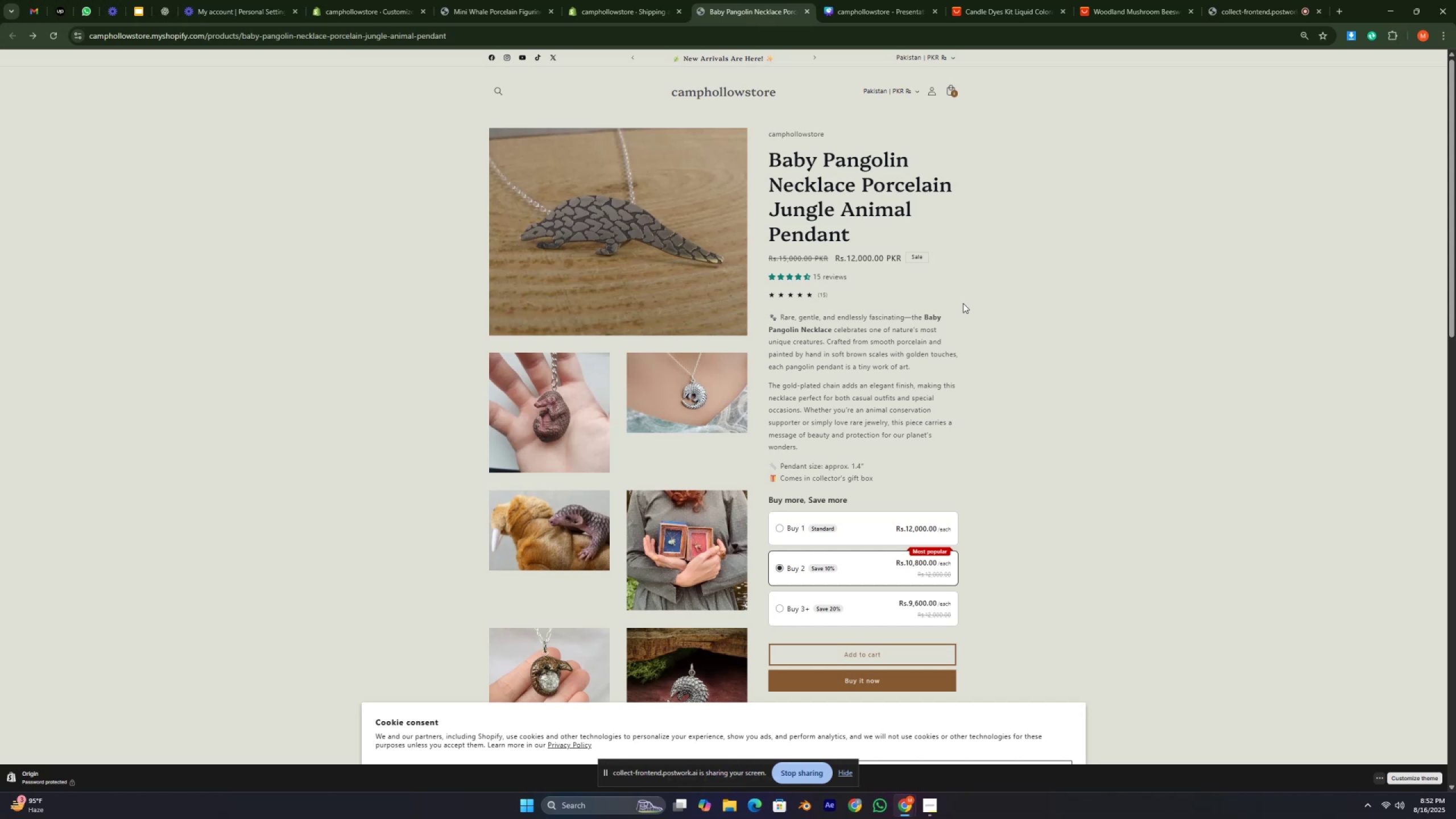 
key(Period)
 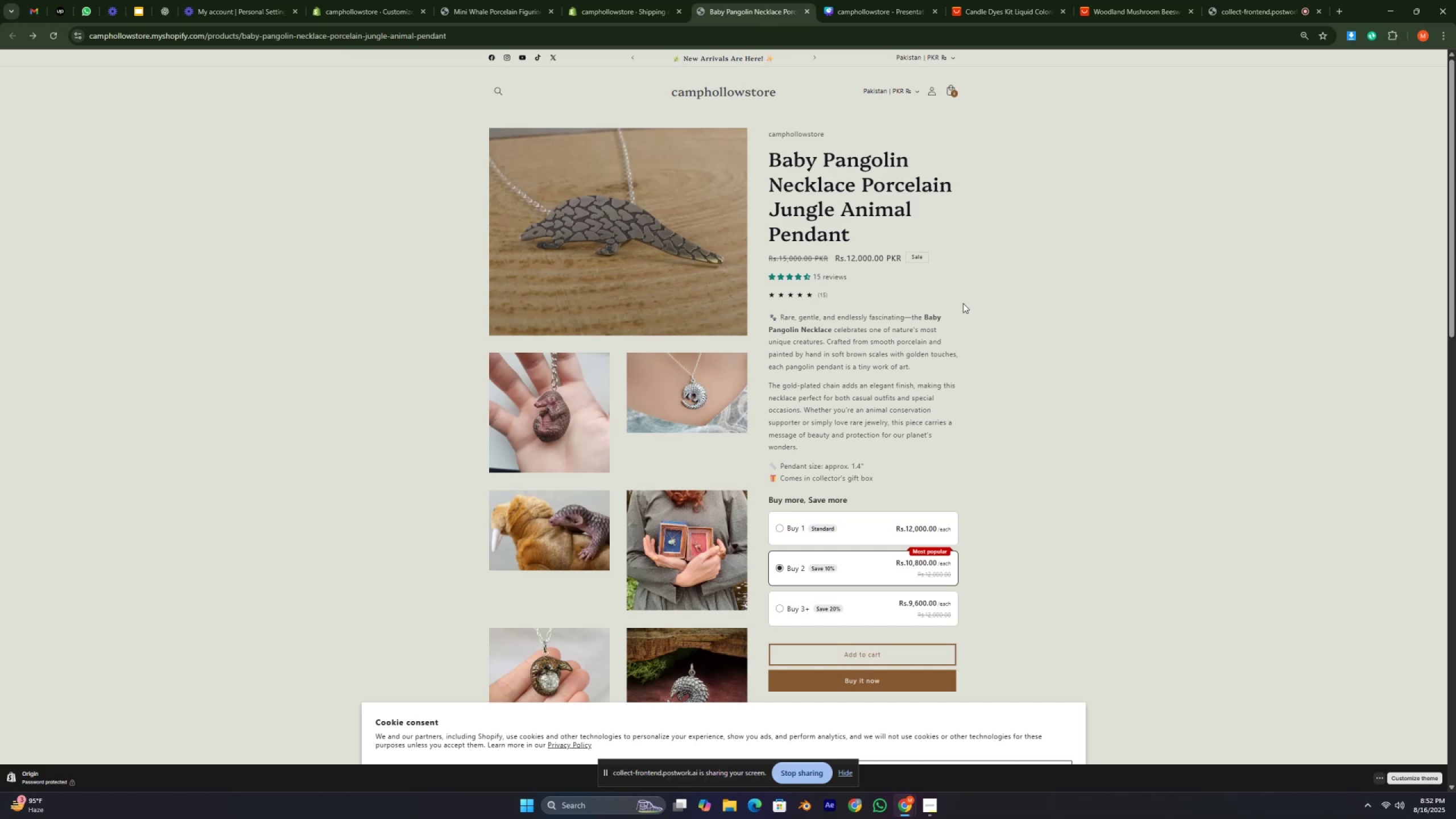 
key(Period)
 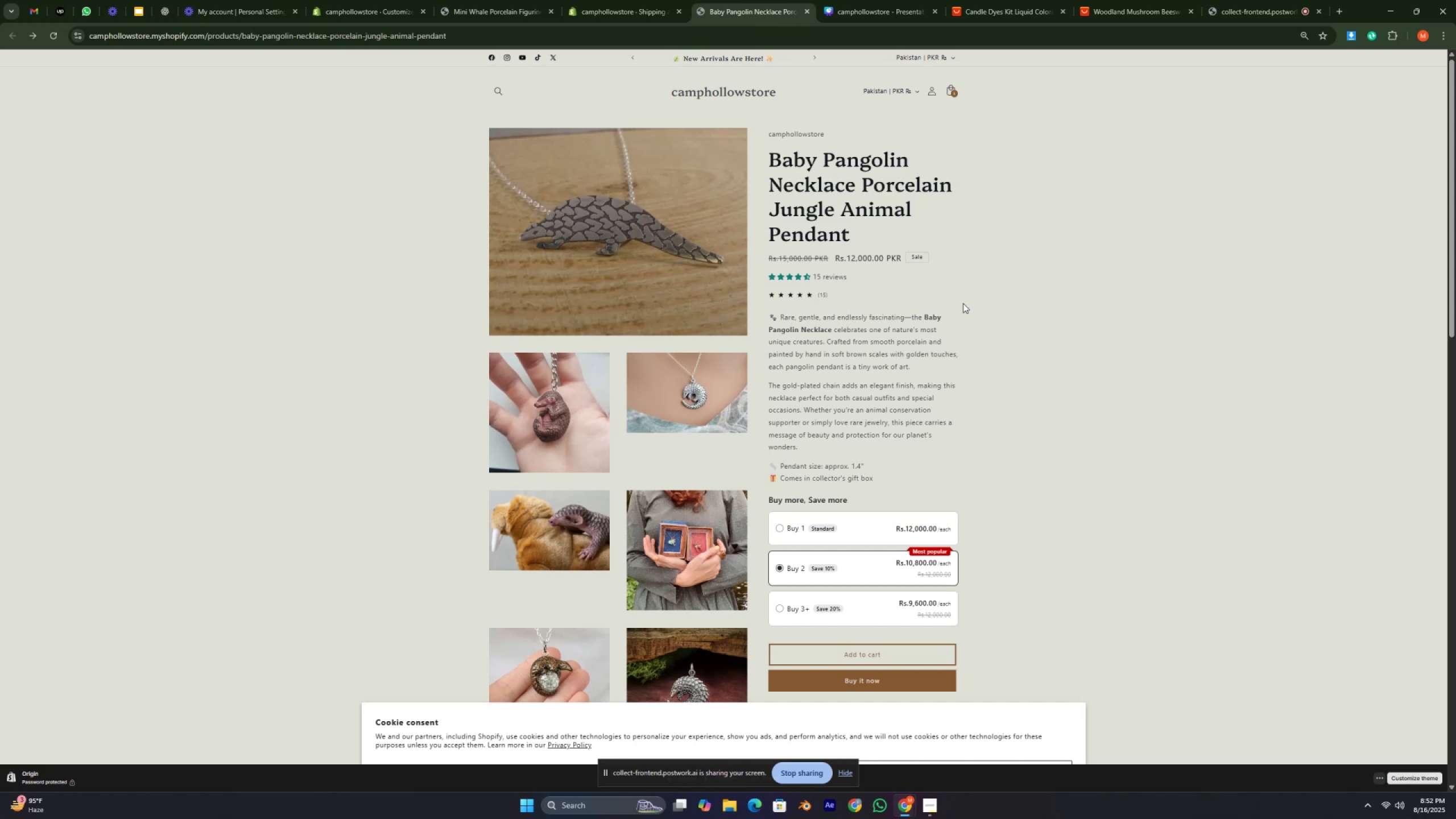 
key(Slash)
 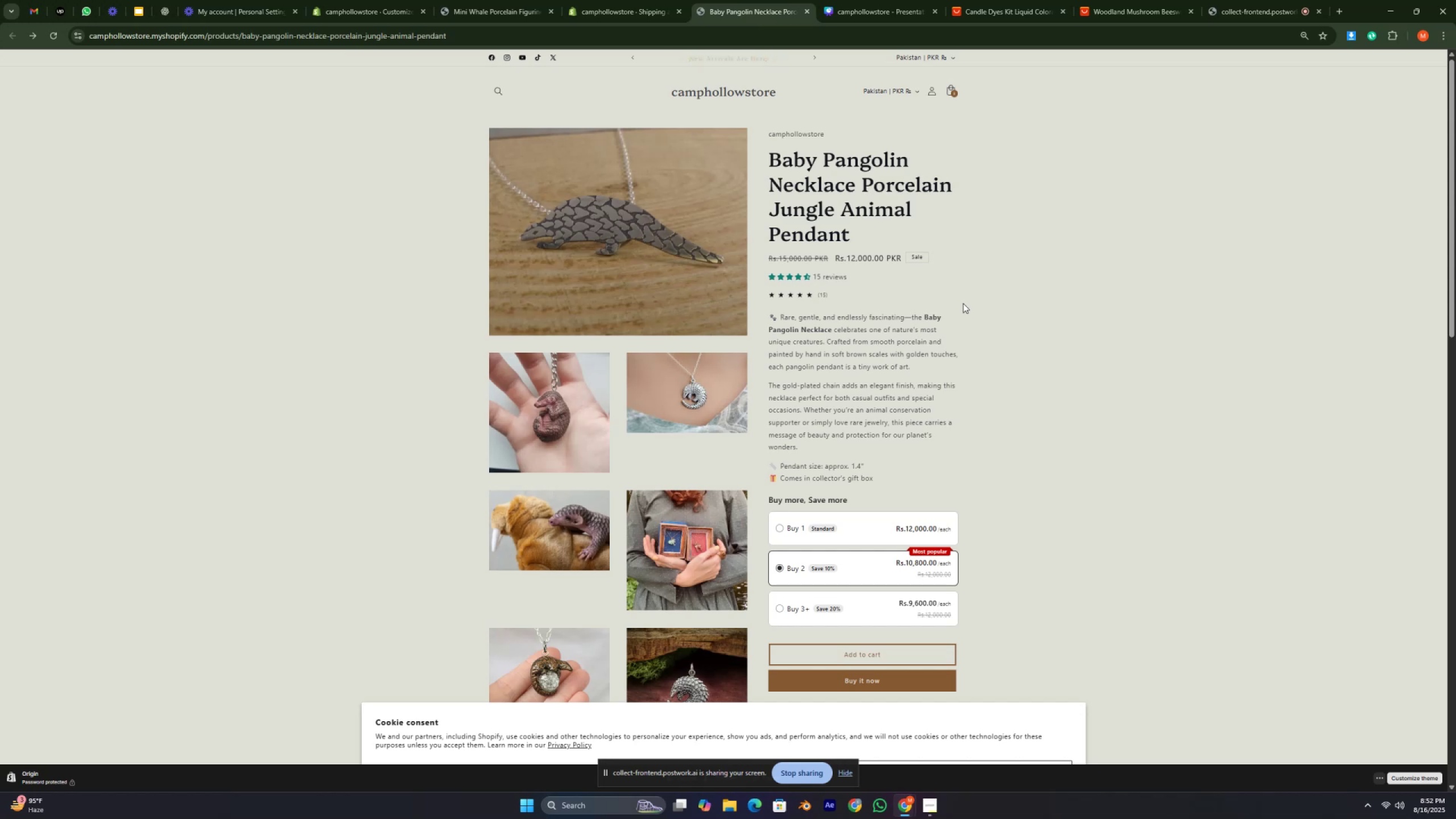 
key(Period)
 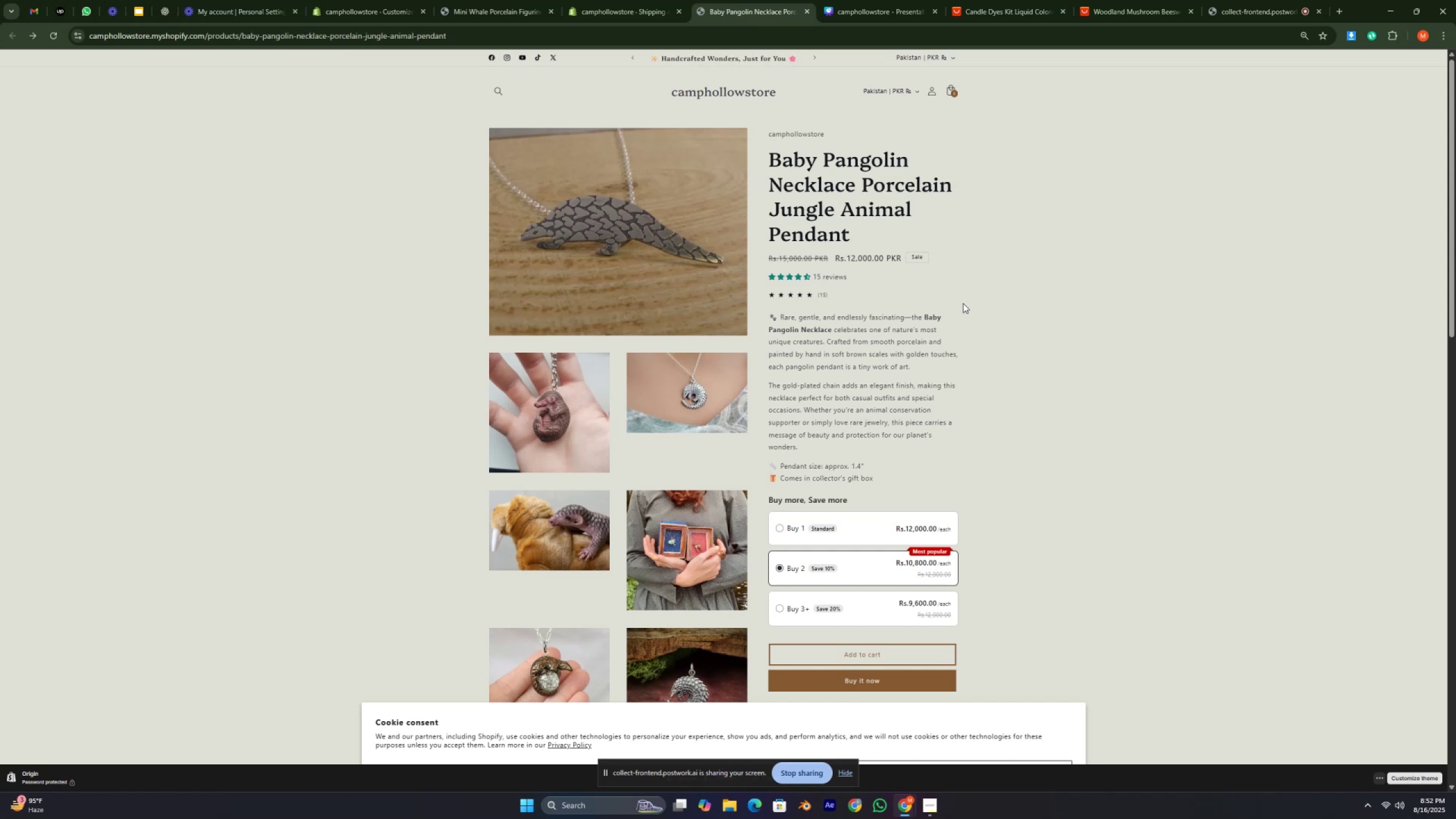 
key(Slash)
 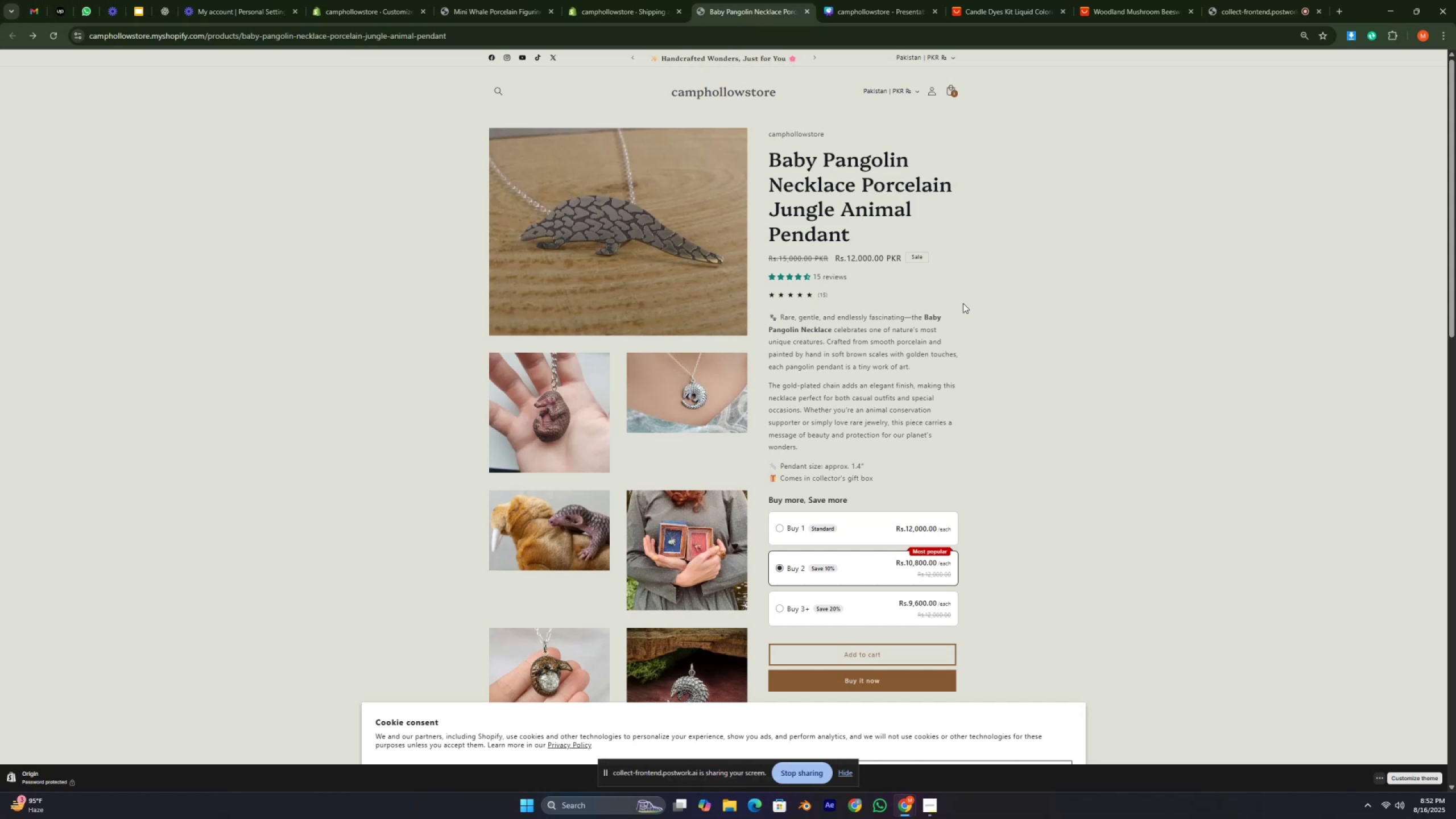 
key(Period)
 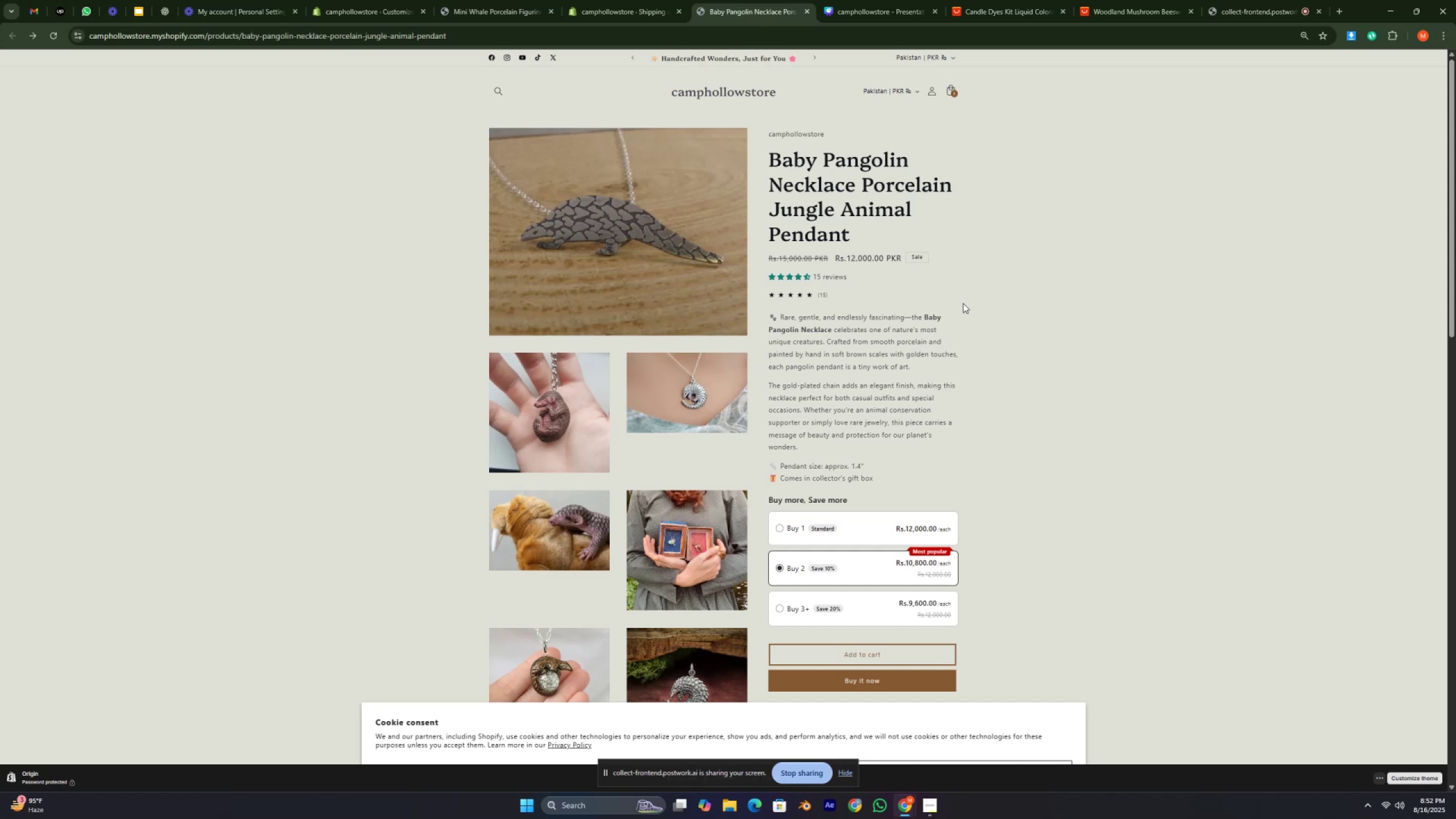 
key(Slash)
 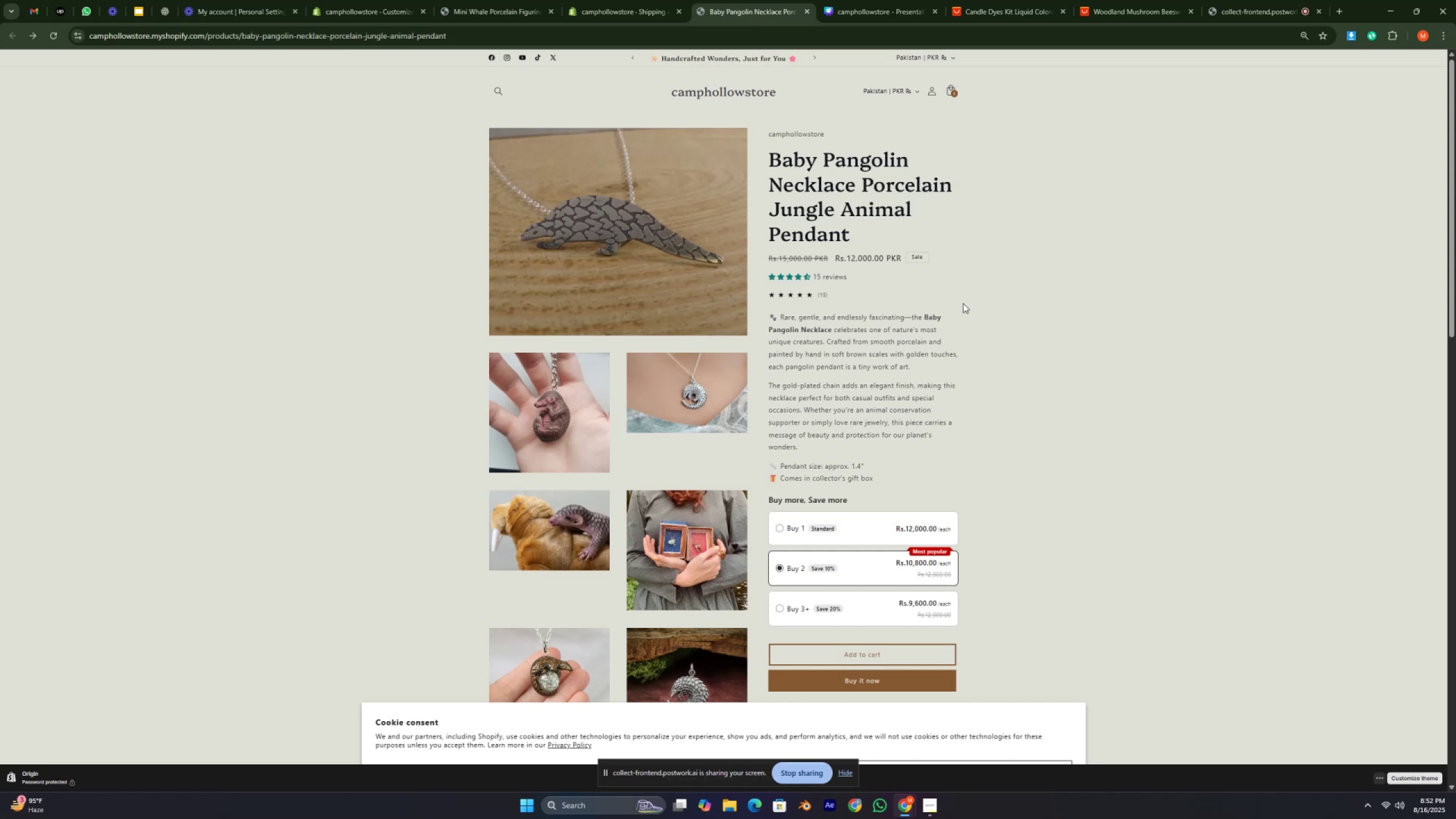 
key(Period)
 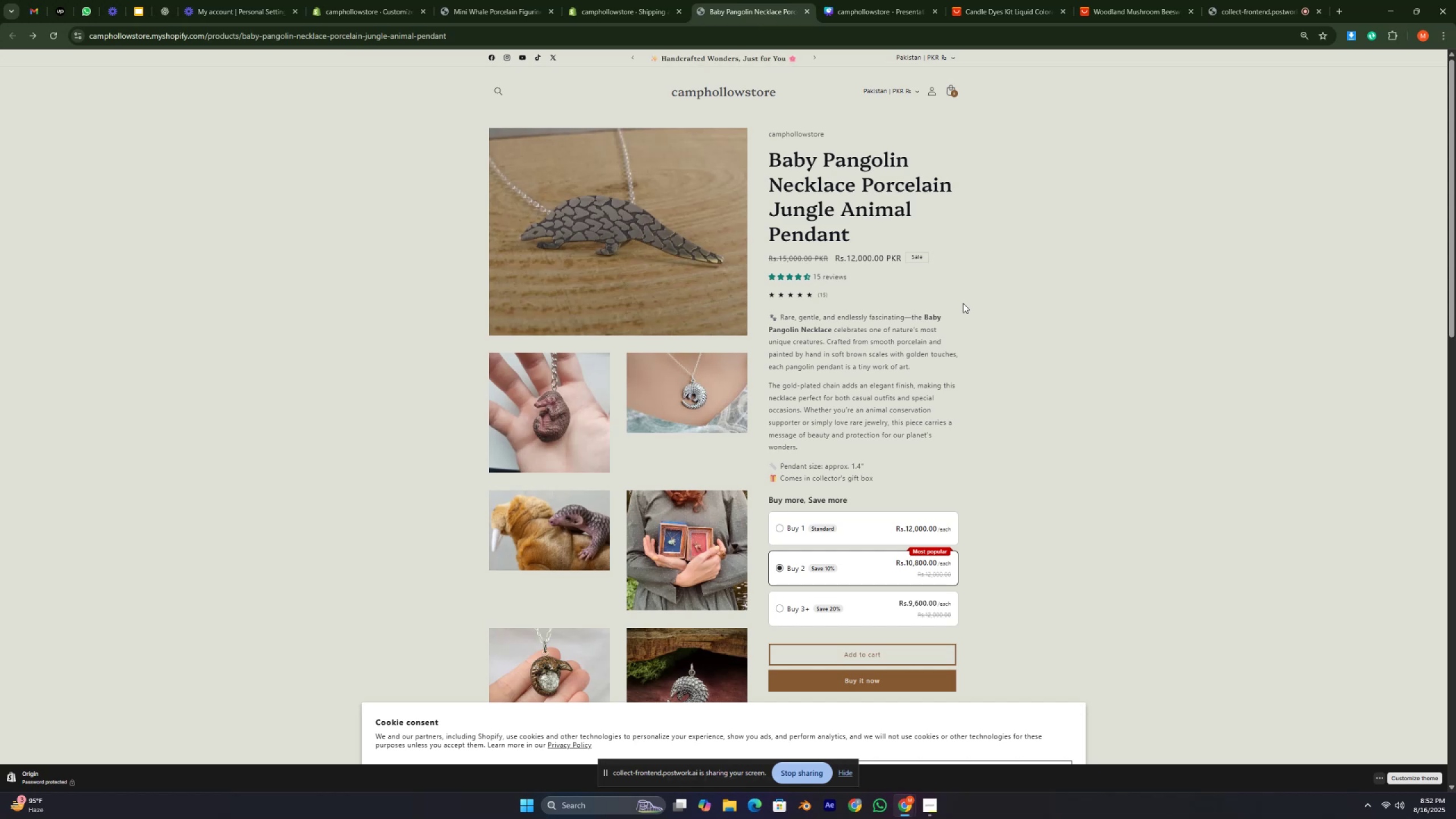 
key(Slash)
 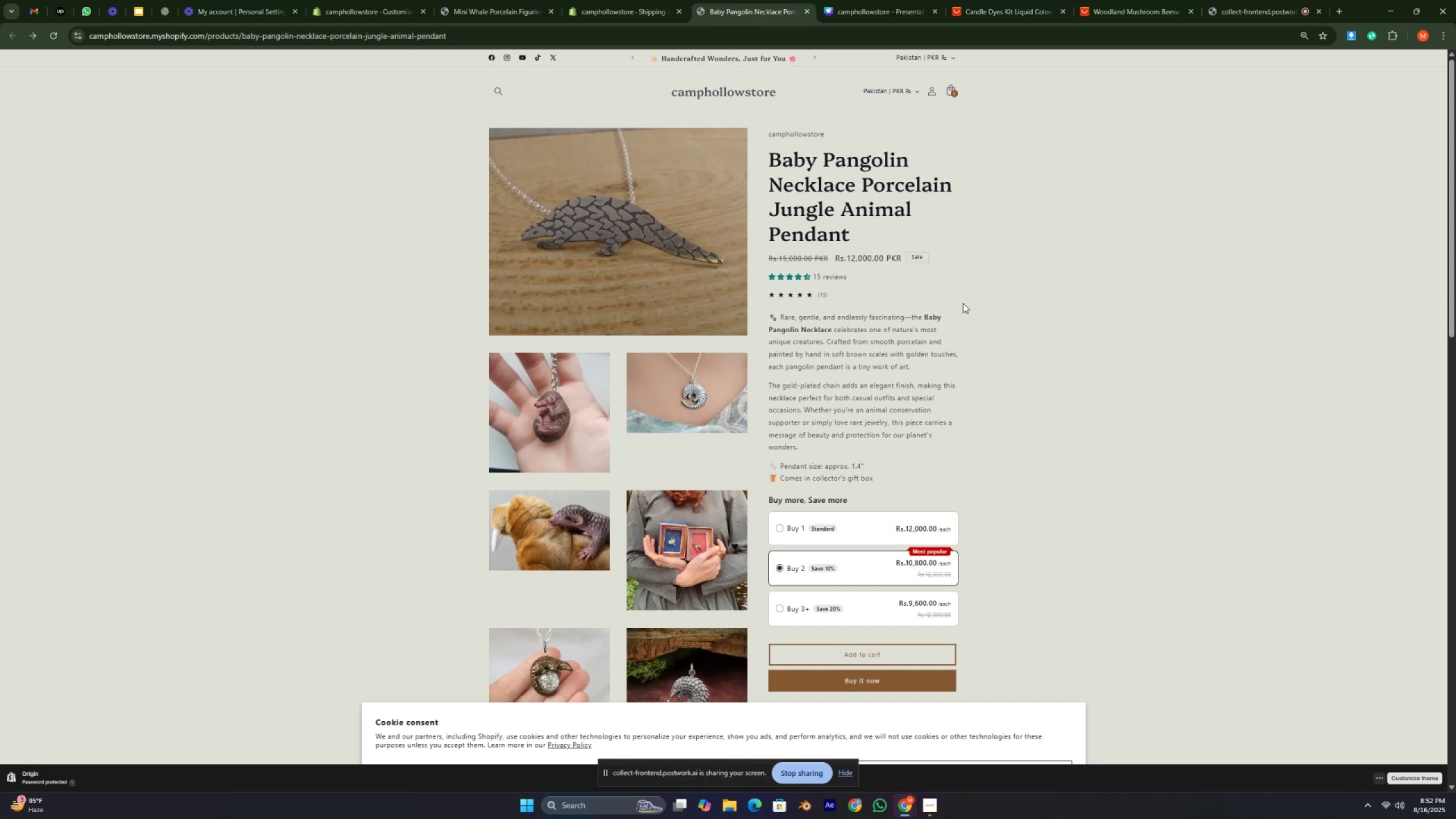 
key(Period)
 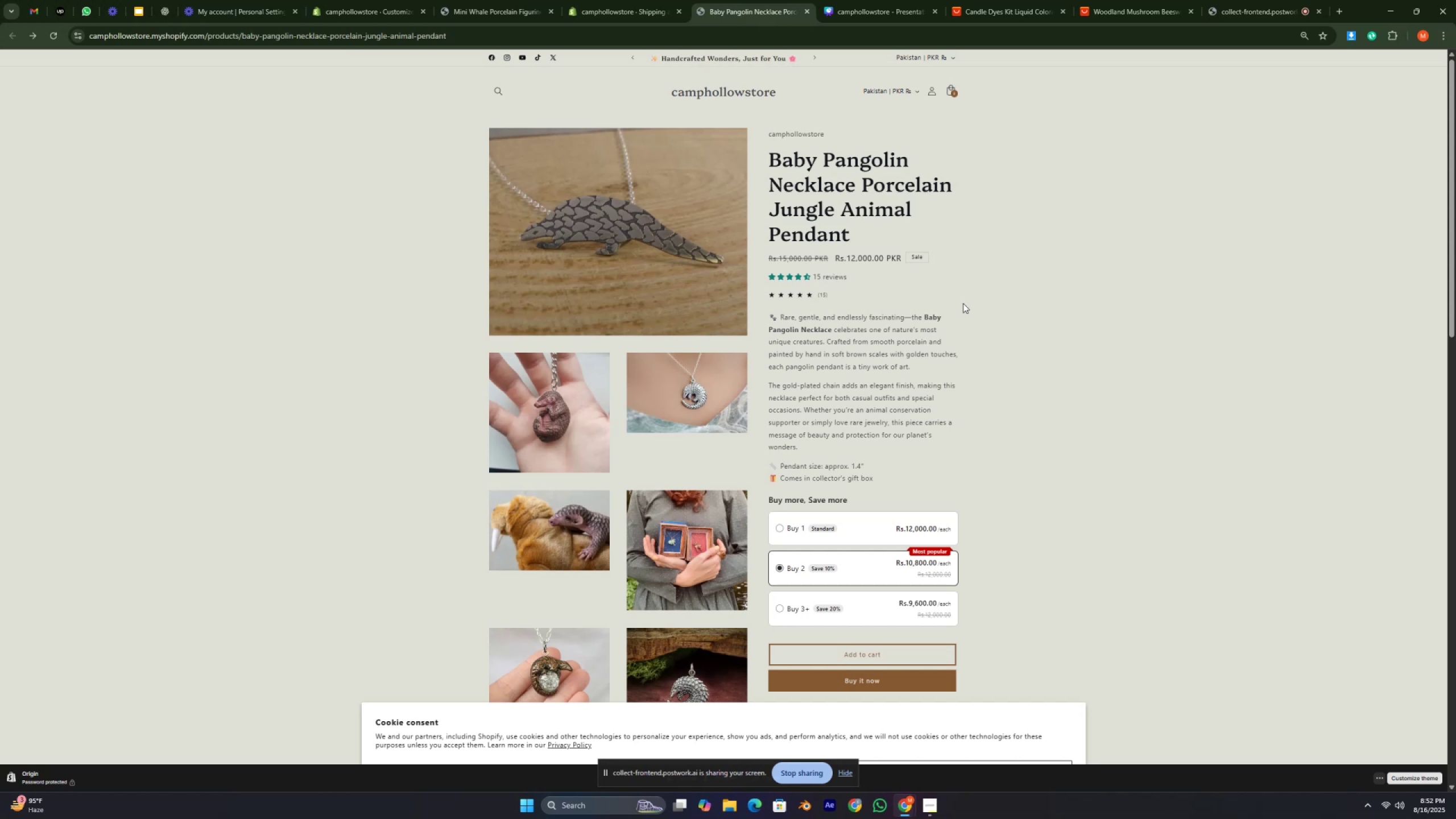 
key(Slash)
 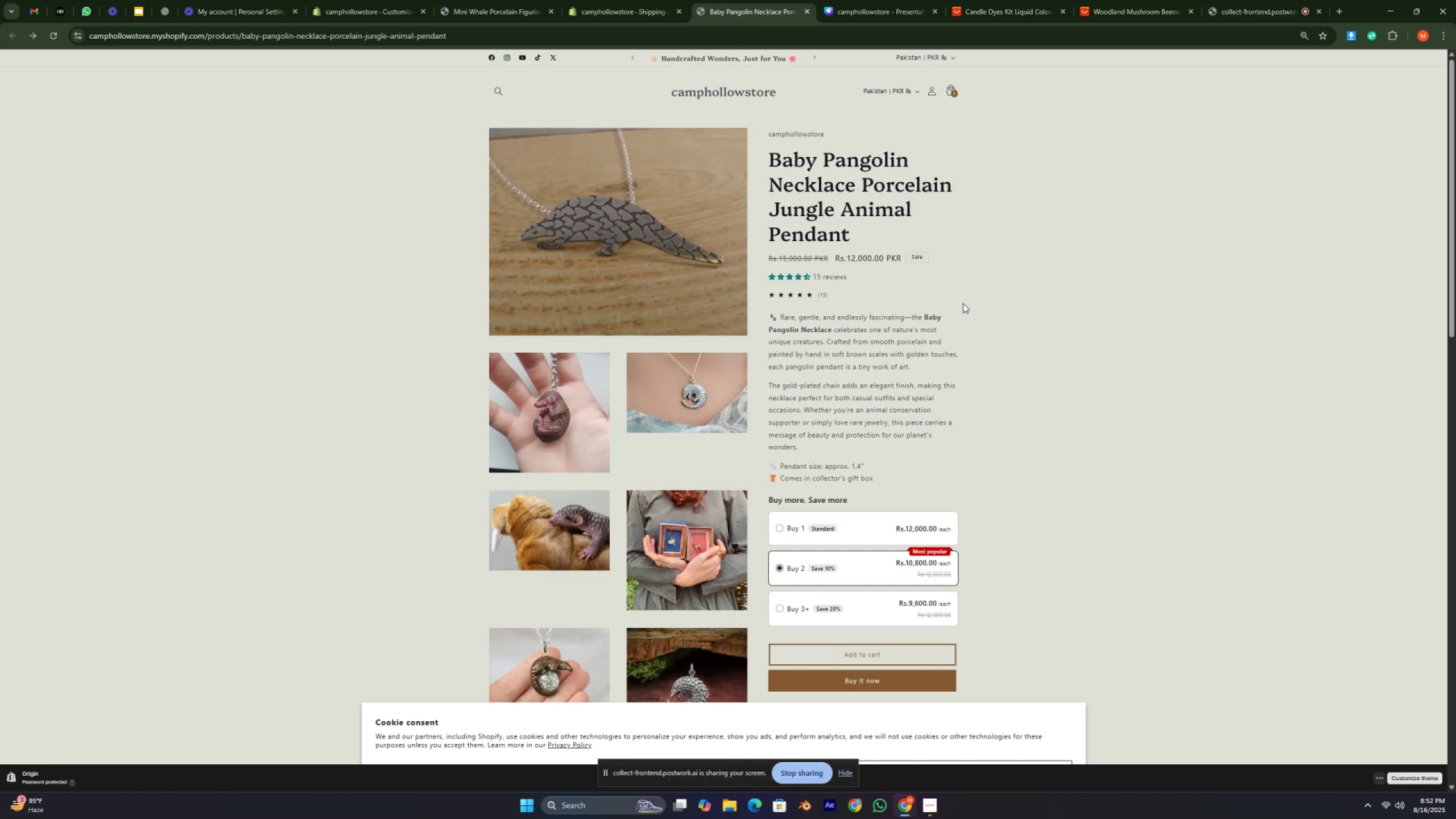 
key(Period)
 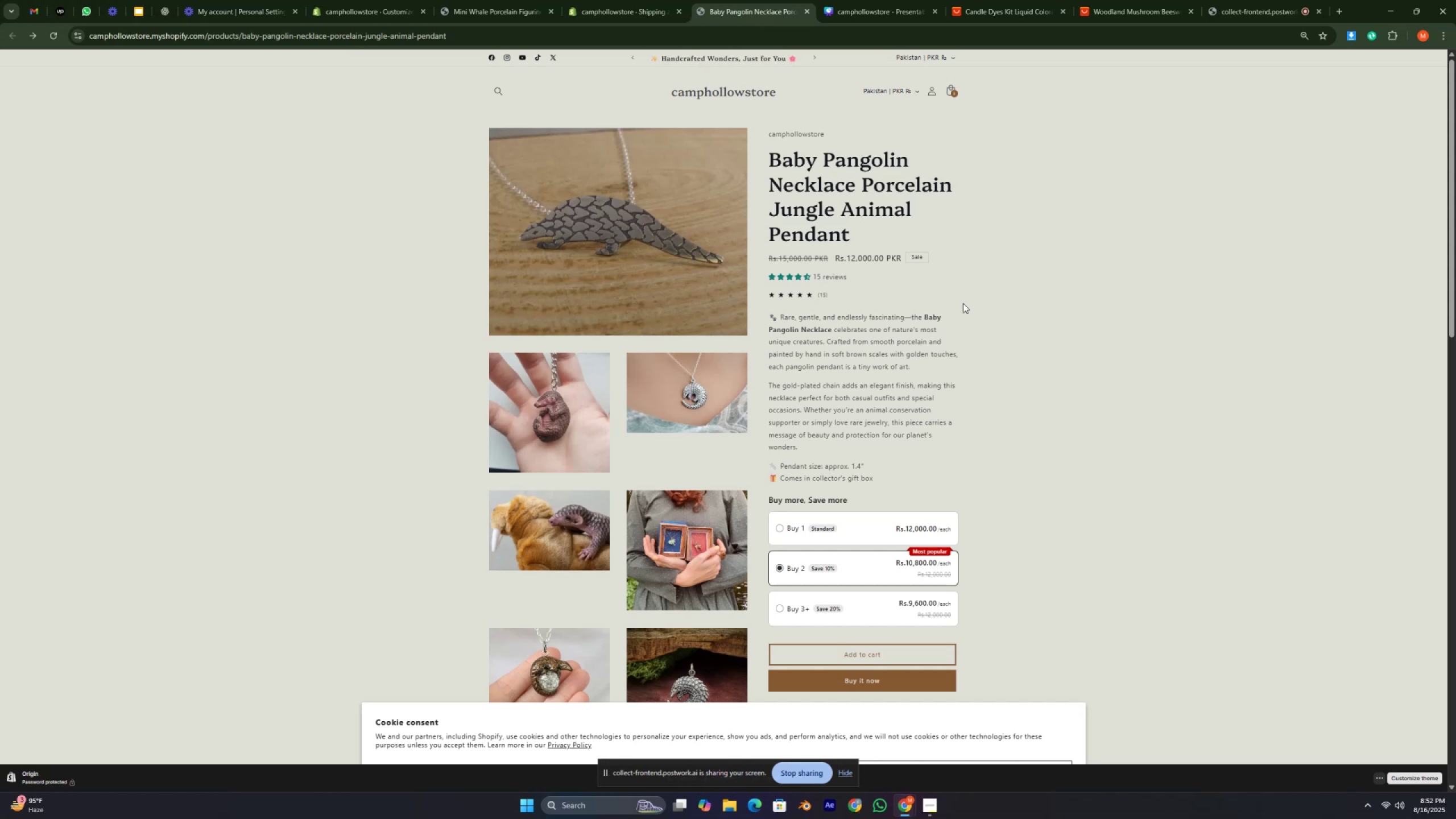 
key(Slash)
 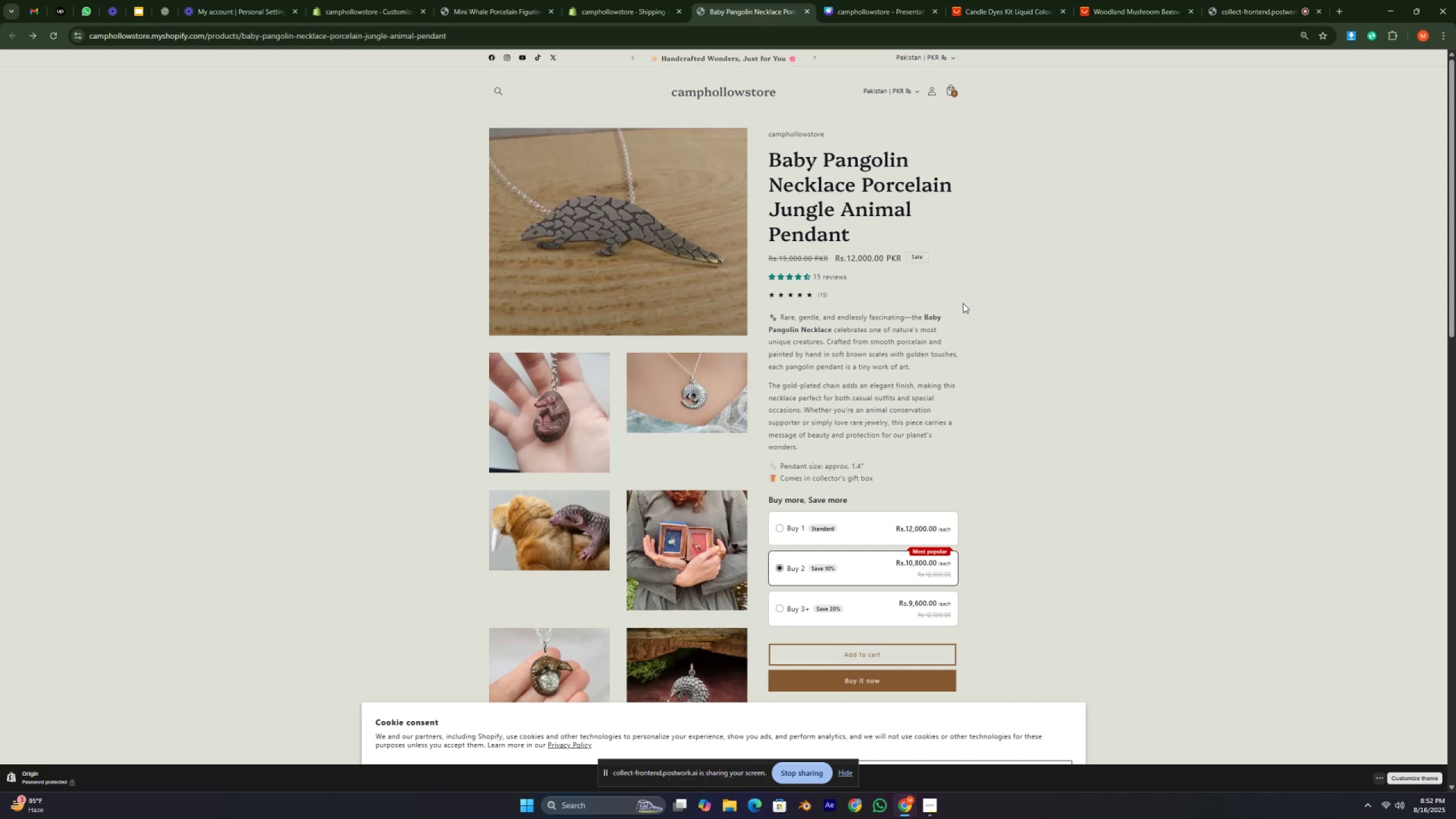 
key(Period)
 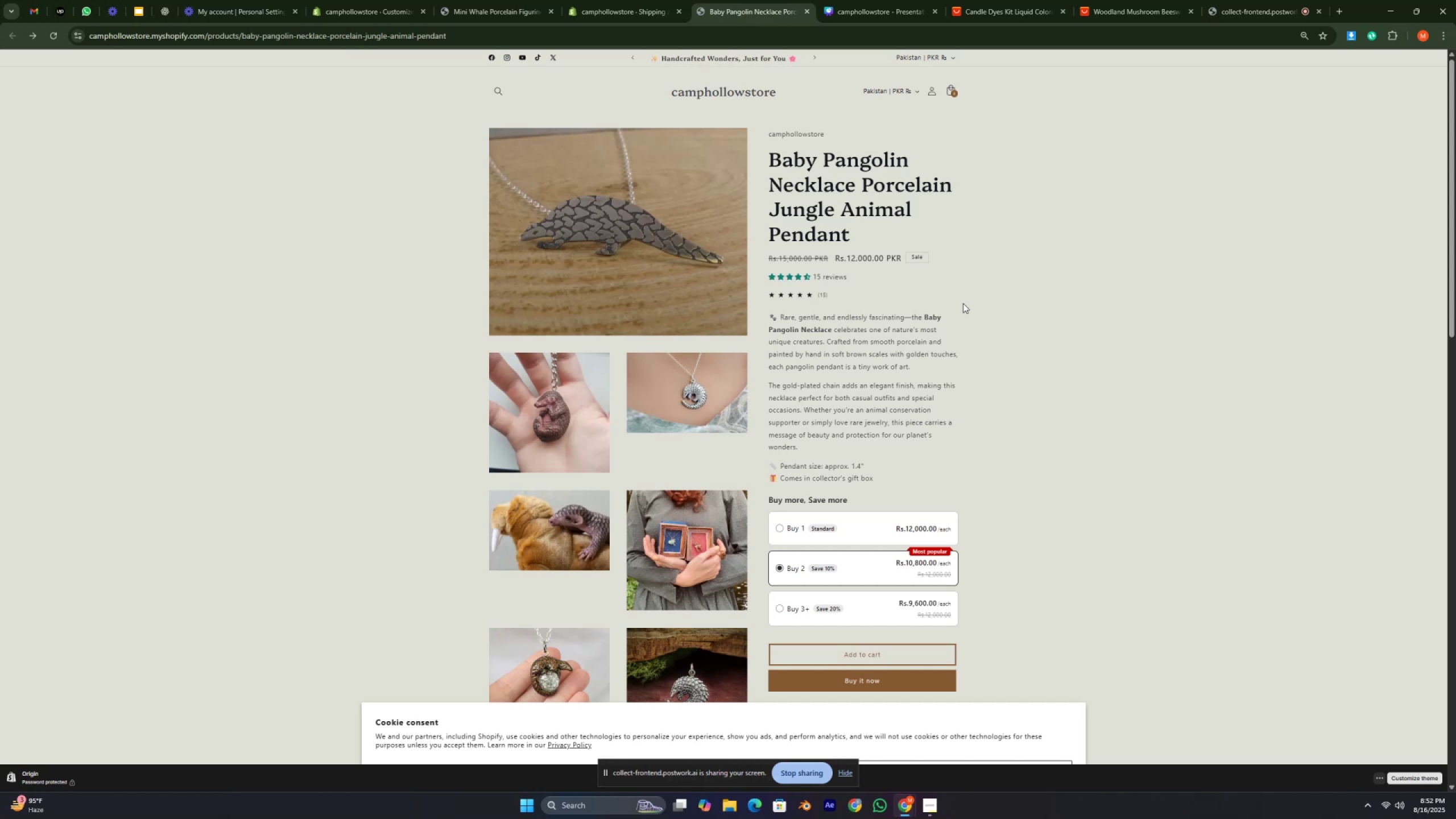 
key(Slash)
 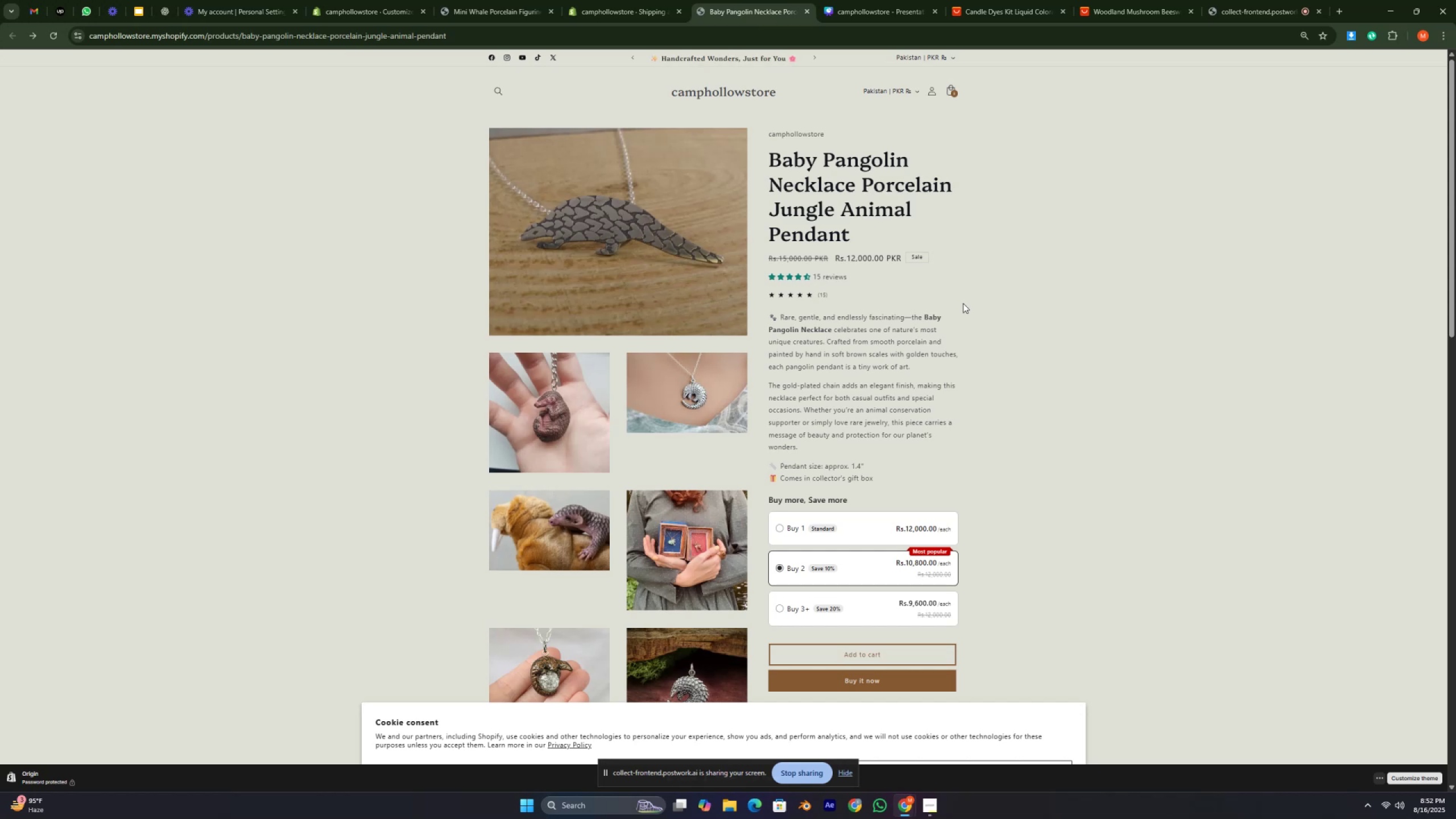 
key(Period)
 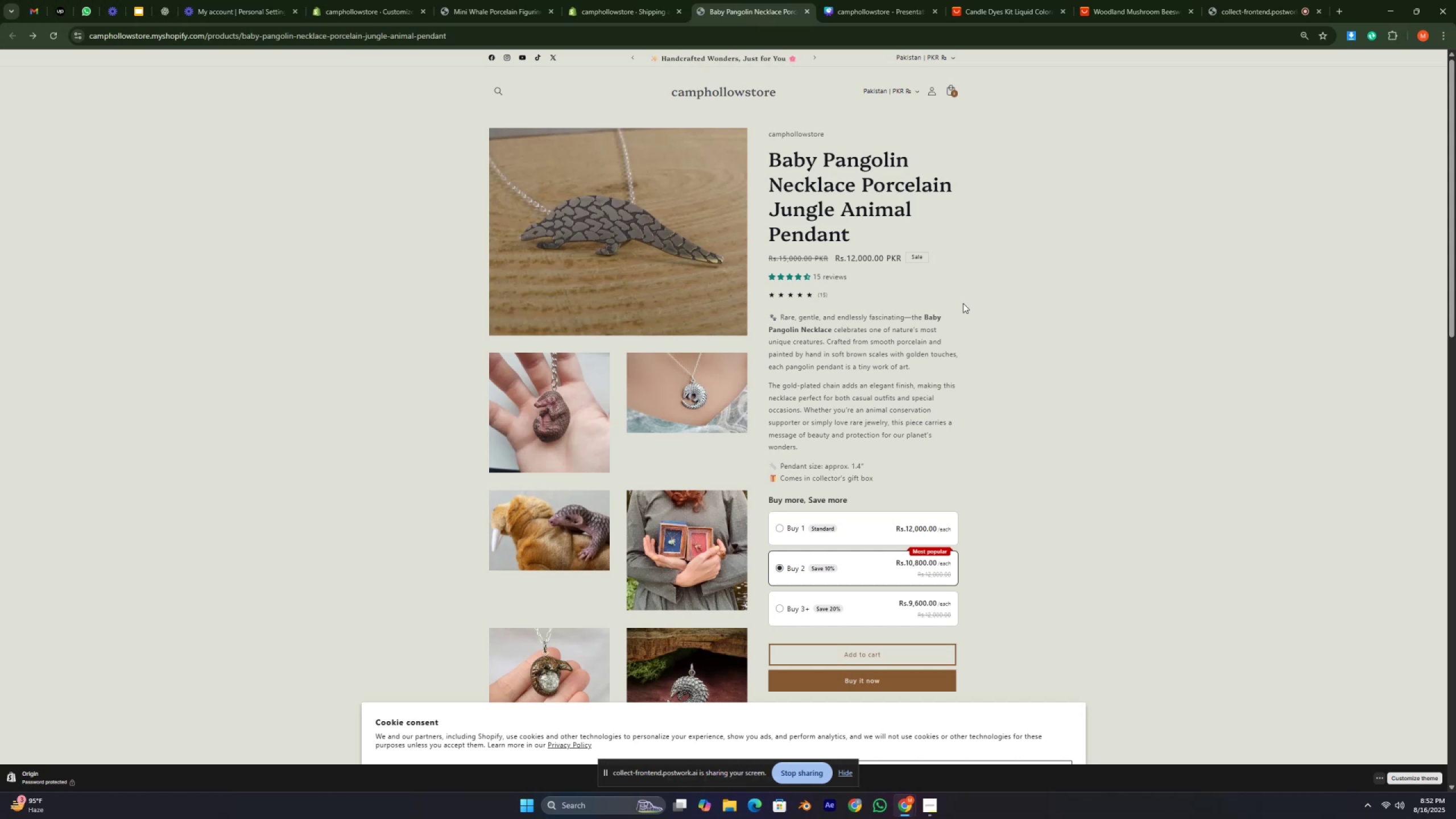 
key(Period)
 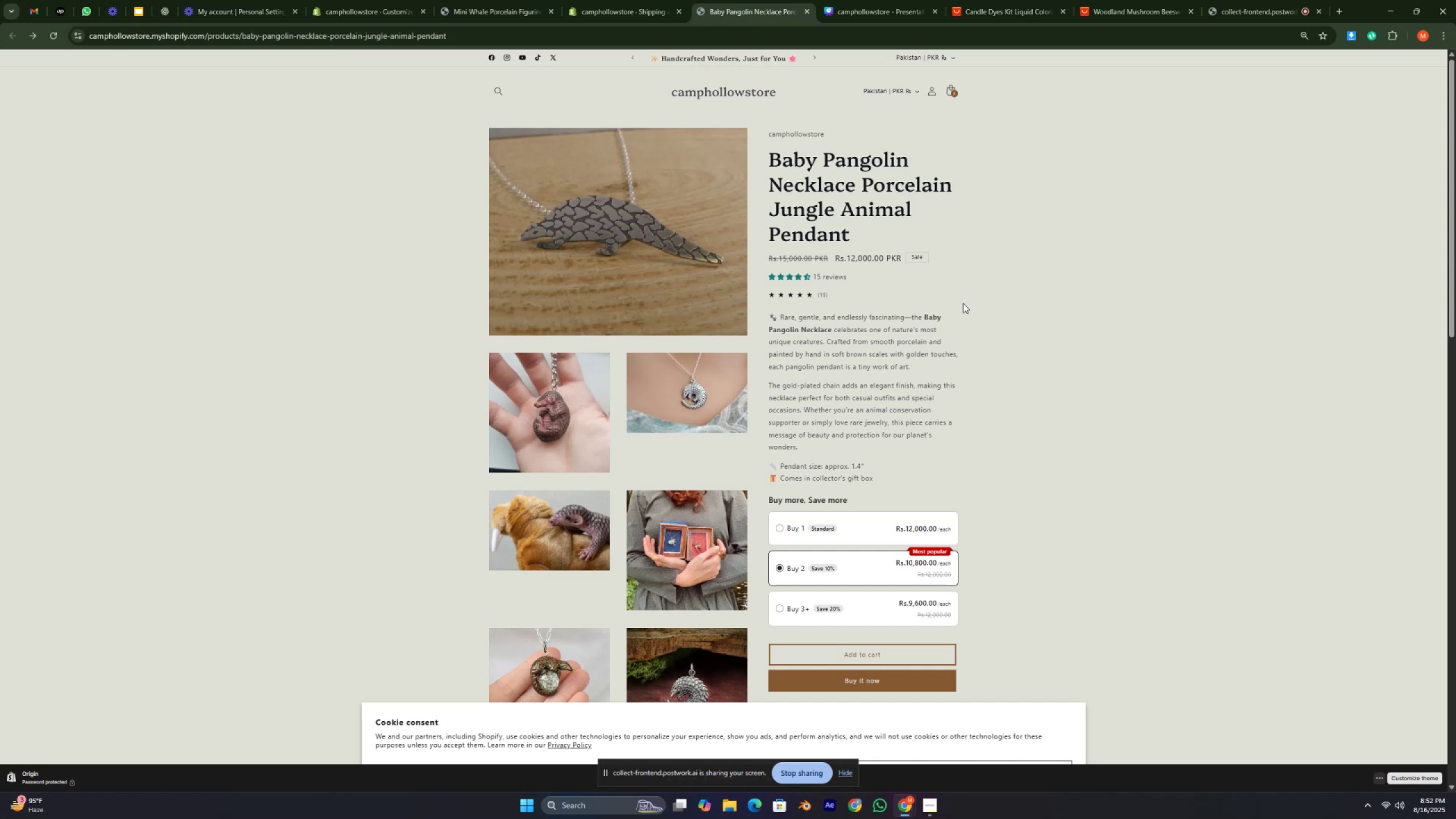 
key(Slash)
 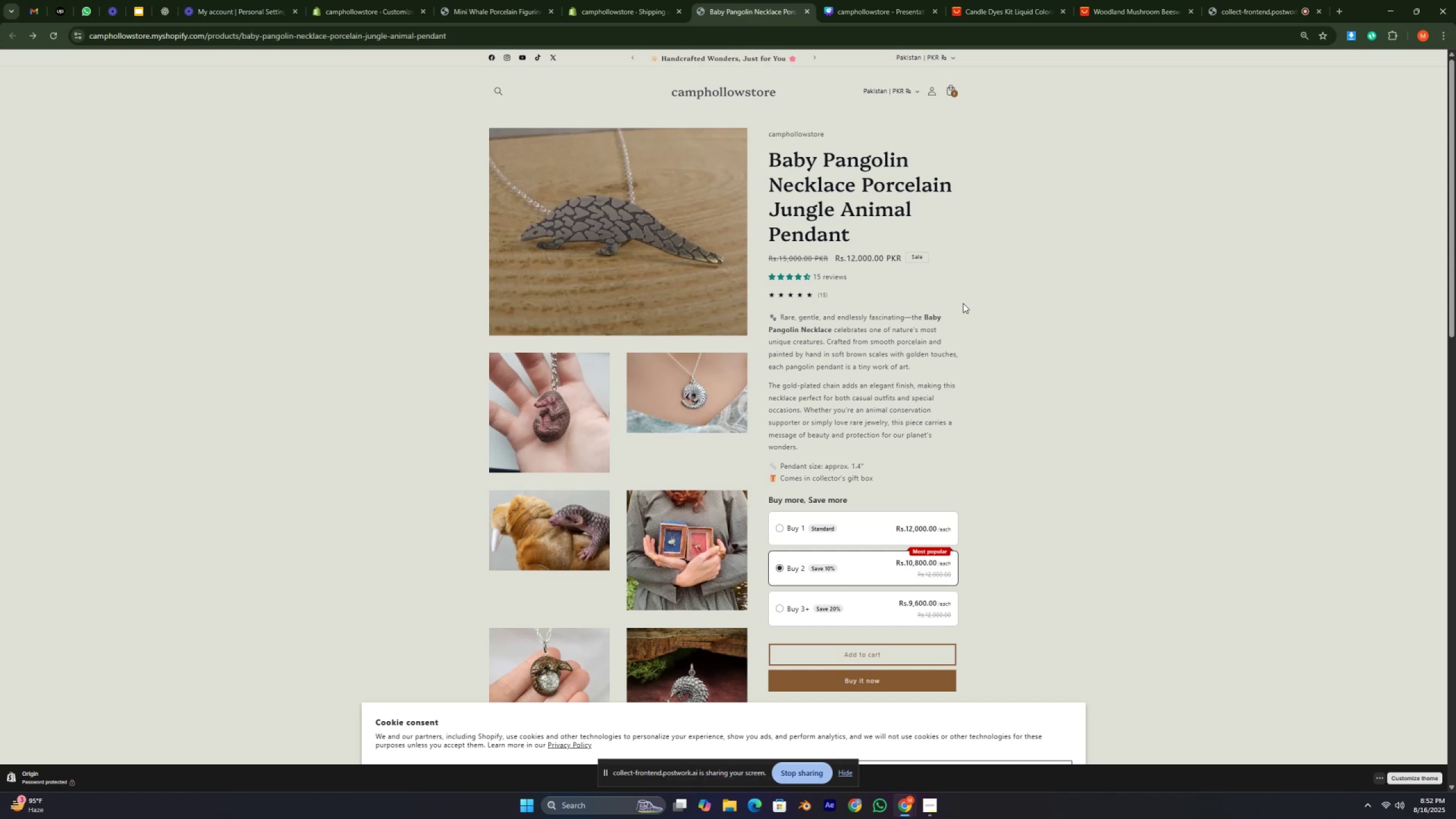 
key(Period)
 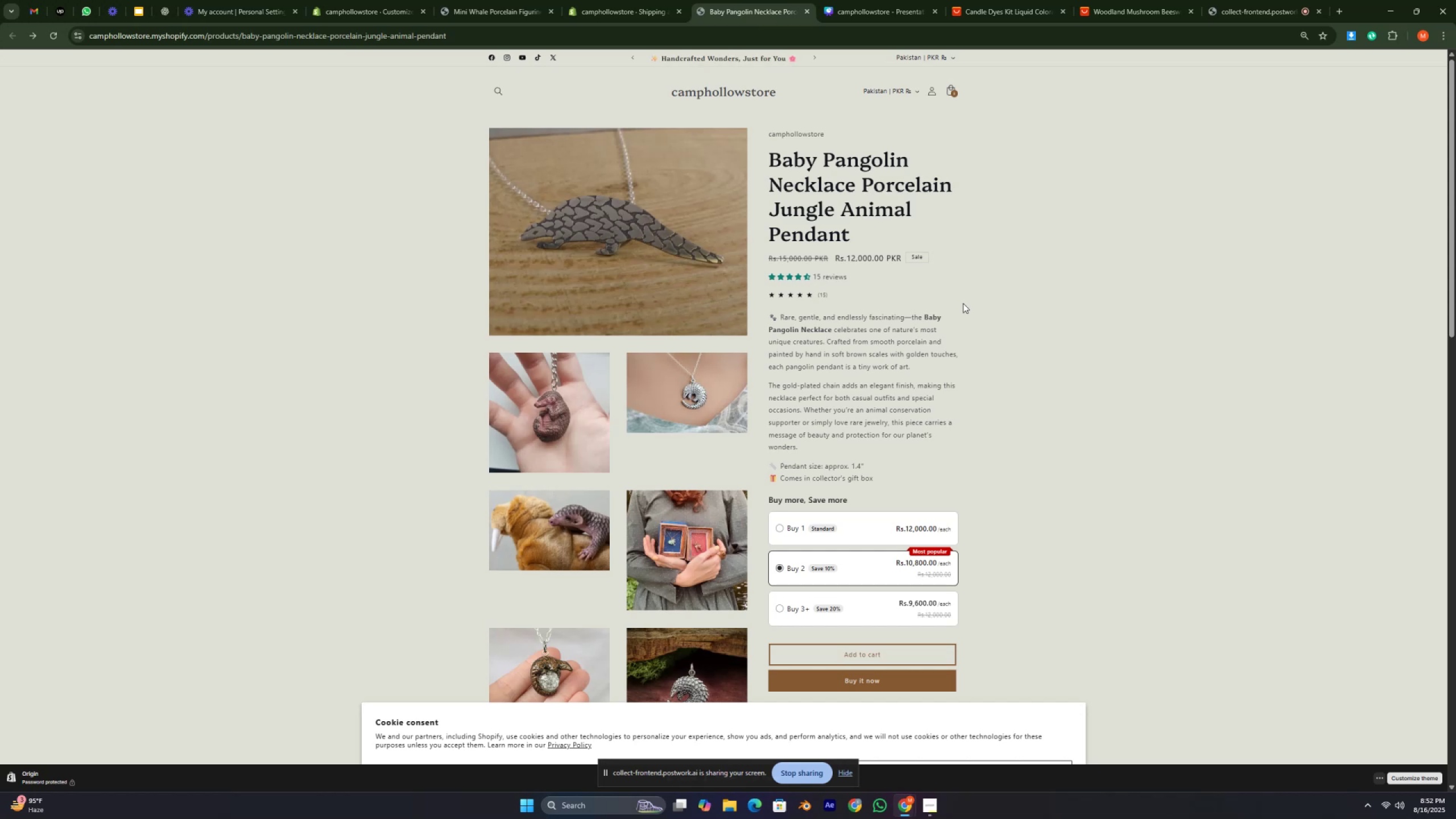 
key(Slash)
 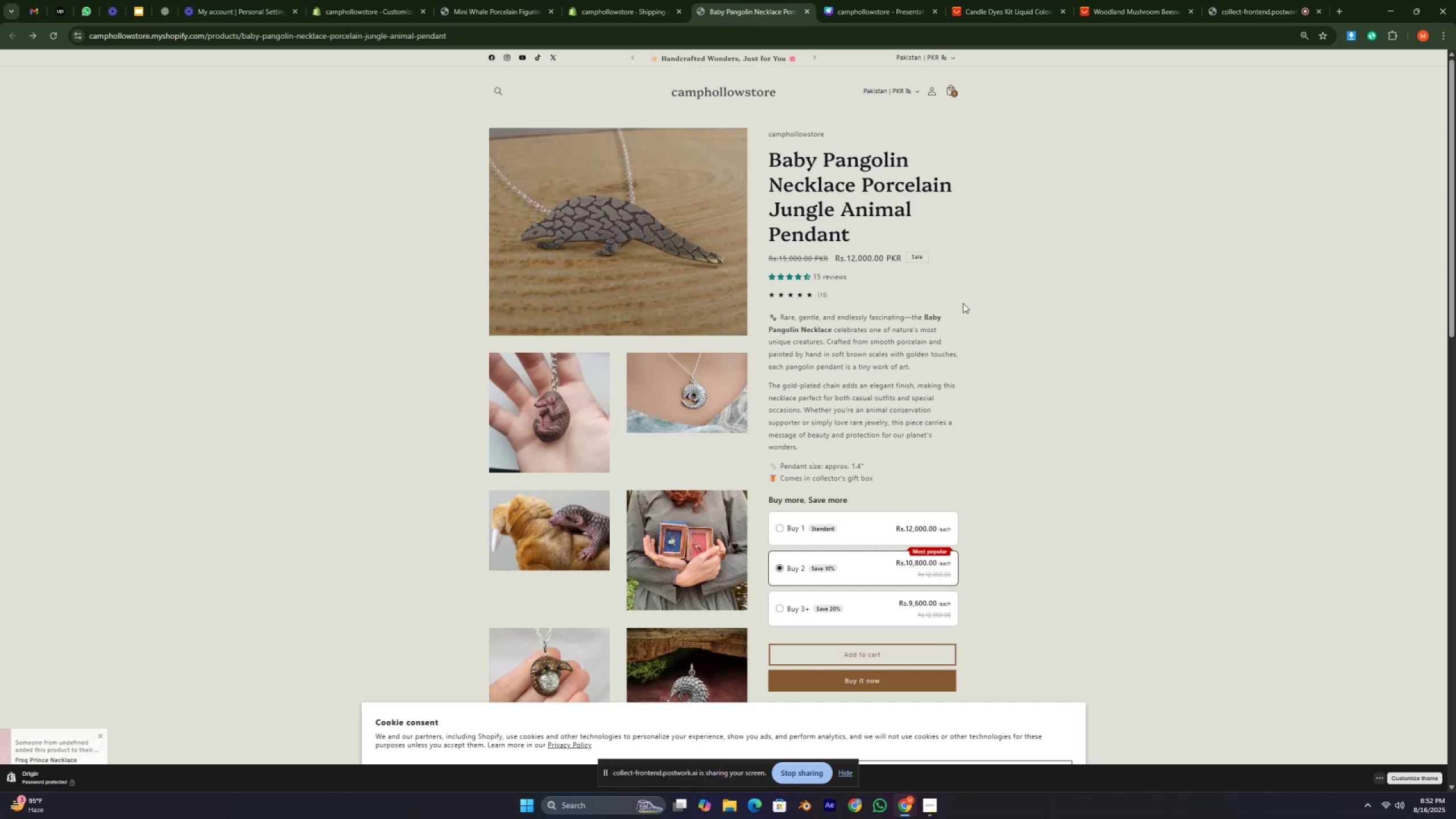 
hold_key(key=Period, duration=0.34)
 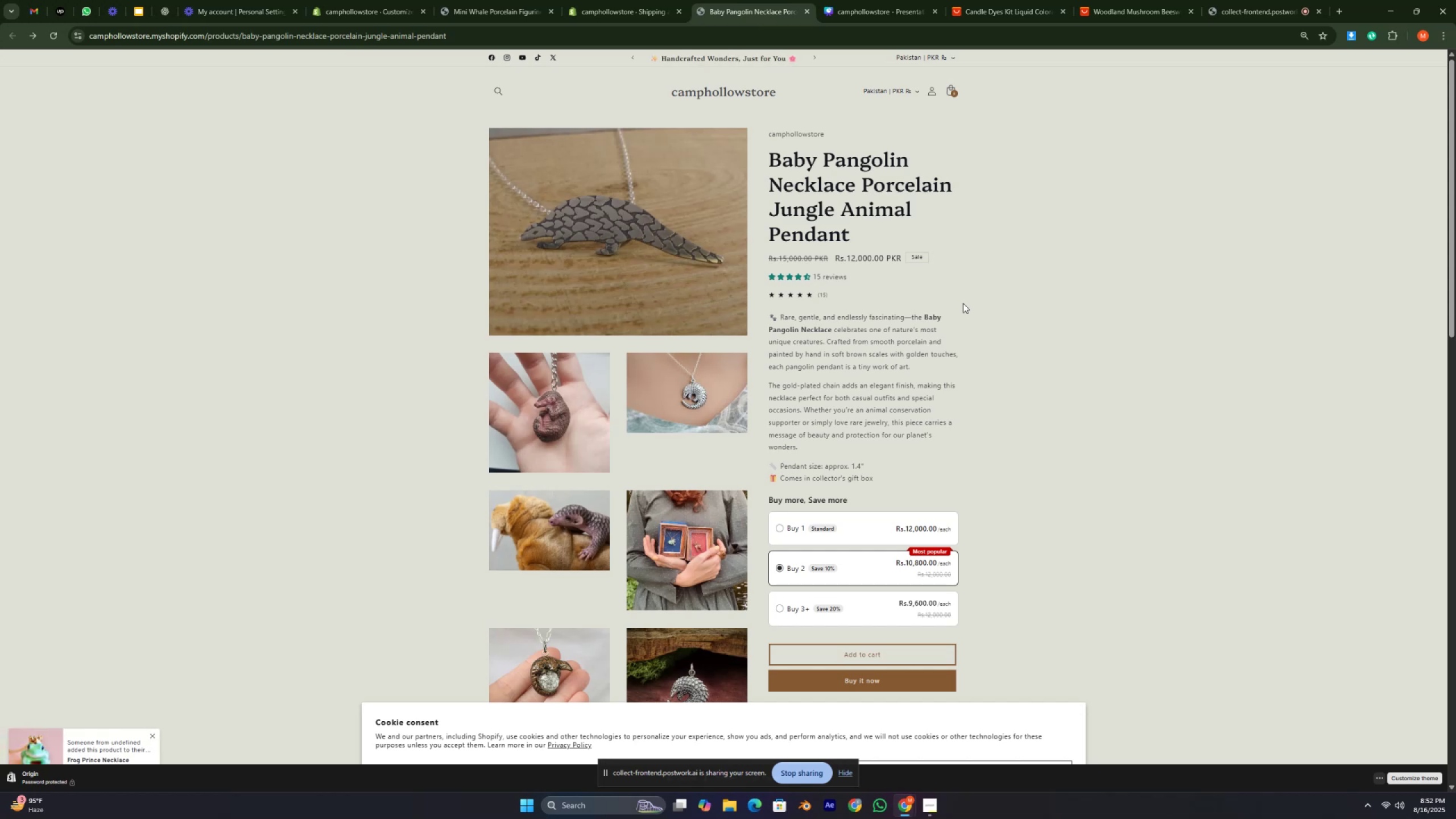 
key(Slash)
 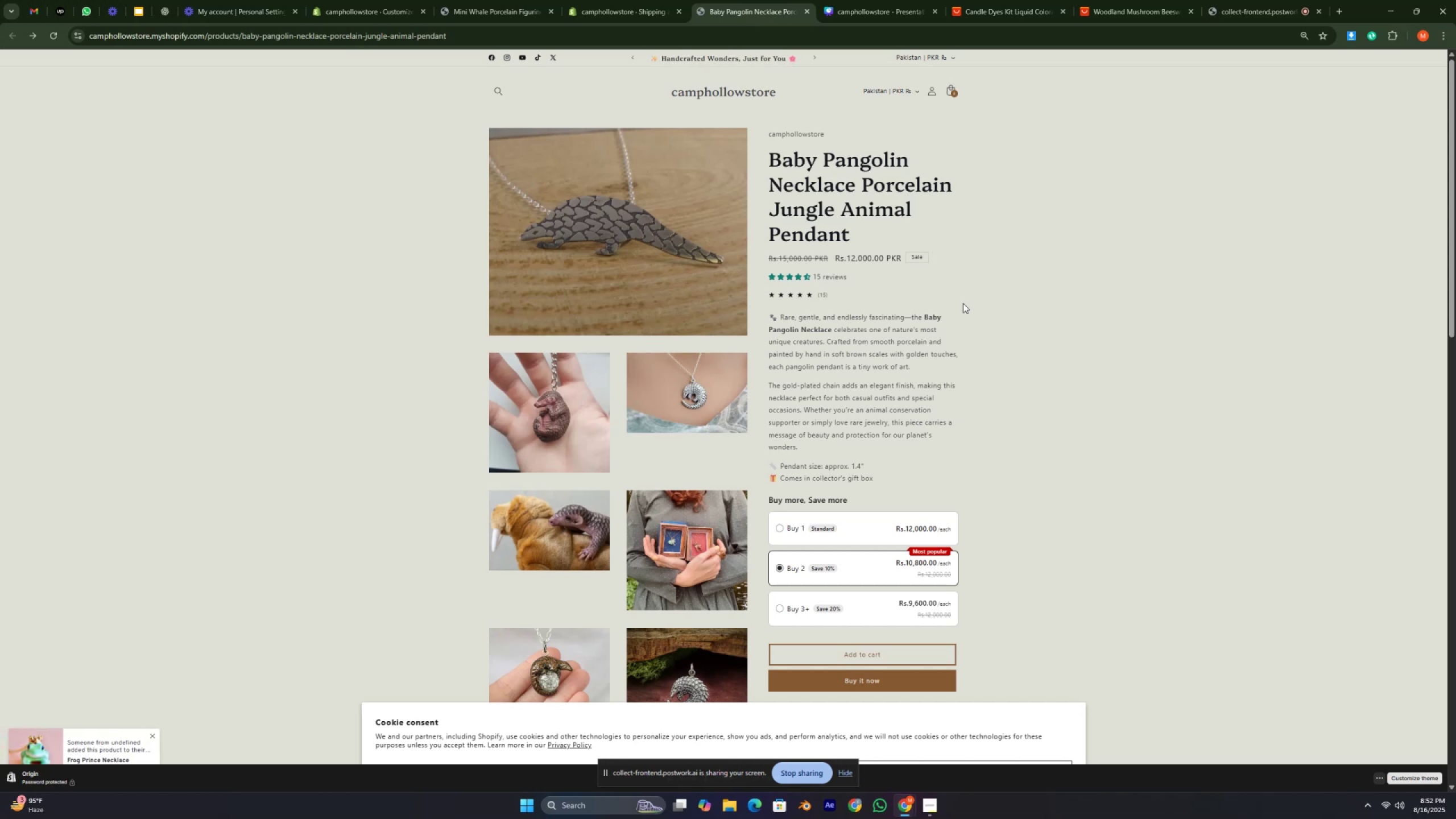 
key(Period)
 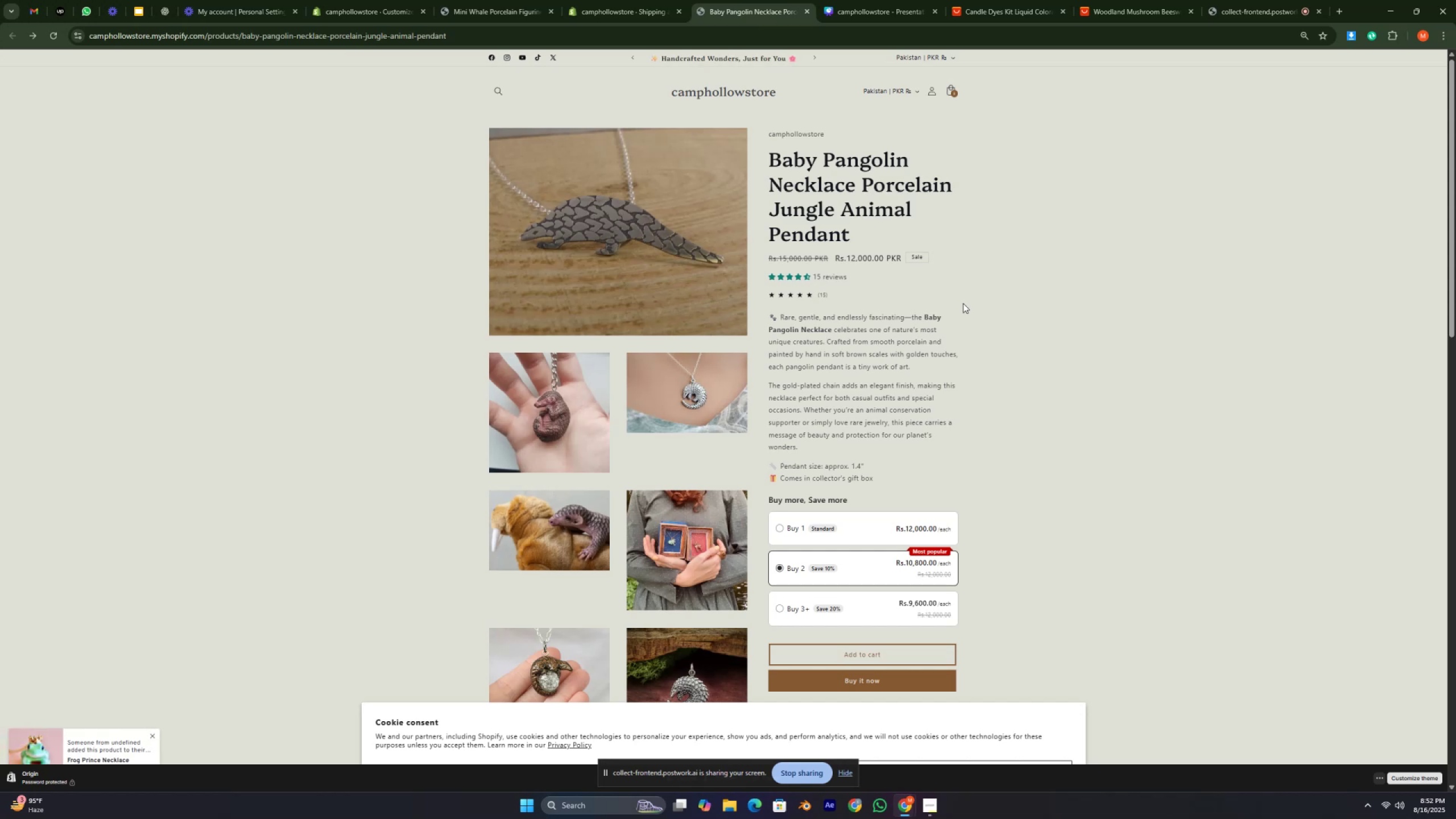 
key(Slash)
 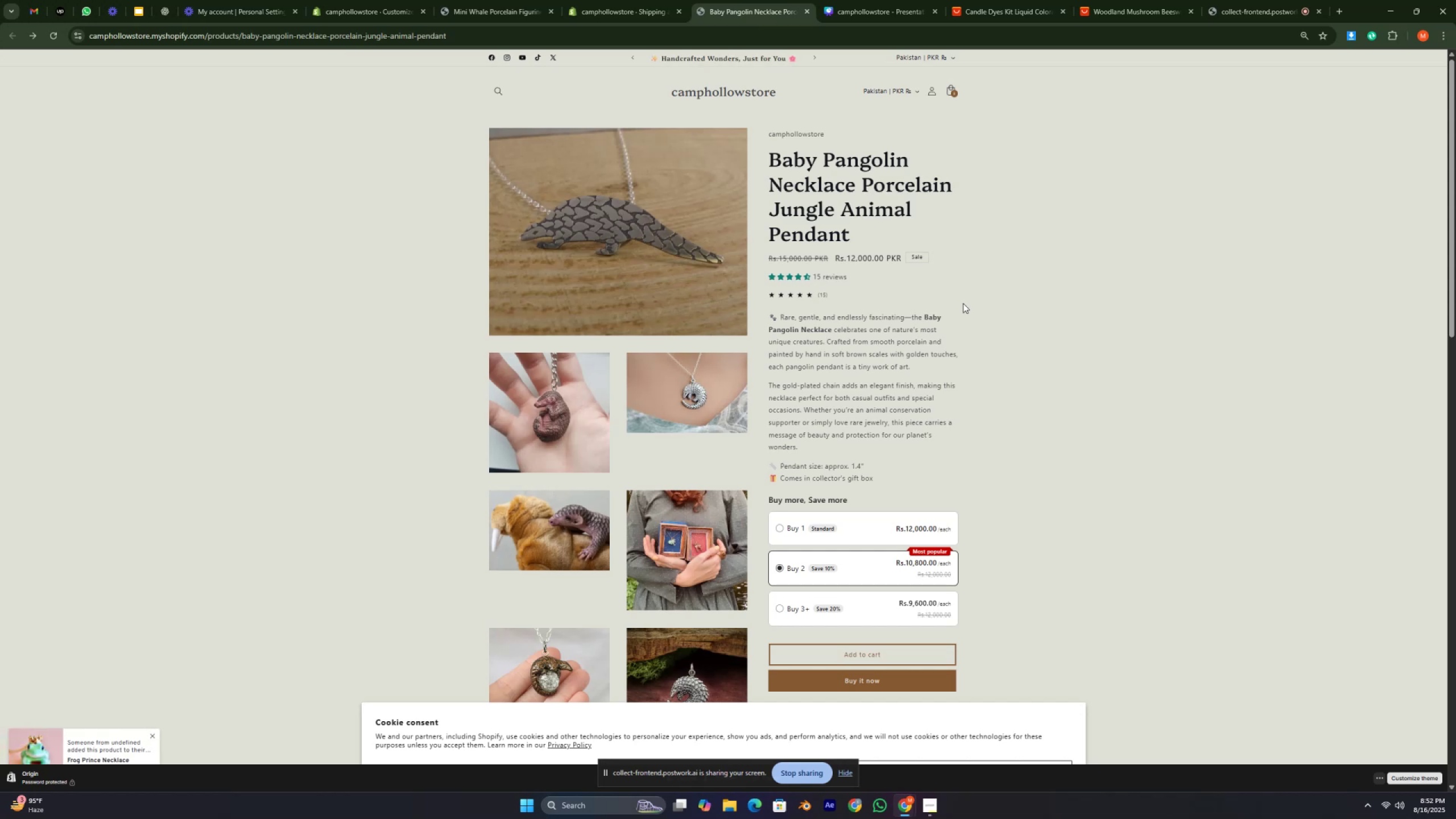 
key(Period)
 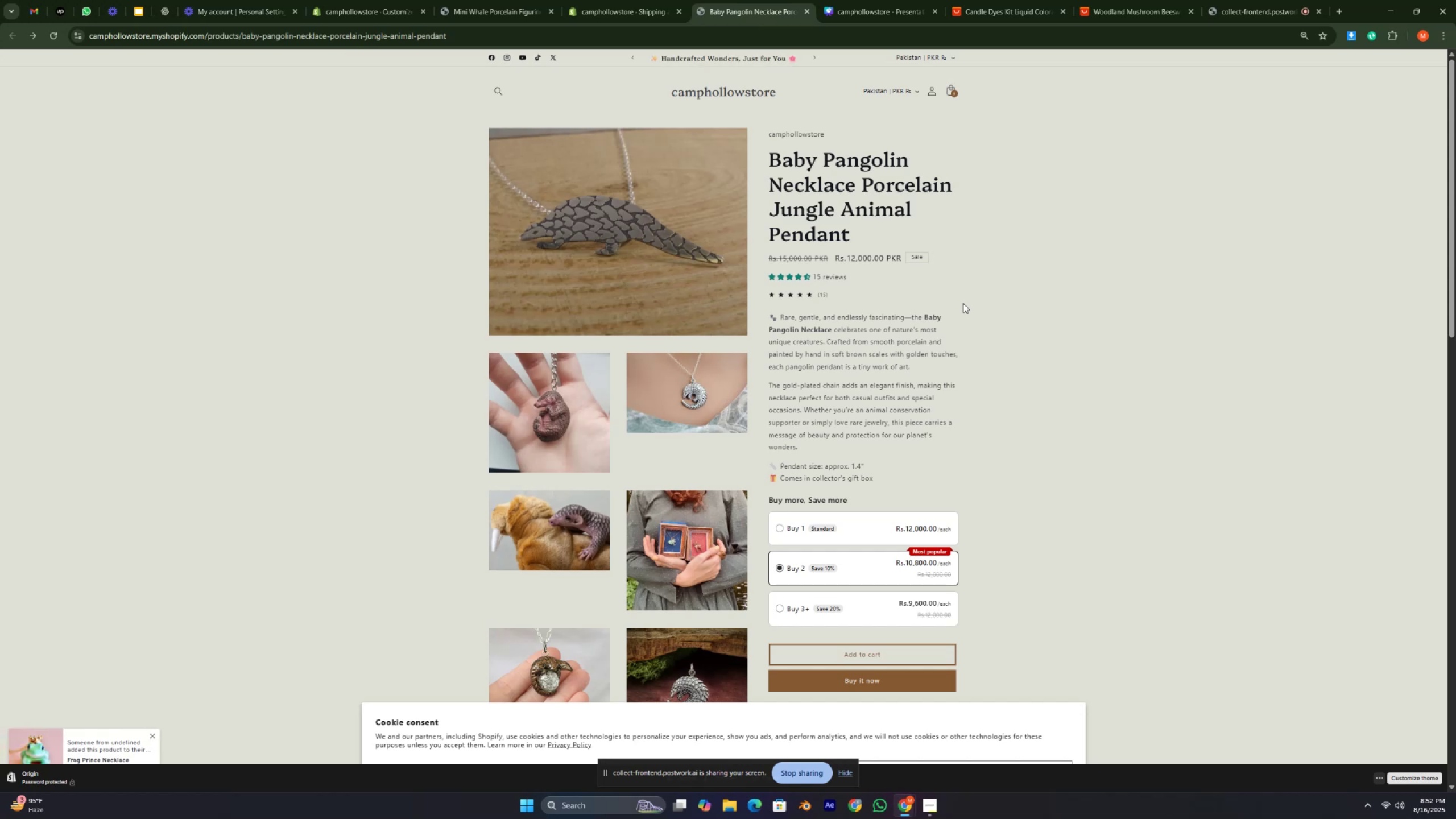 
key(Slash)
 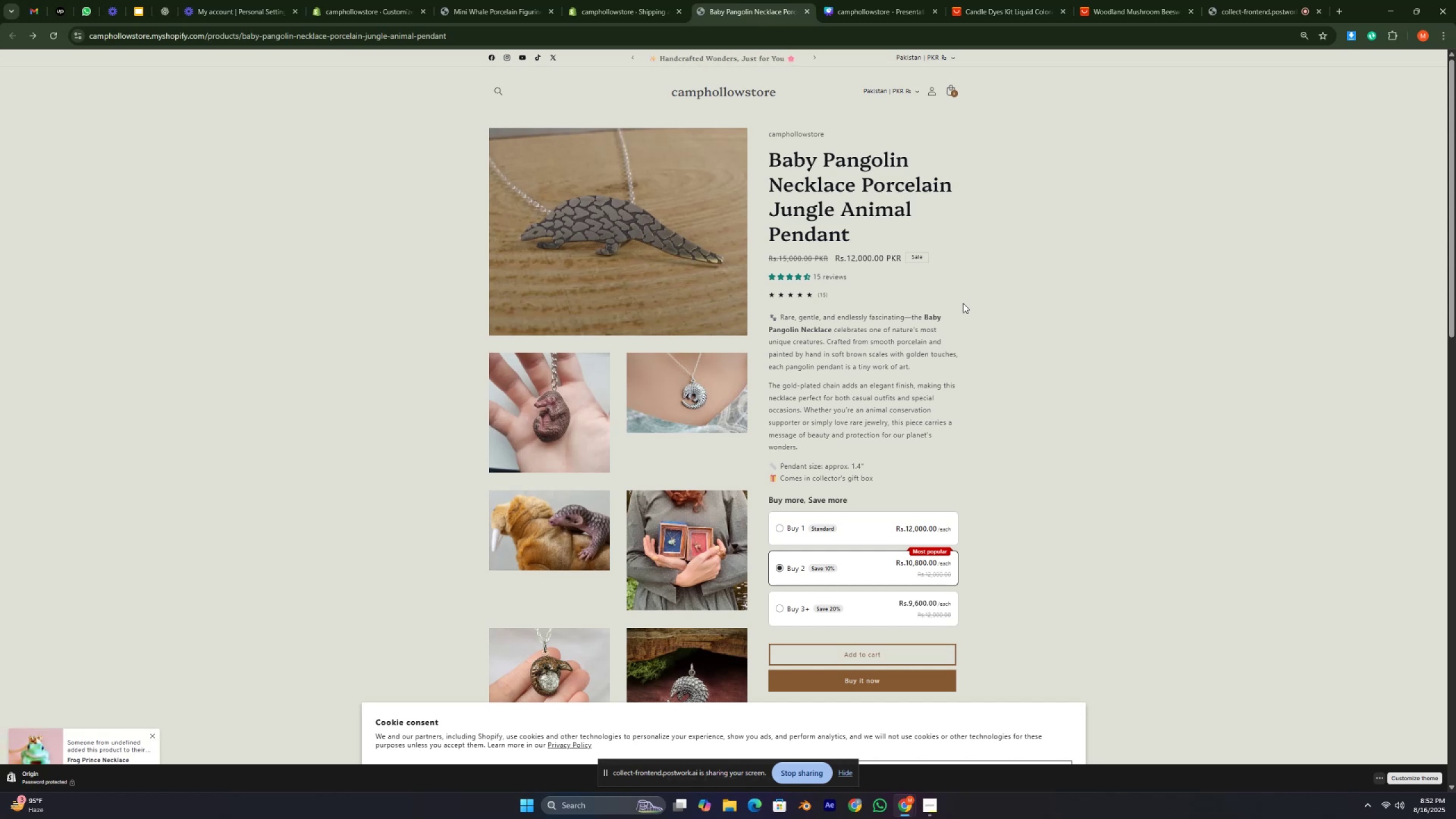 
key(Period)
 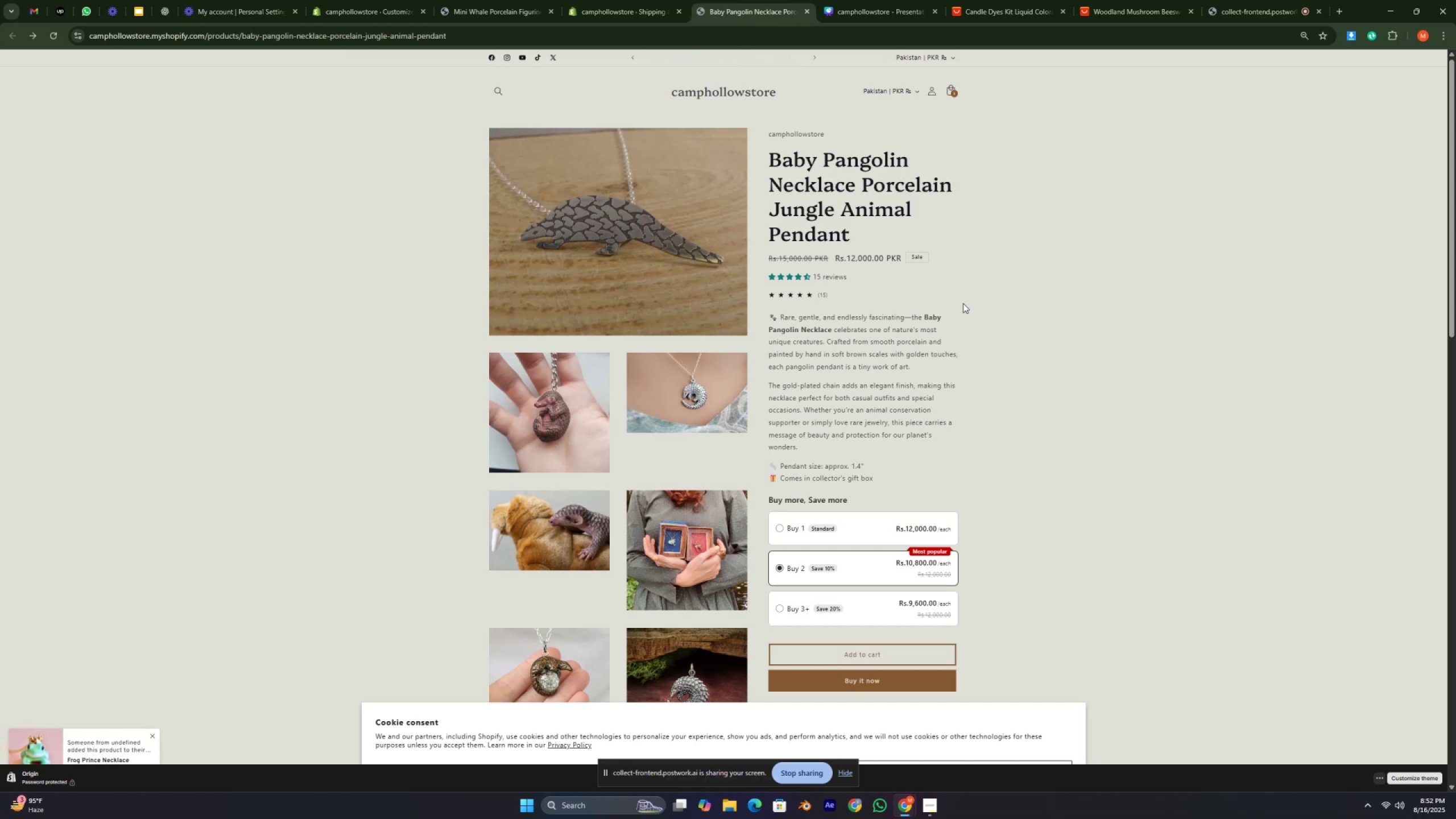 
key(Slash)
 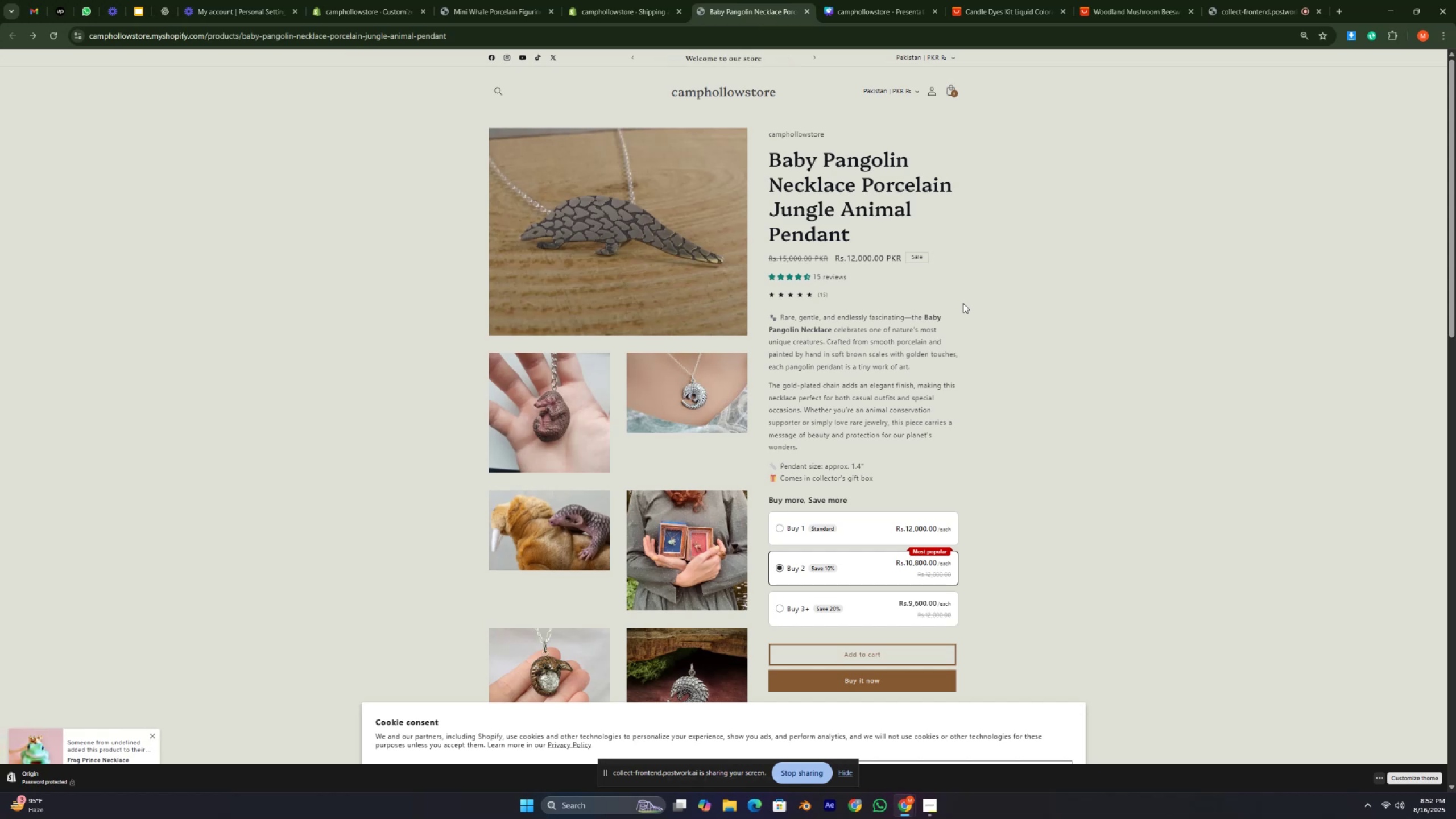 
hold_key(key=Period, duration=0.78)
 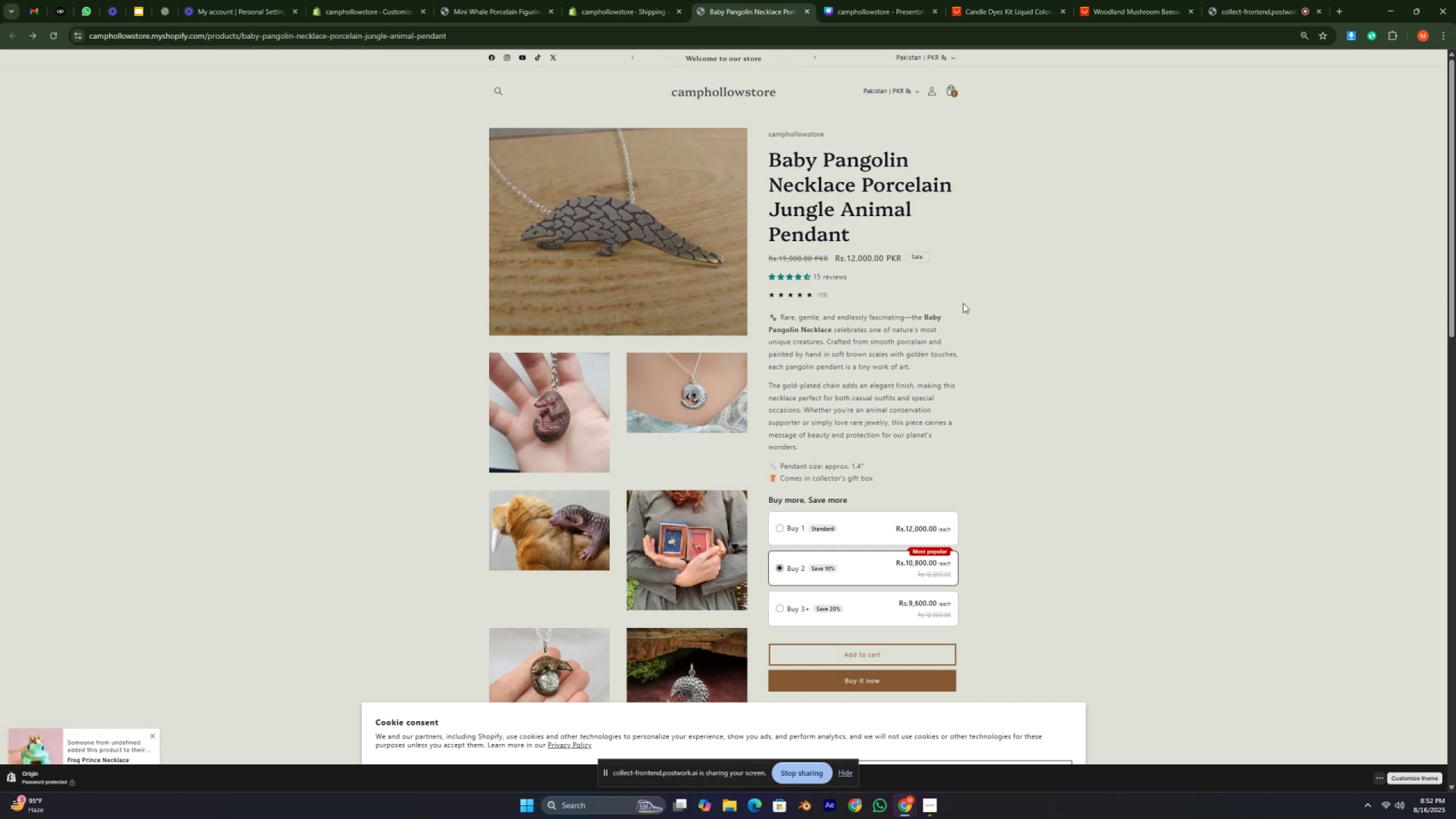 
hold_key(key=Slash, duration=0.98)
 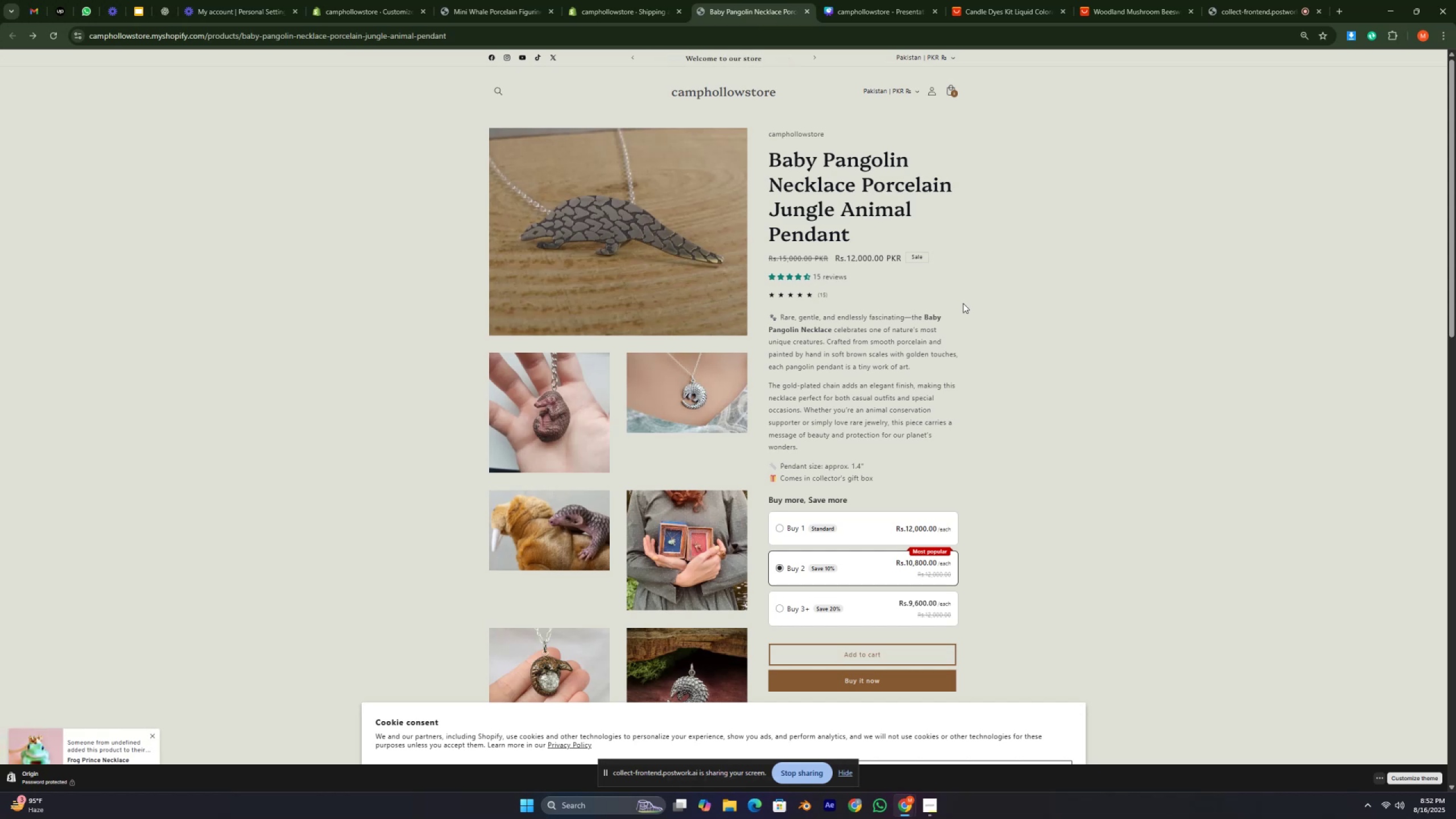 
hold_key(key=Period, duration=0.48)
 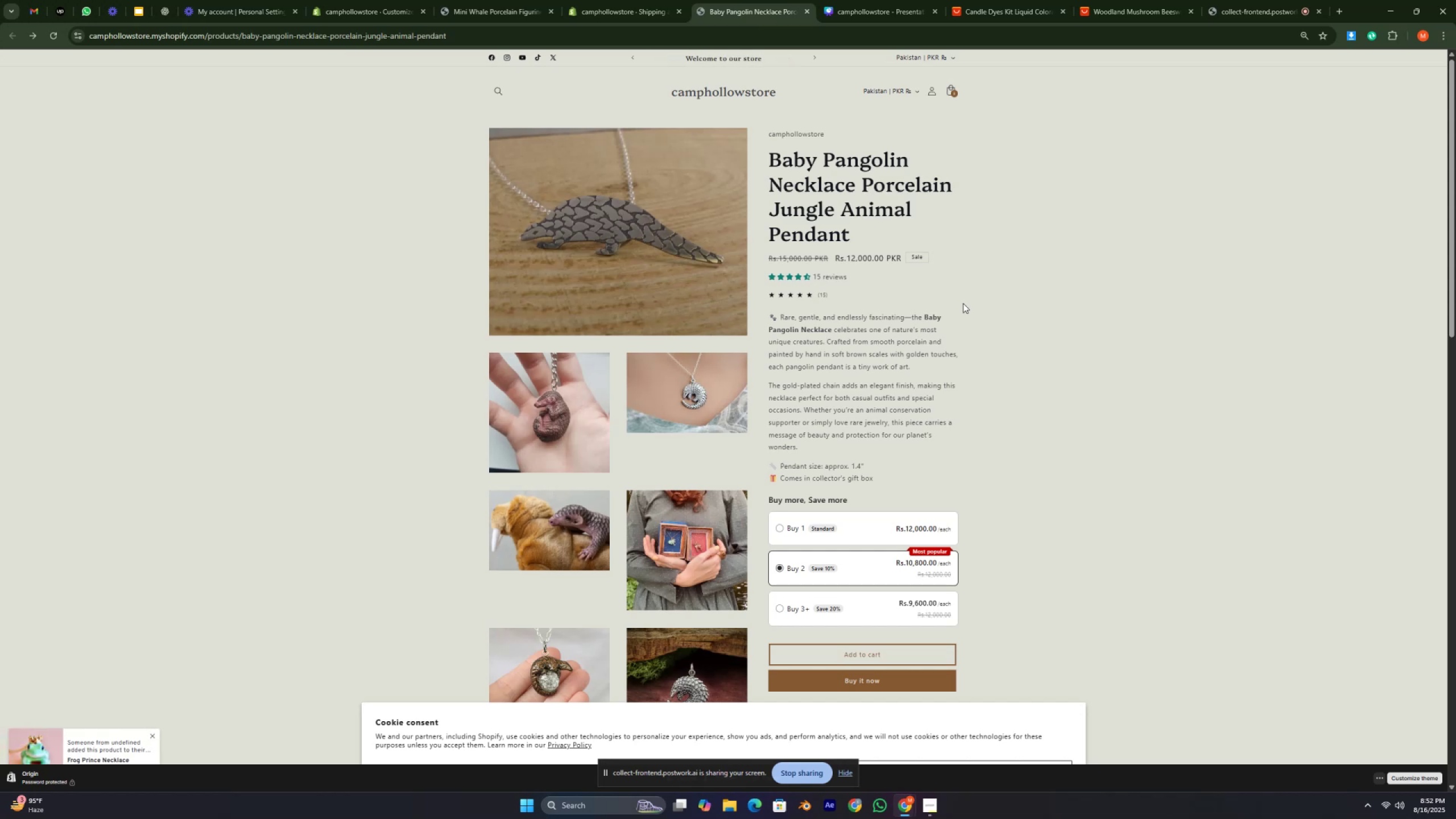 
key(Slash)
 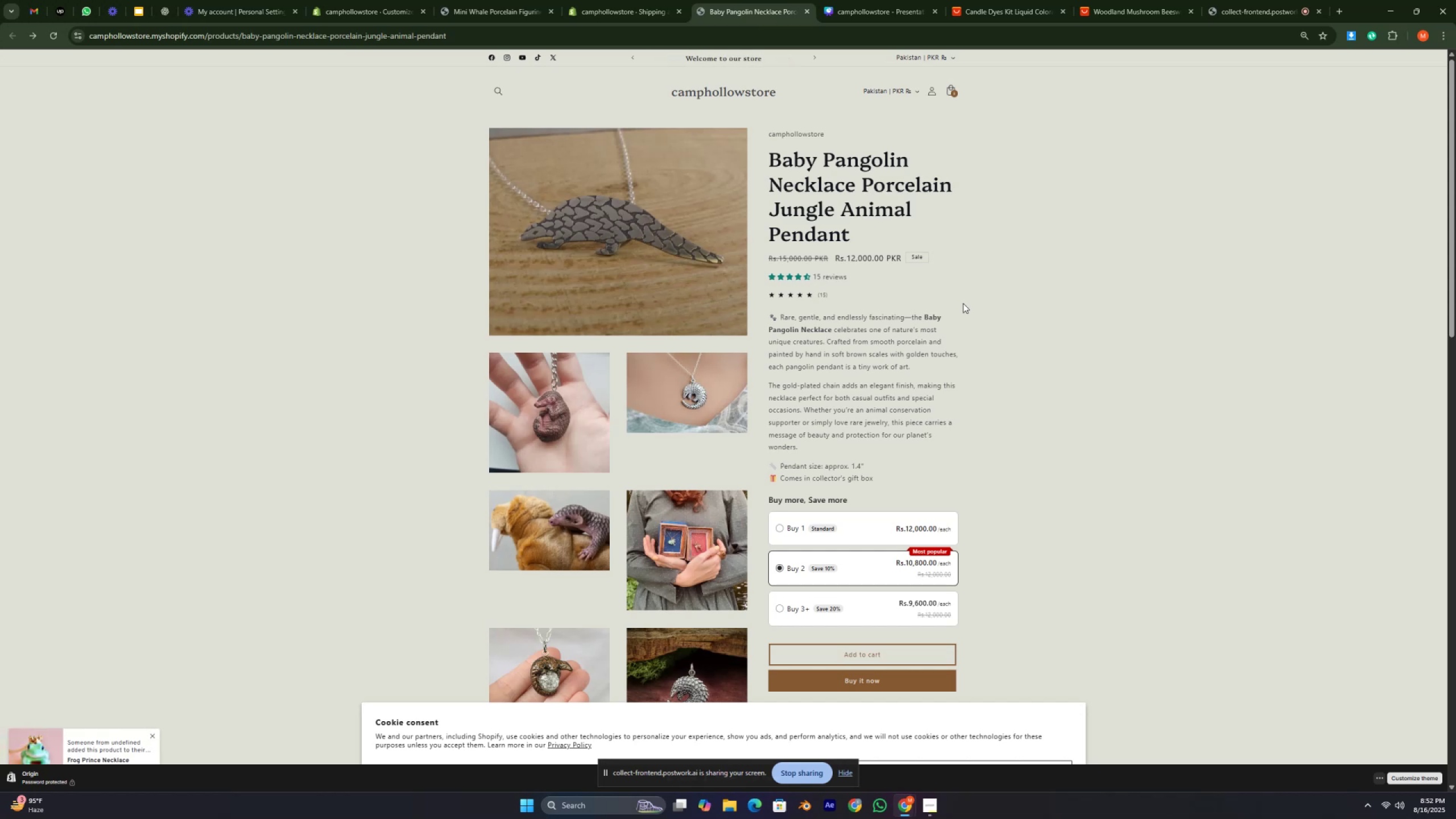 
key(Period)
 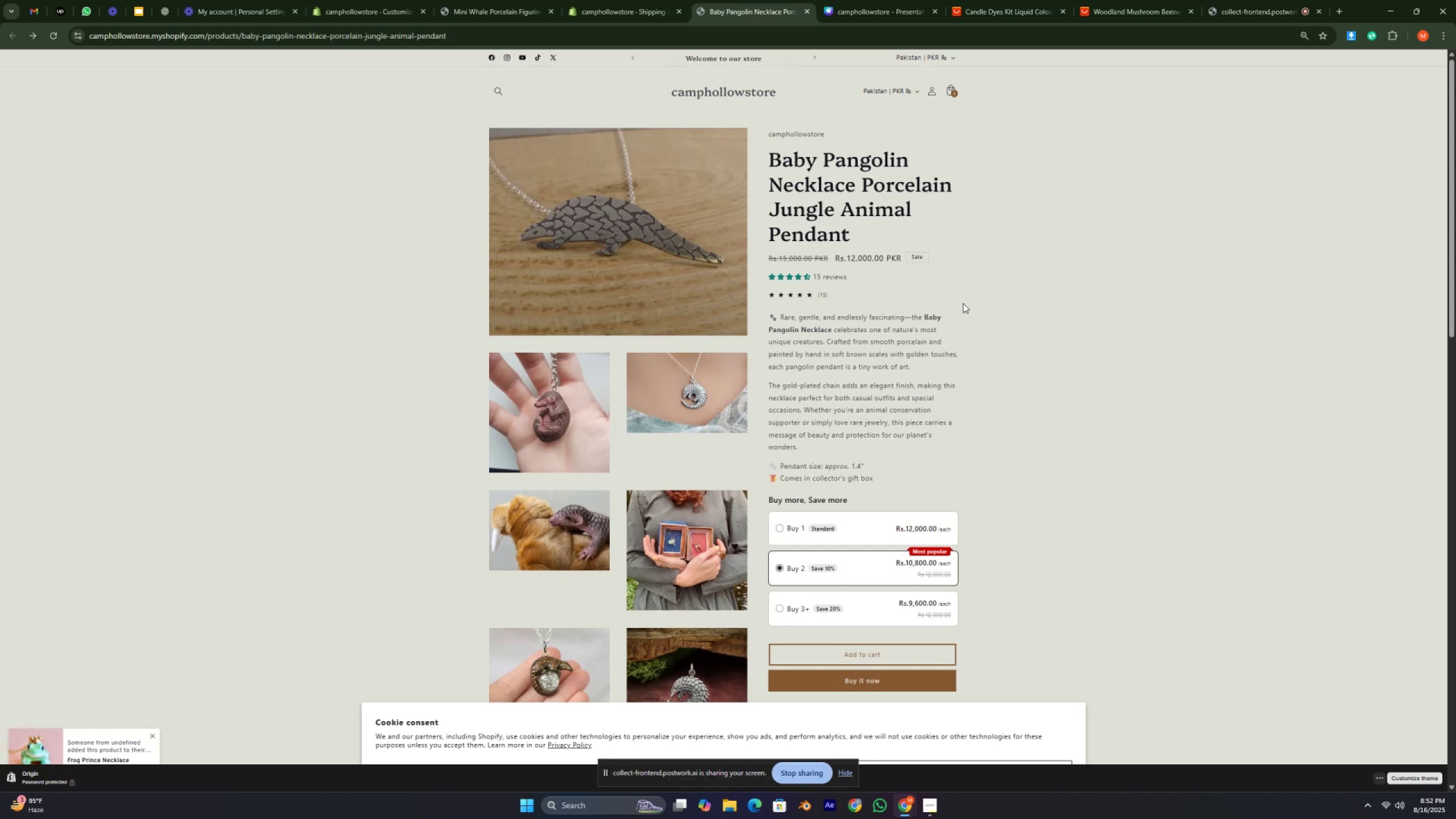 
key(Slash)
 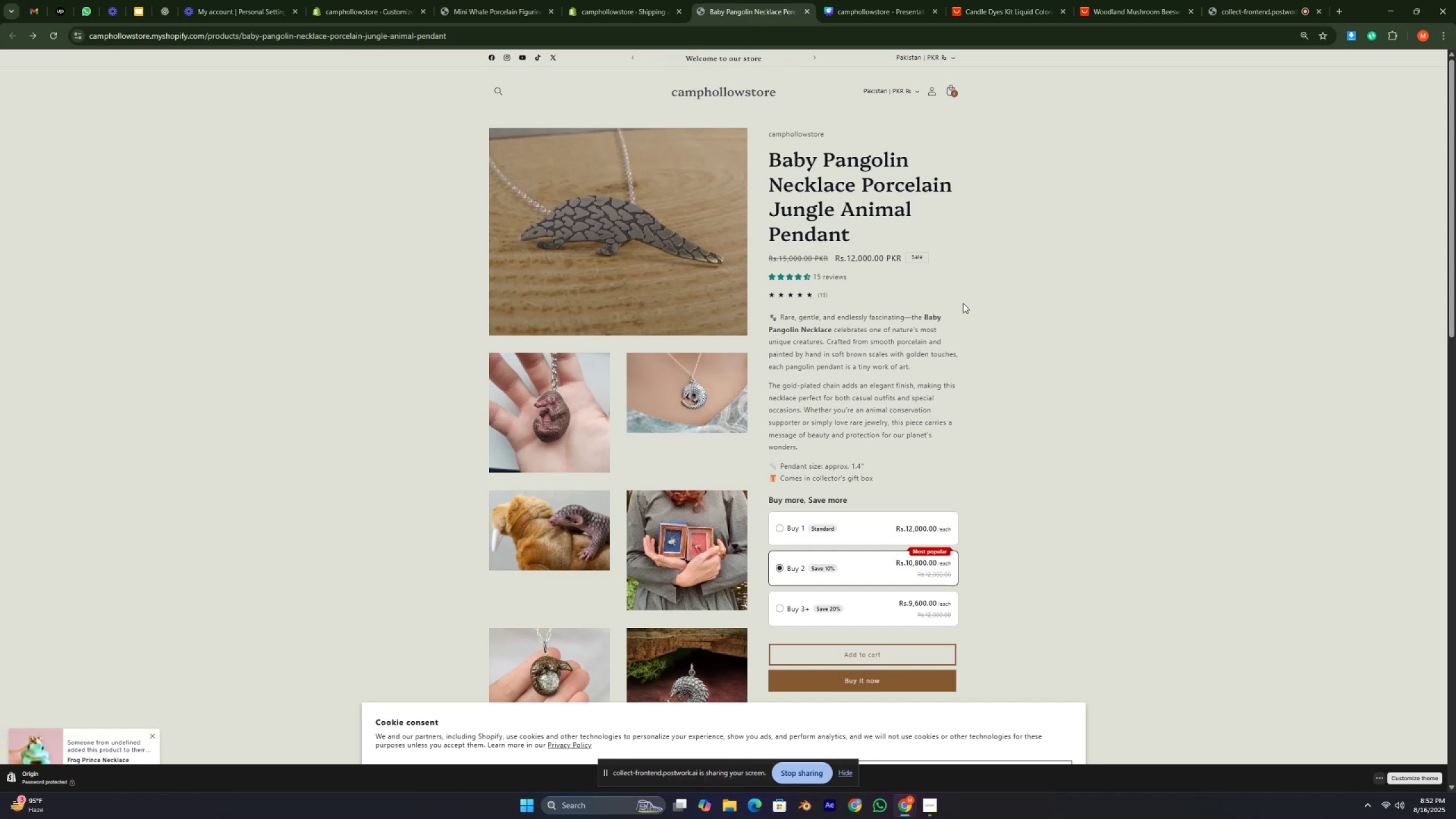 
key(Period)
 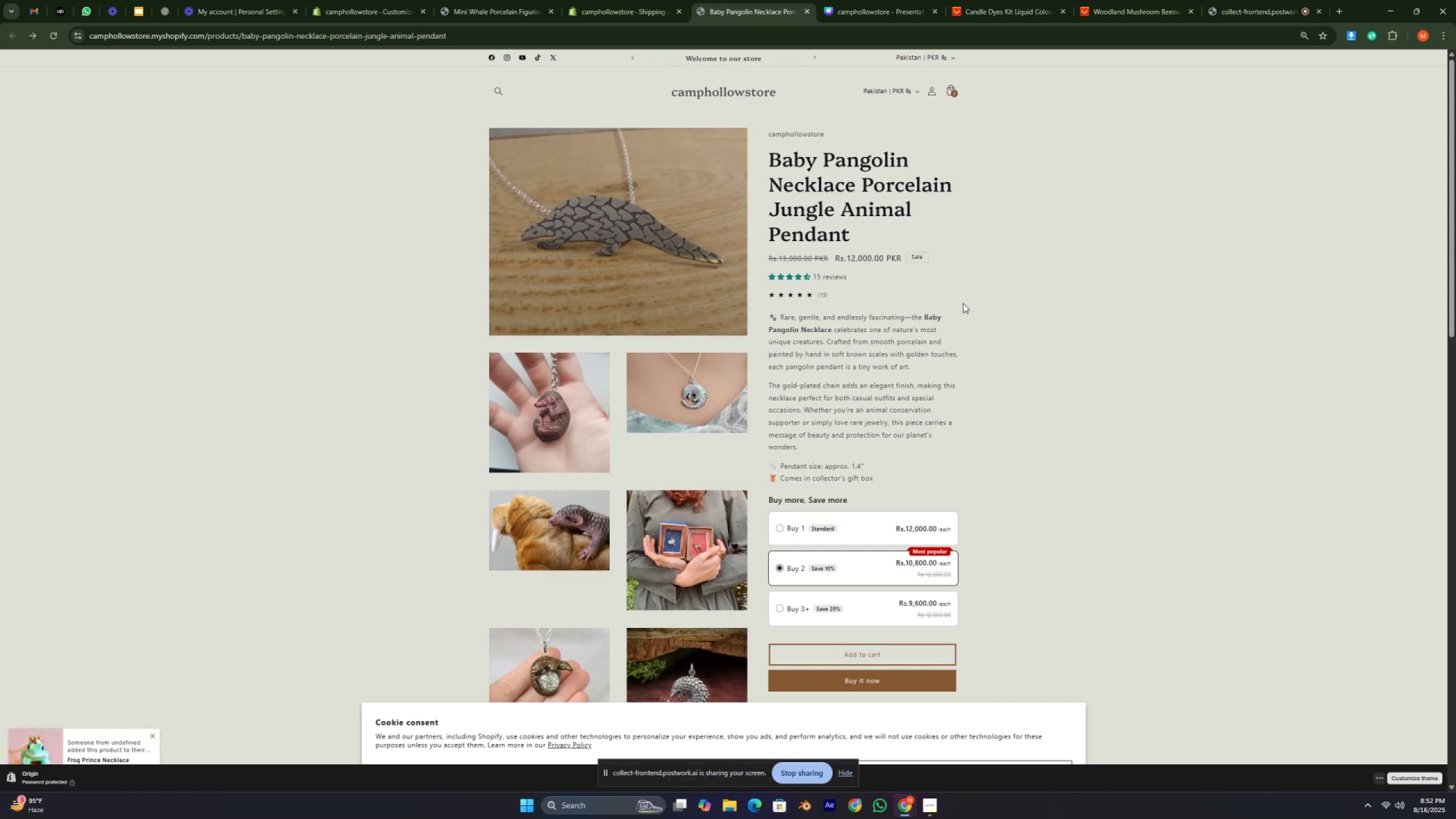 
key(Slash)
 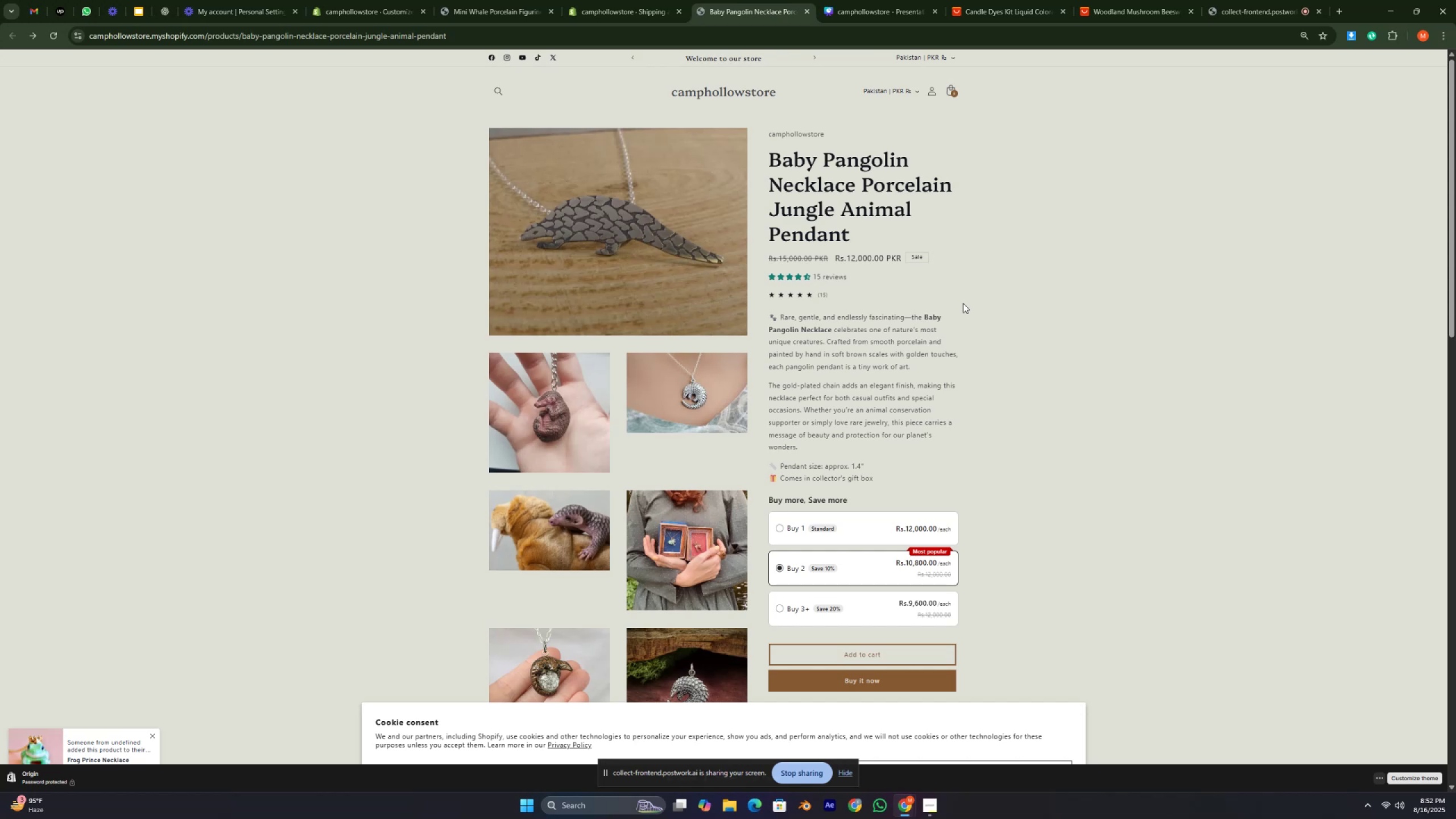 
key(Slash)
 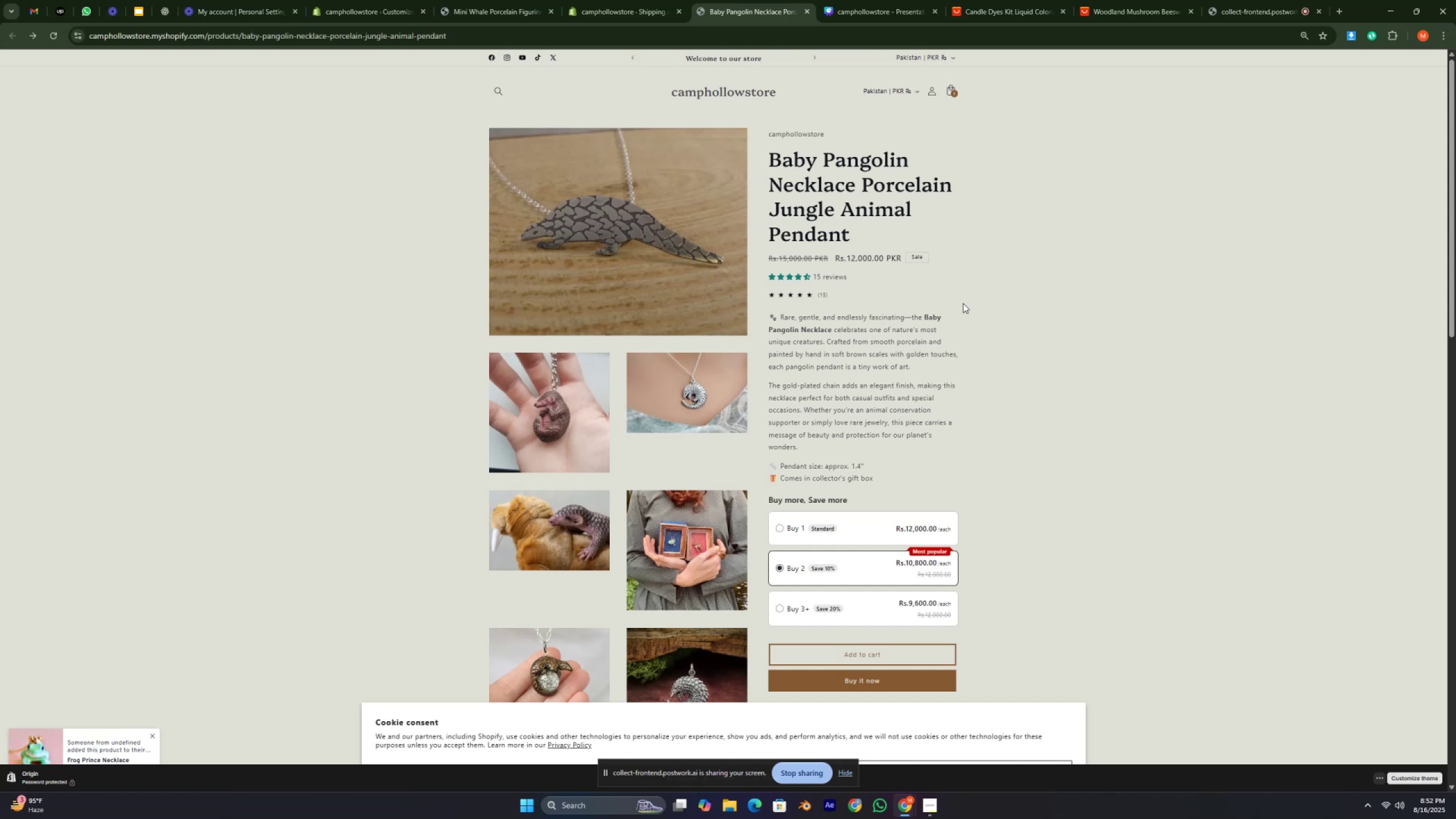 
hold_key(key=Period, duration=0.51)
 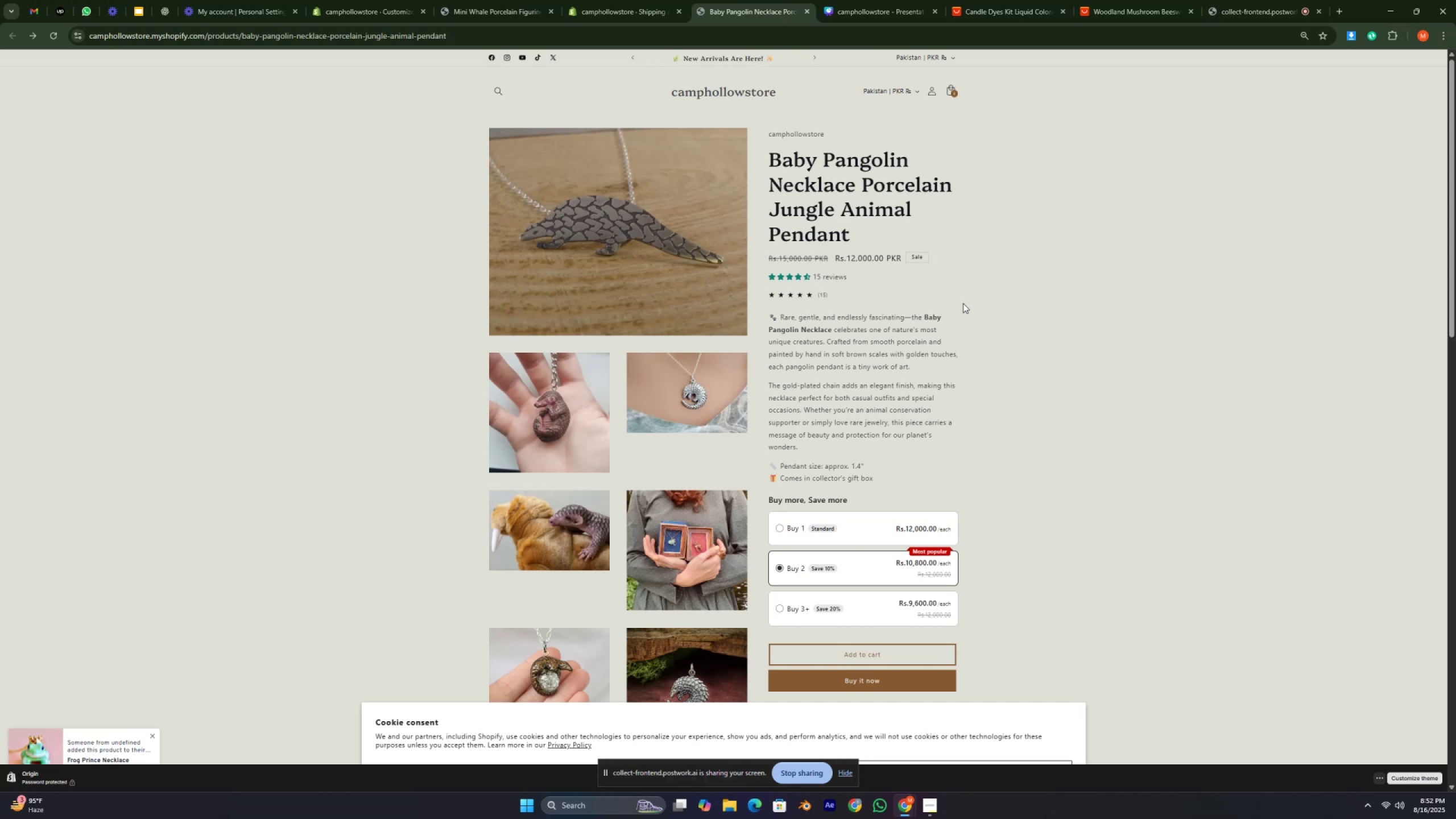 
key(Slash)
 